 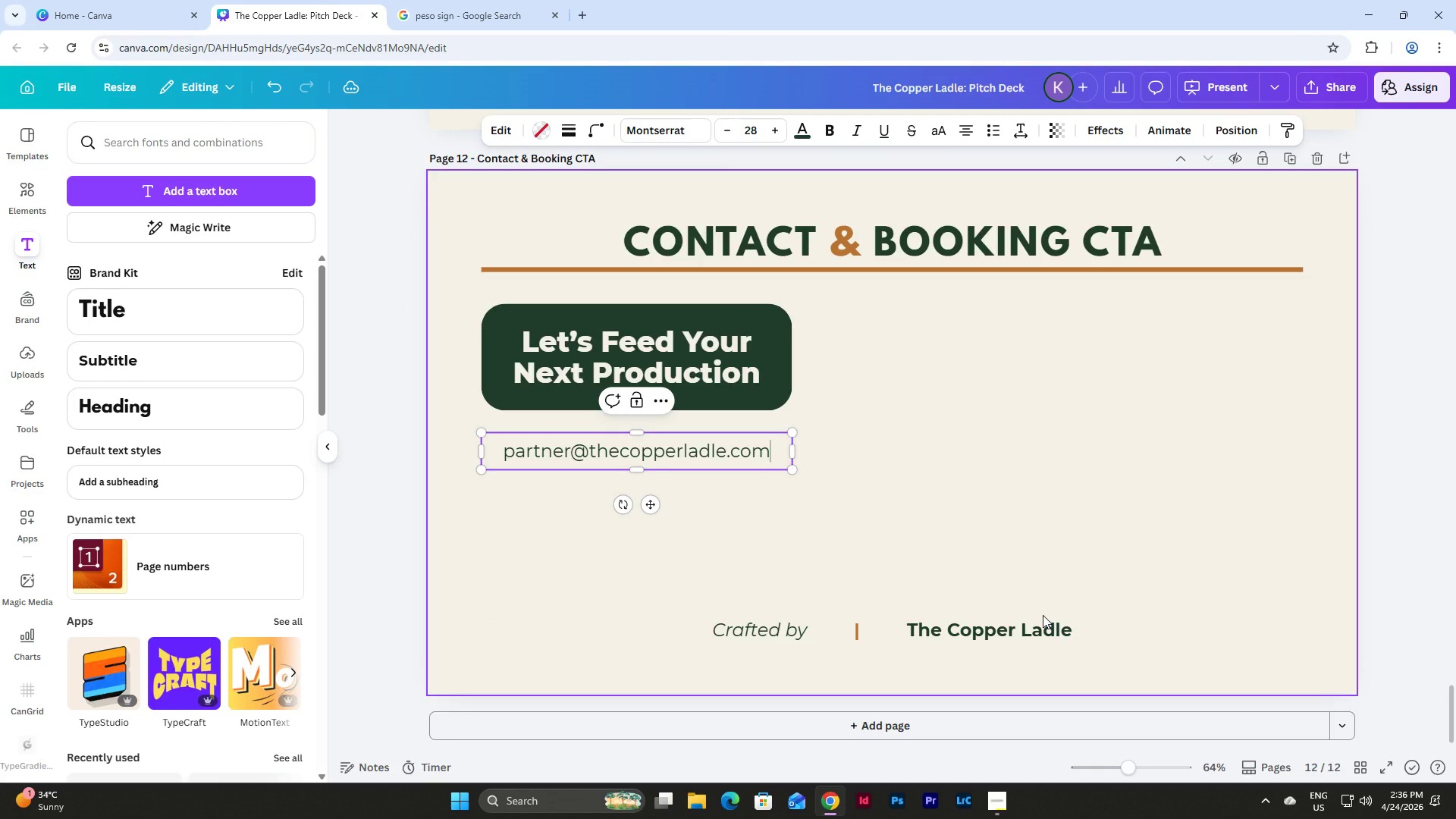 
key(Enter)
 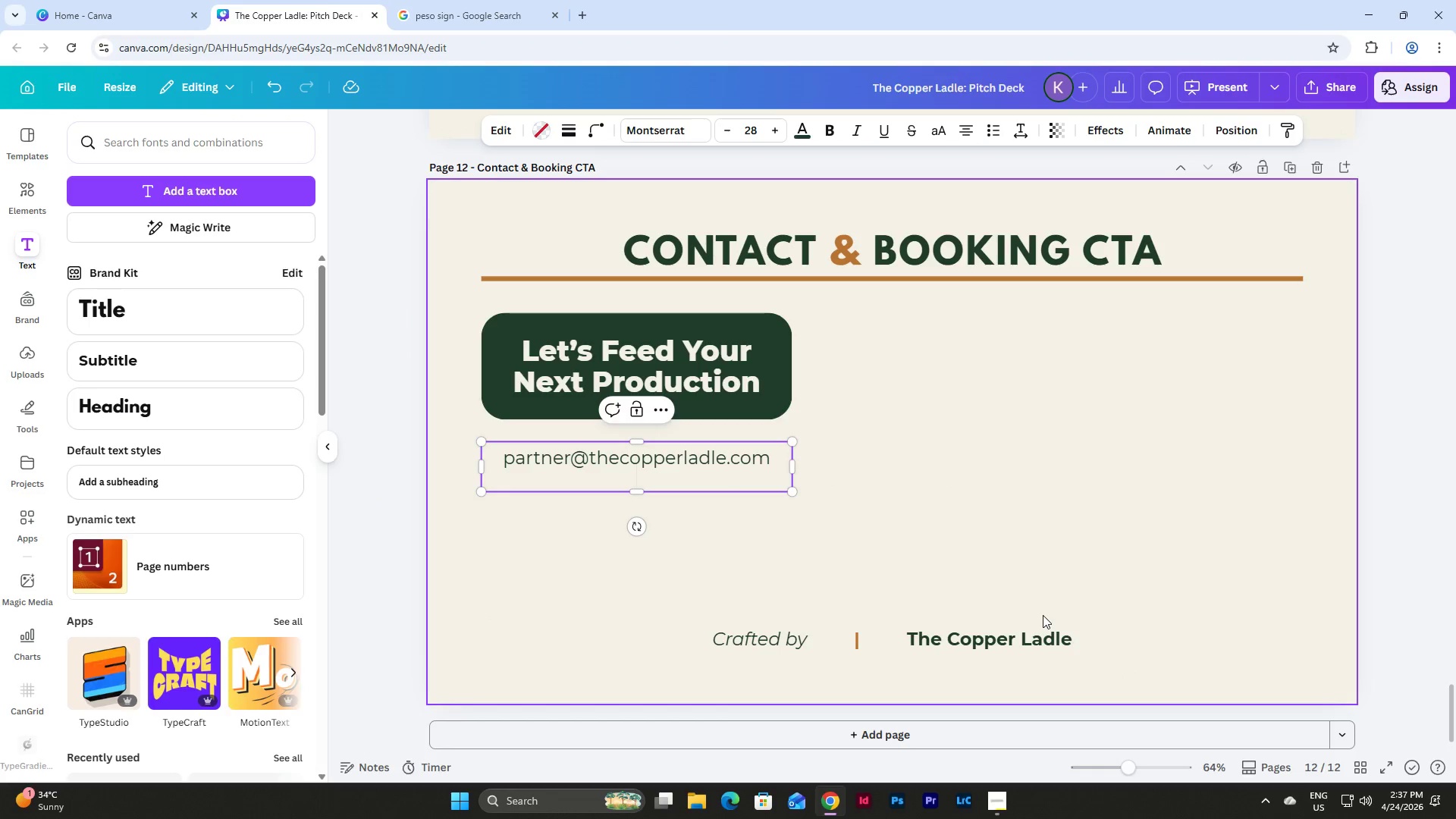 
type(www. )
key(Backspace)
type(thecopperladle.com)
 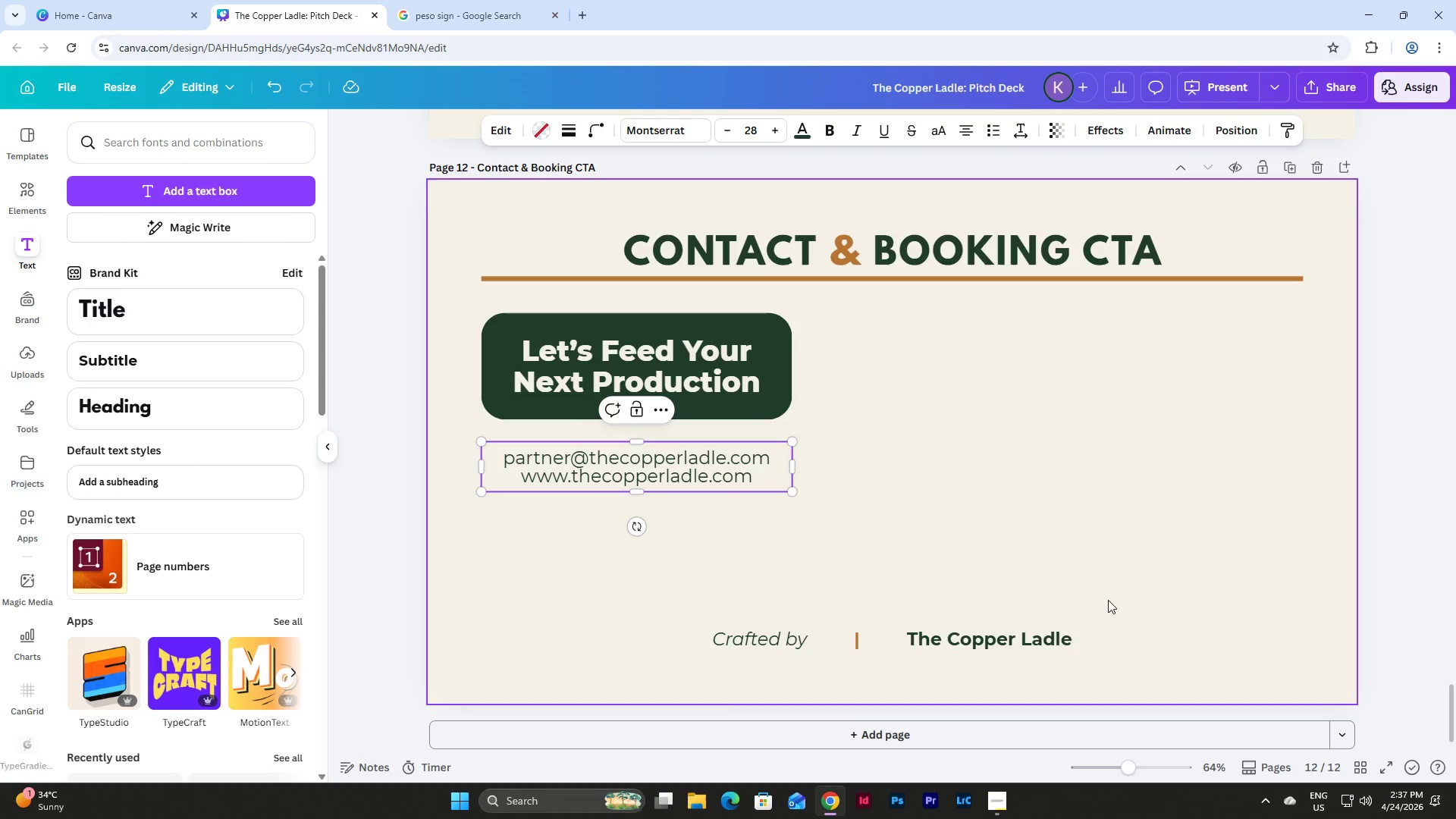 
left_click([786, 591])
 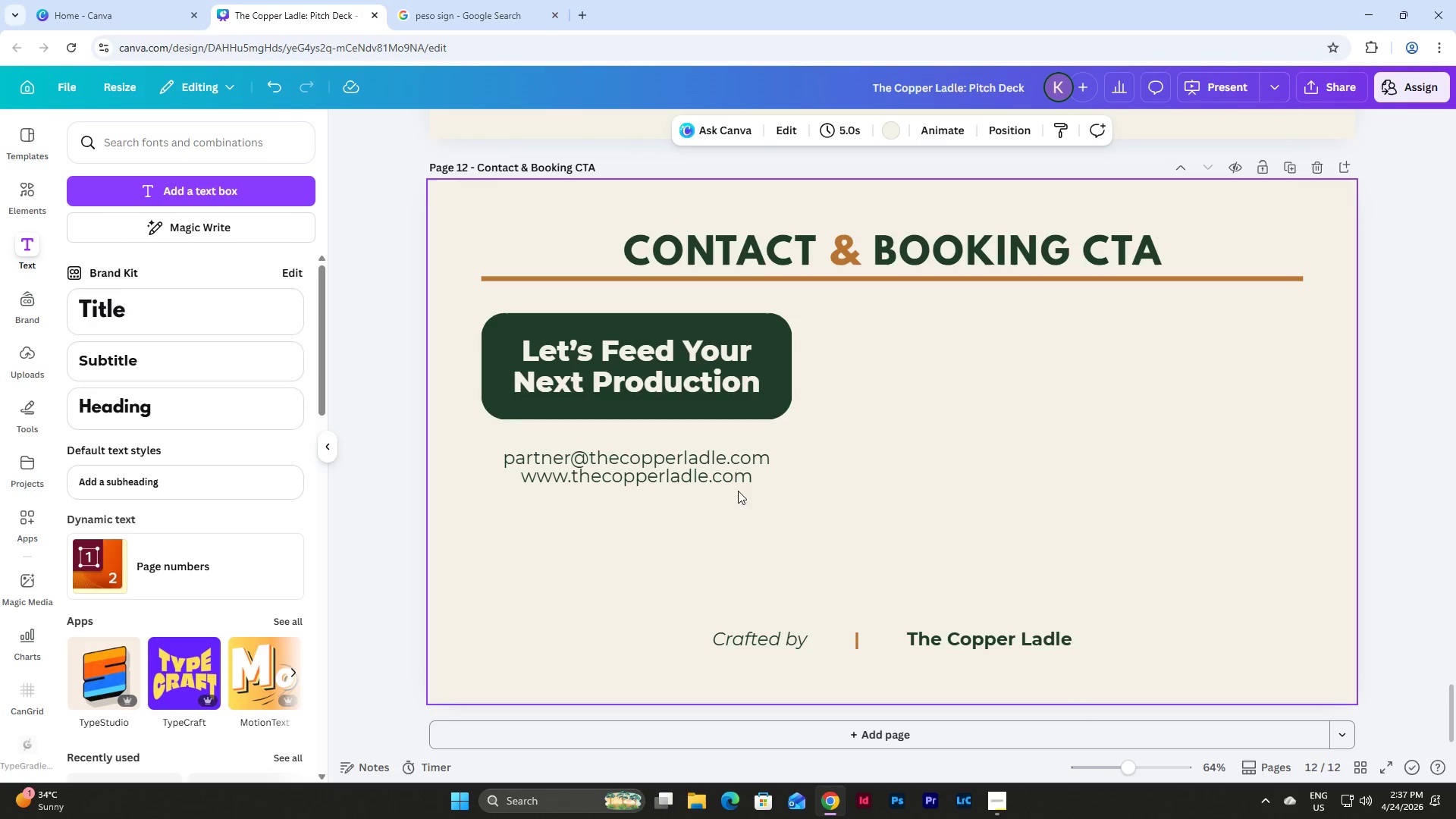 
left_click([725, 465])
 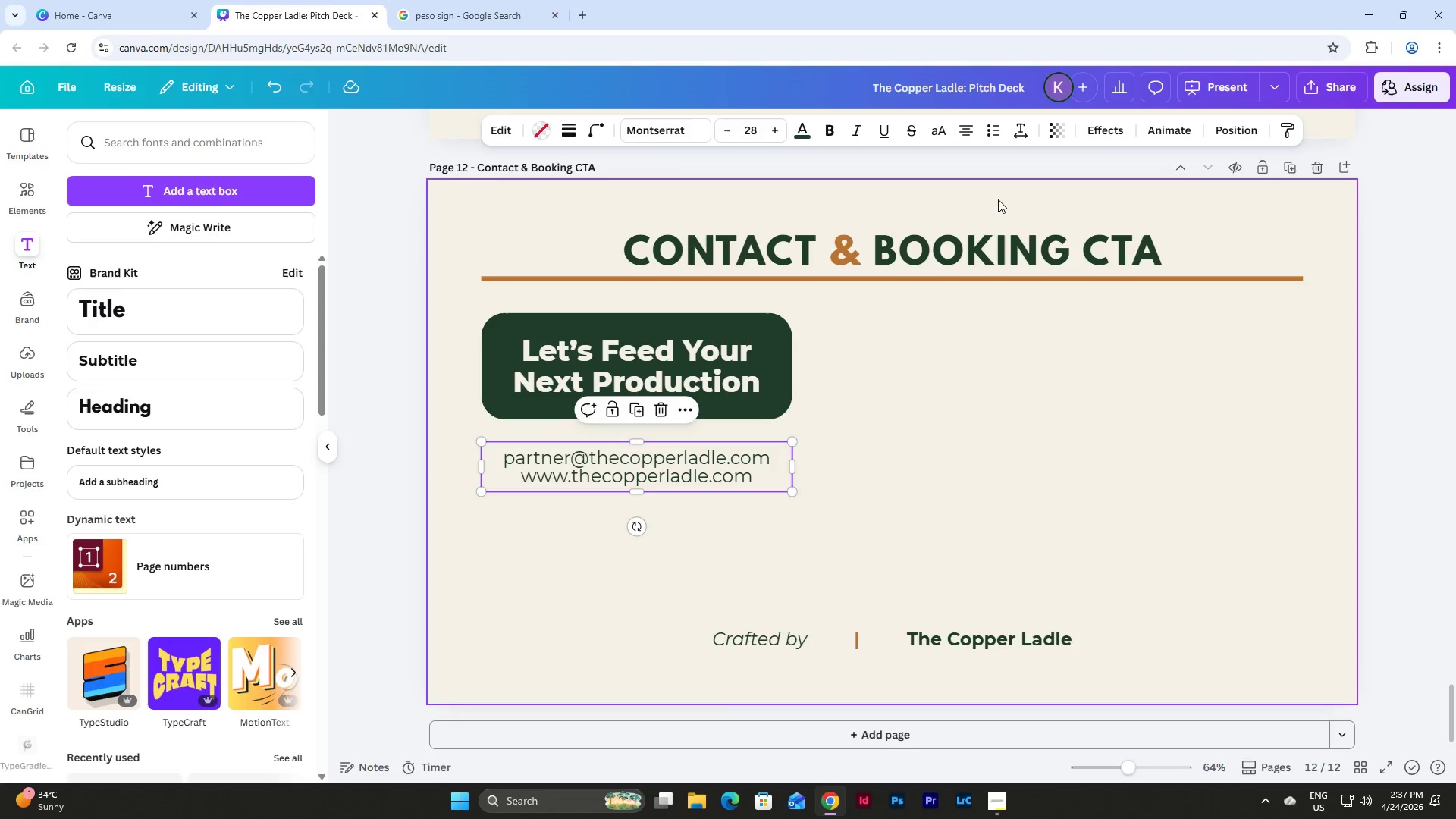 
left_click([1021, 130])
 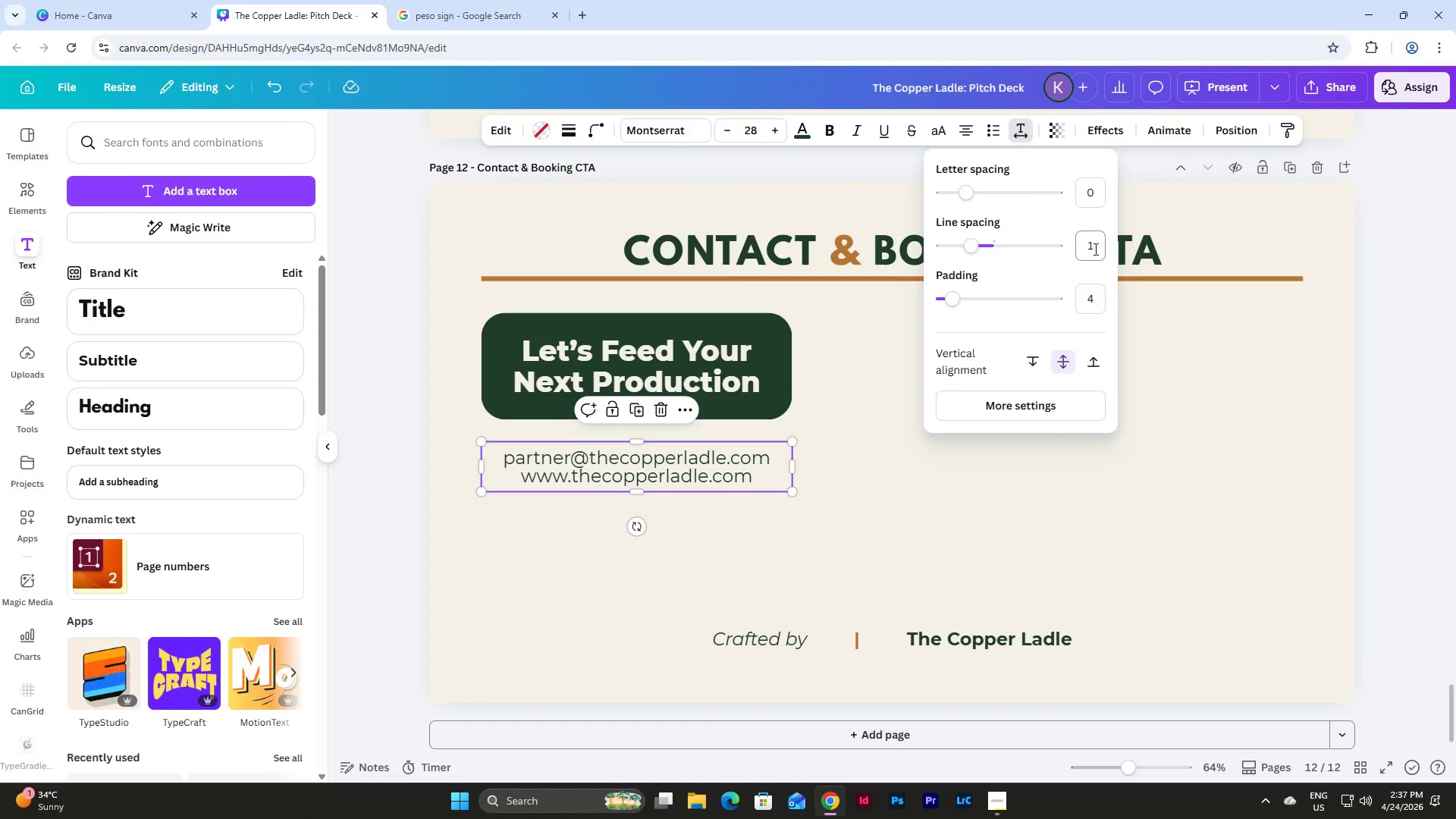 
left_click_drag(start_coordinate=[1088, 243], to_coordinate=[1103, 249])
 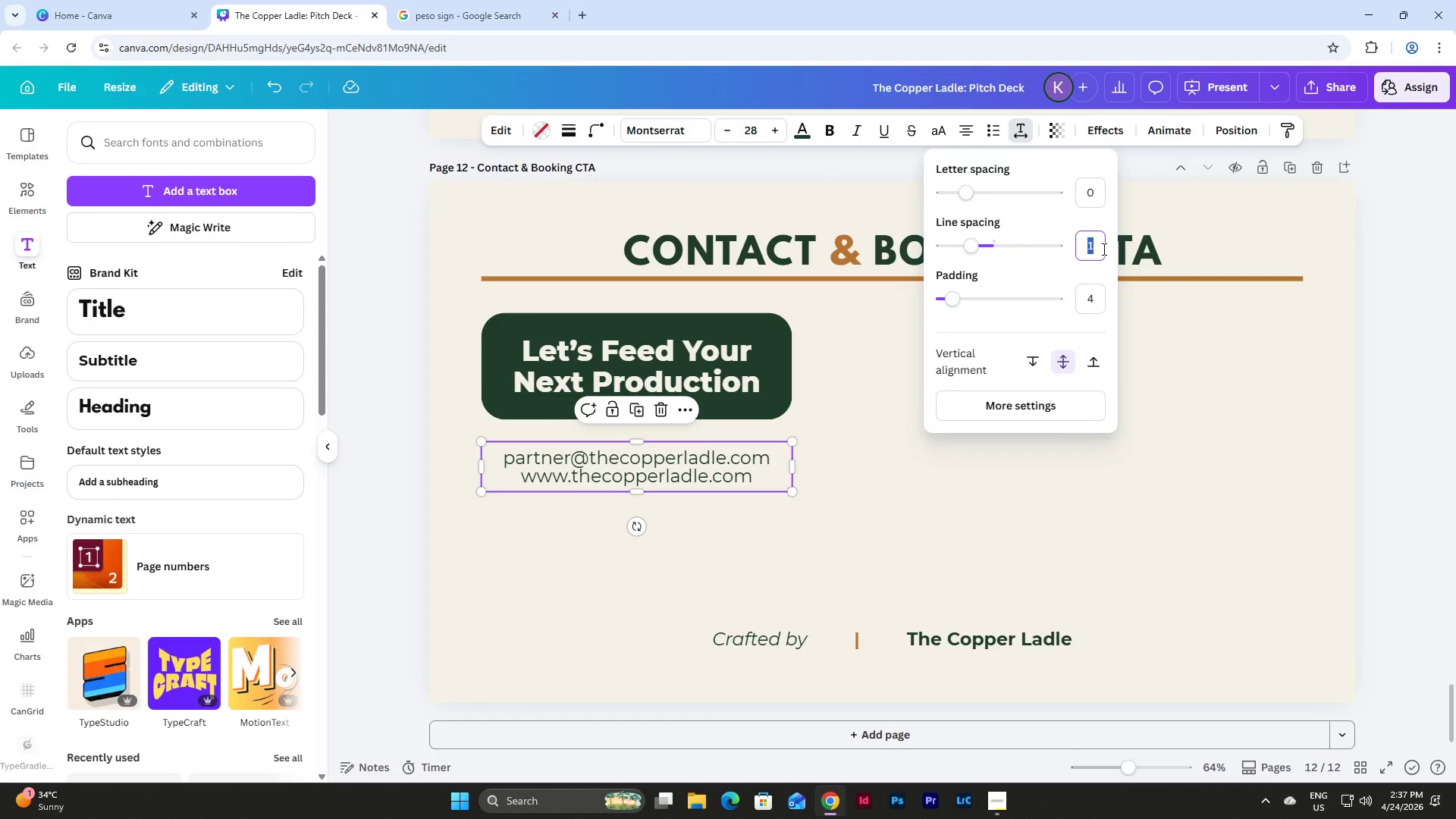 
key(Numpad1)
 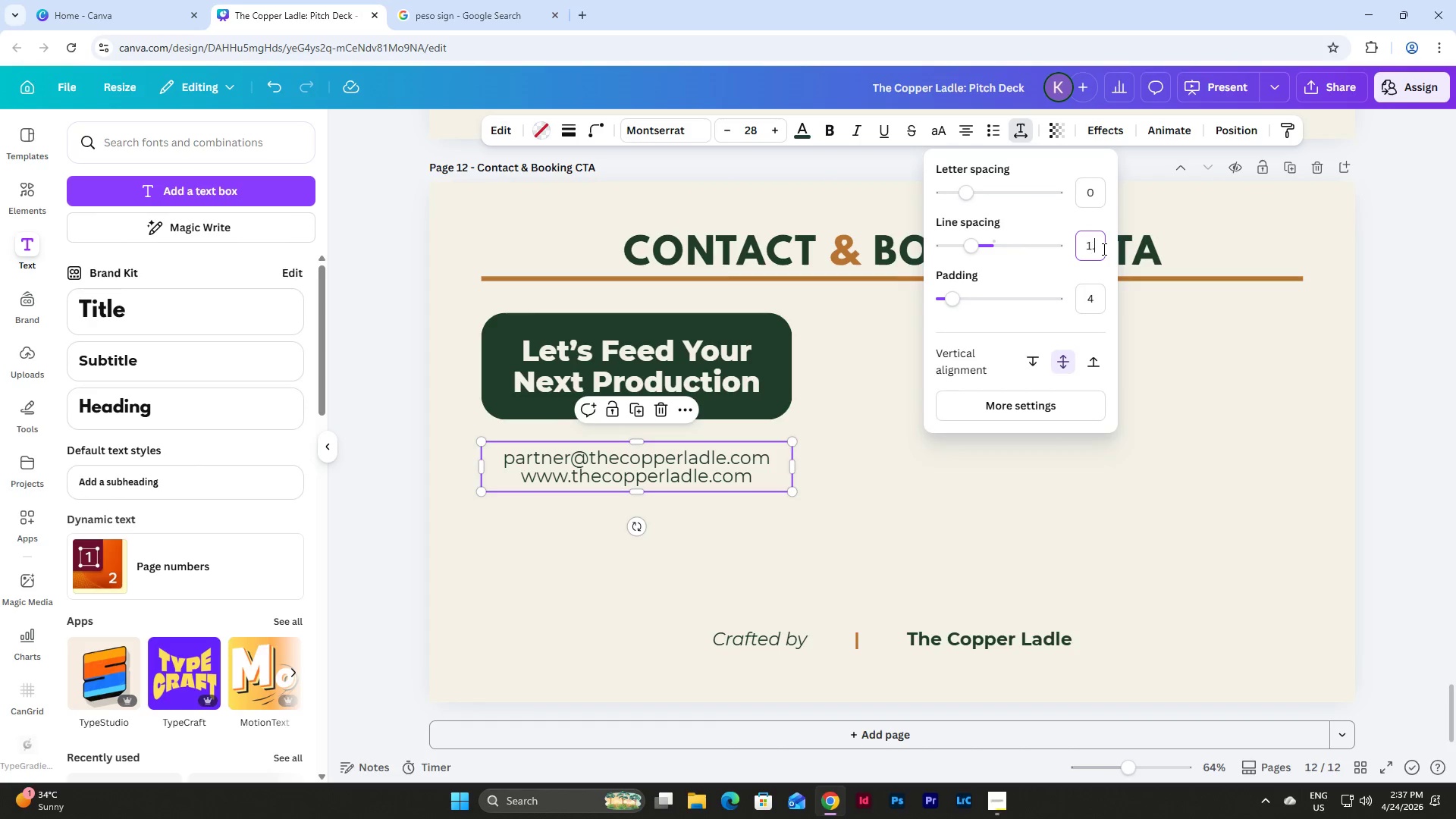 
key(NumpadDecimal)
 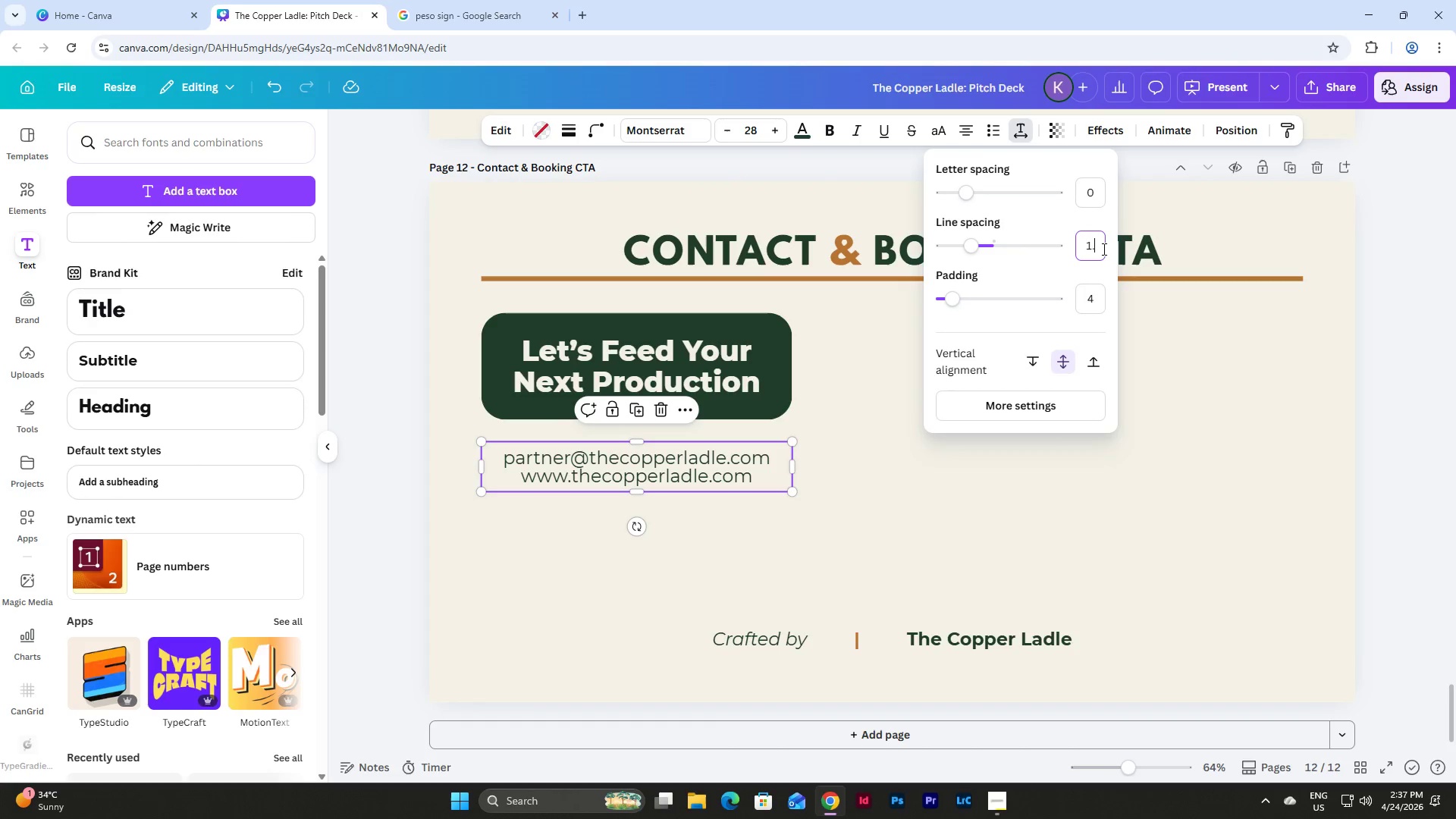 
key(Numpad2)
 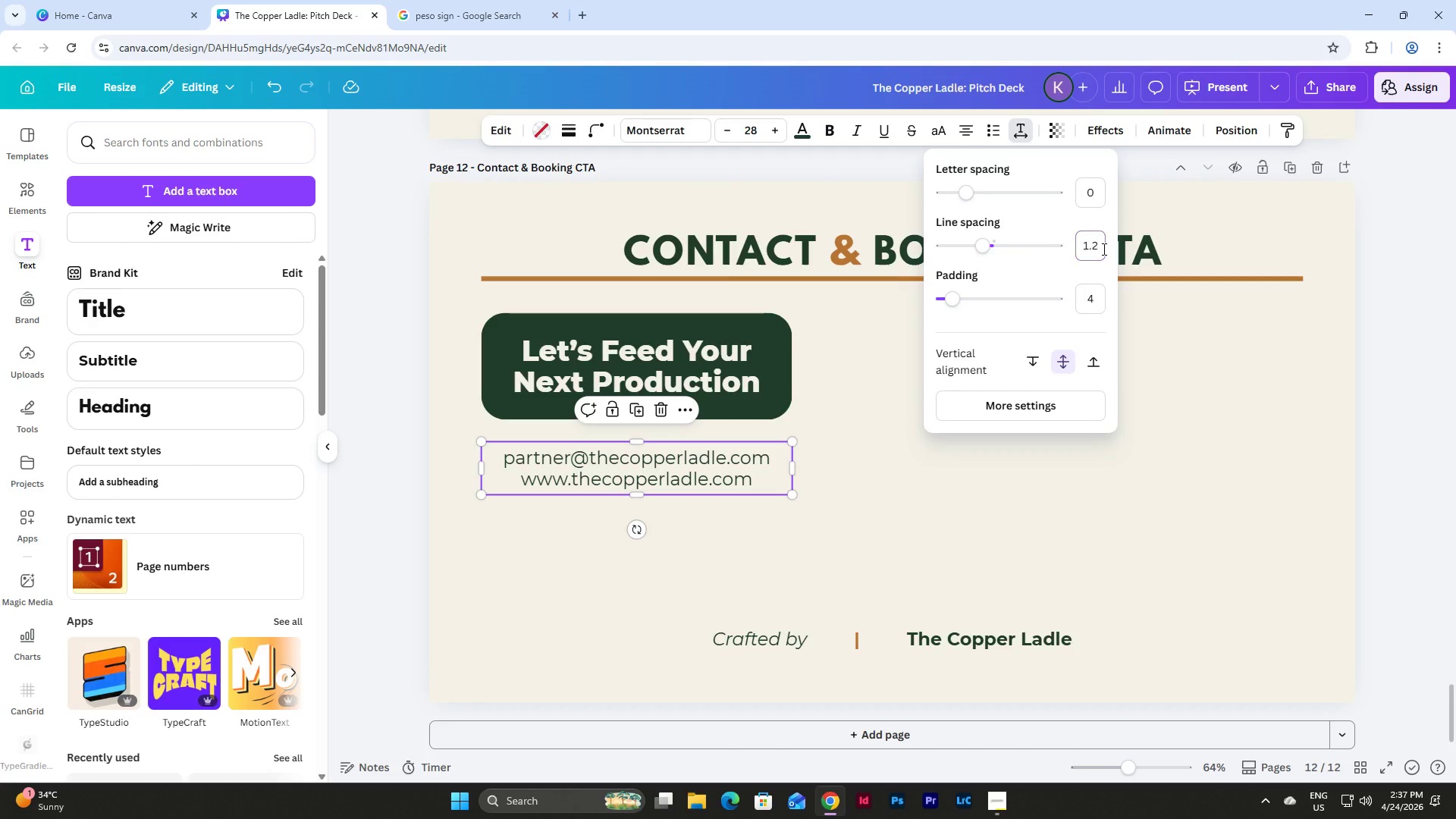 
key(NumpadEnter)
 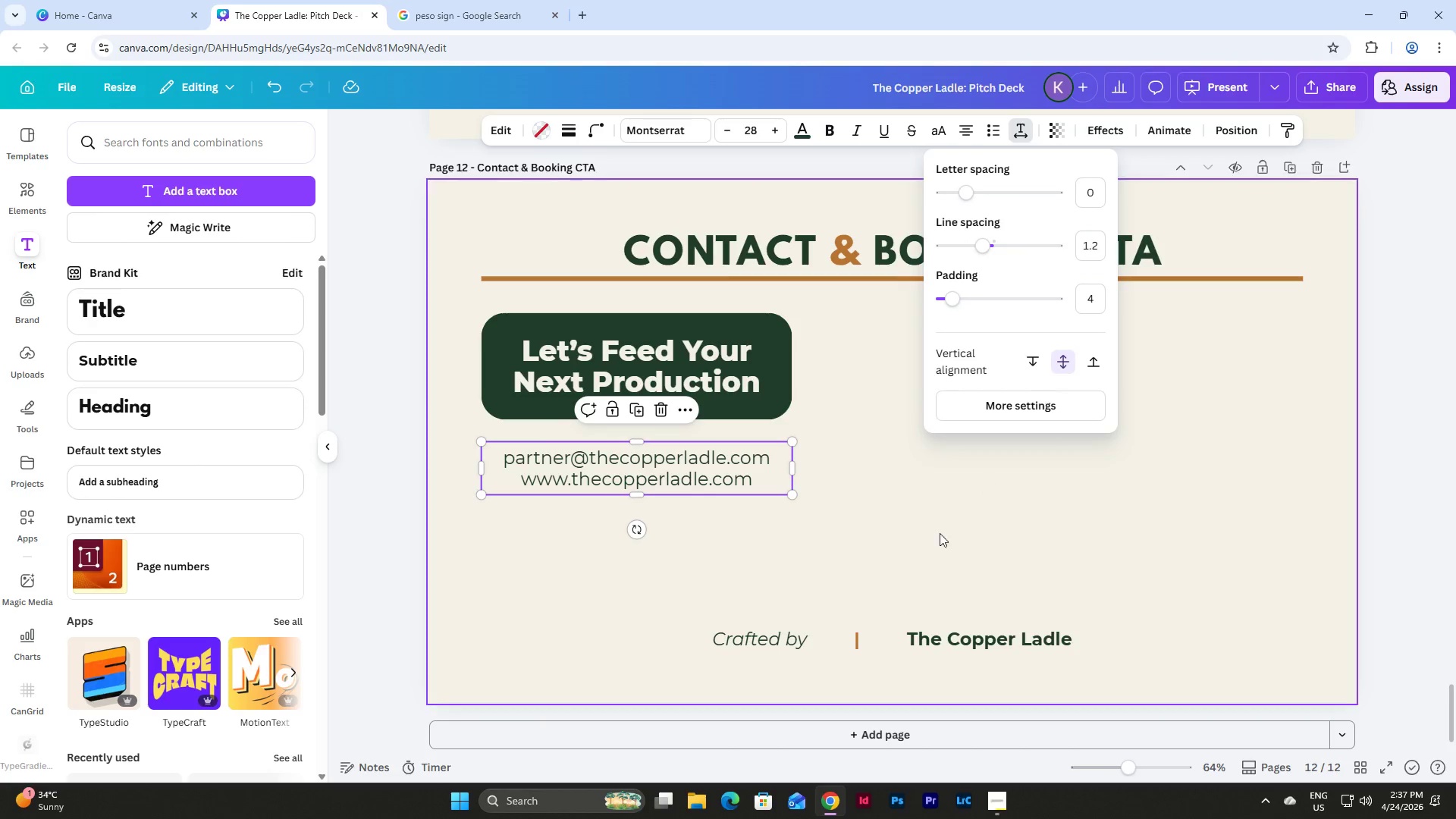 
left_click([864, 560])
 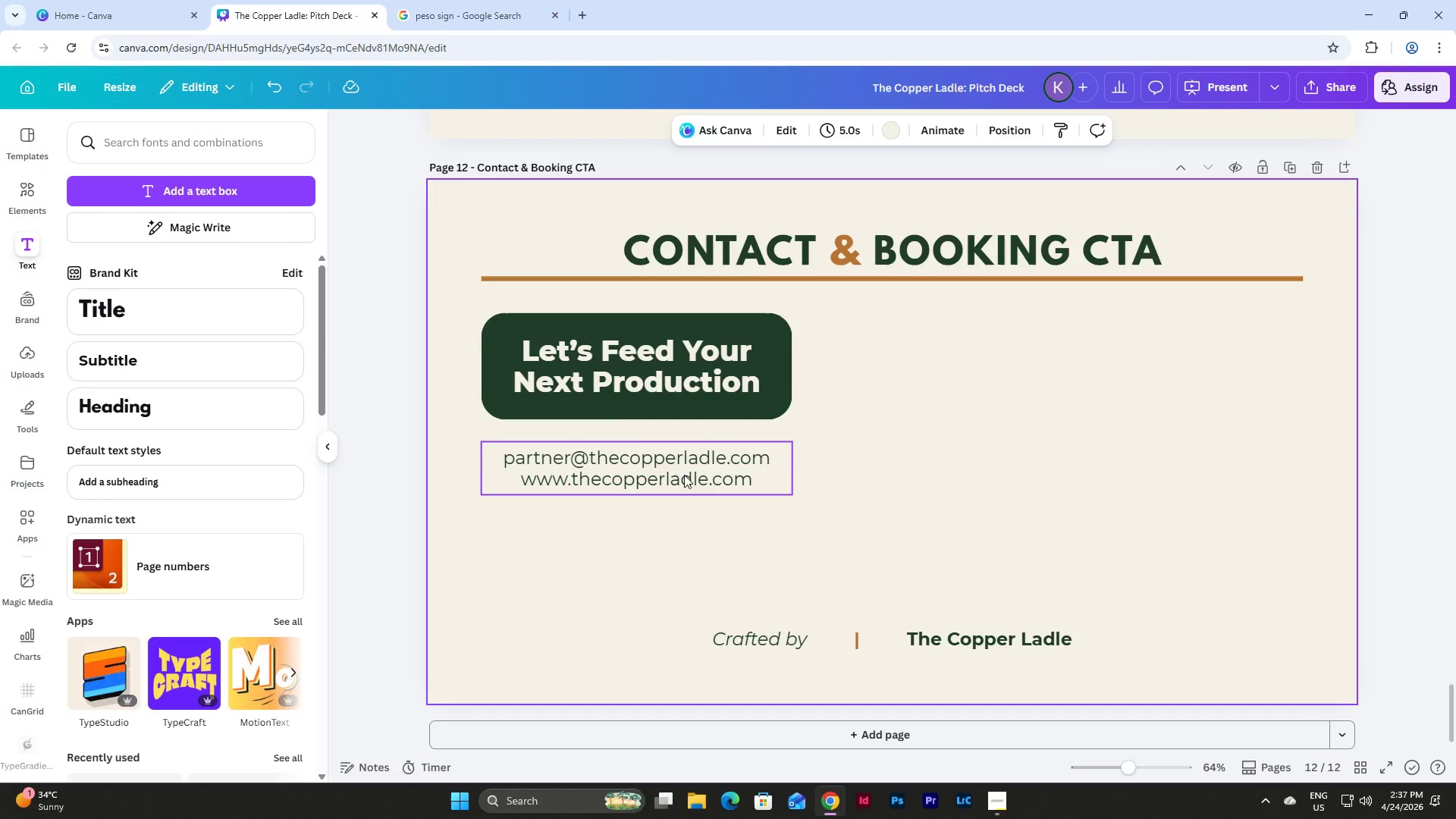 
left_click([678, 465])
 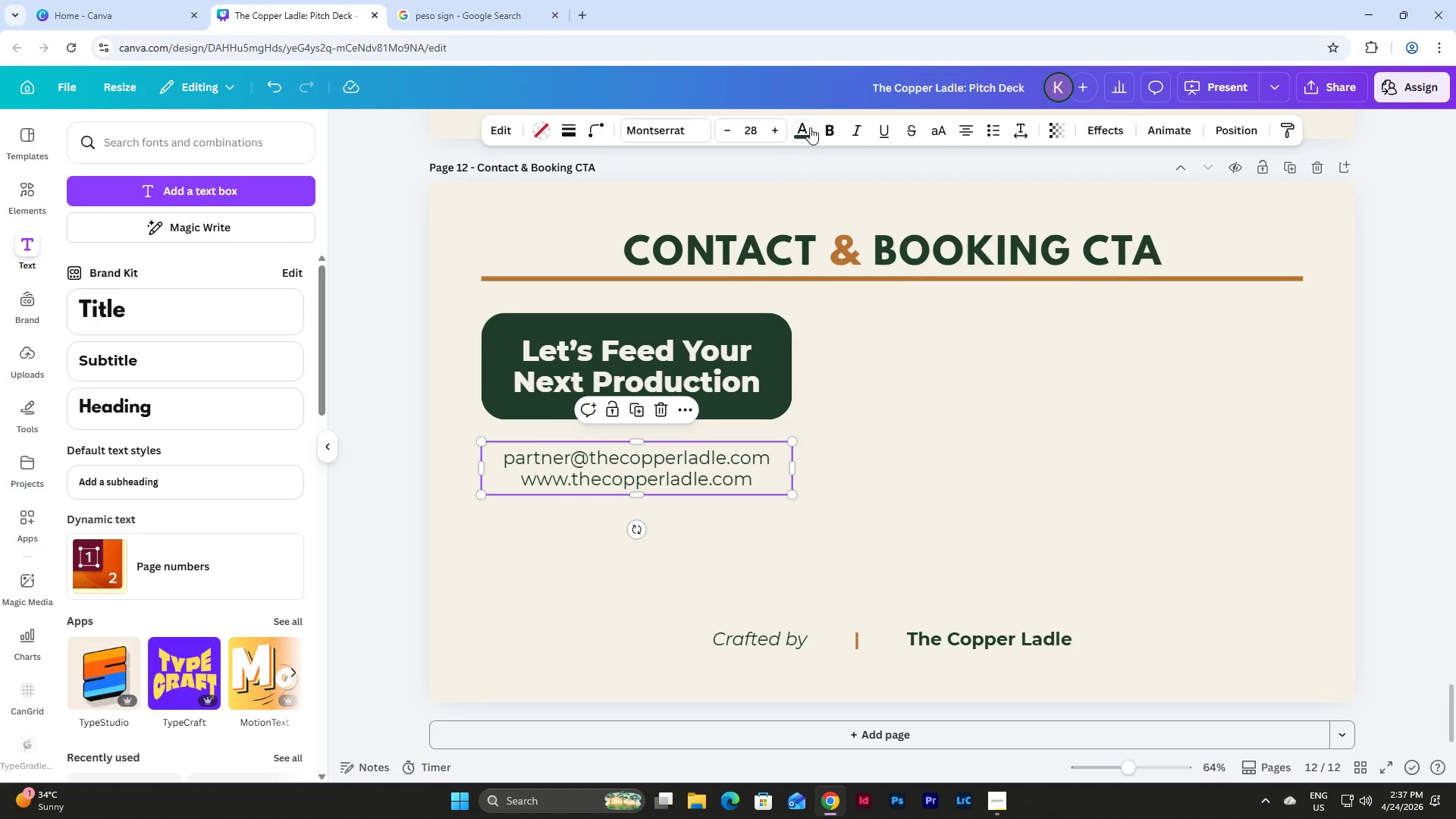 
left_click([833, 125])
 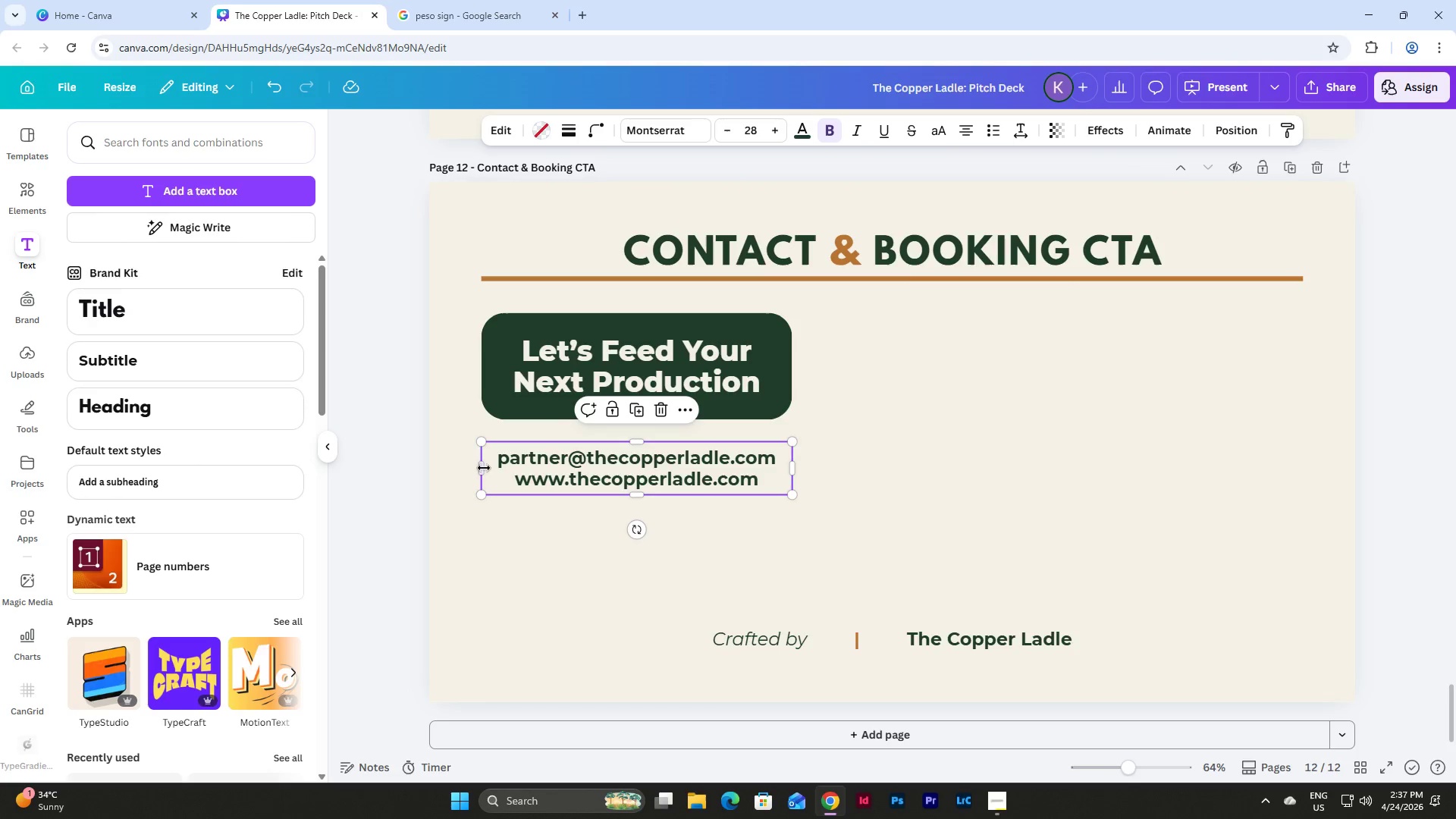 
left_click_drag(start_coordinate=[478, 470], to_coordinate=[474, 470])
 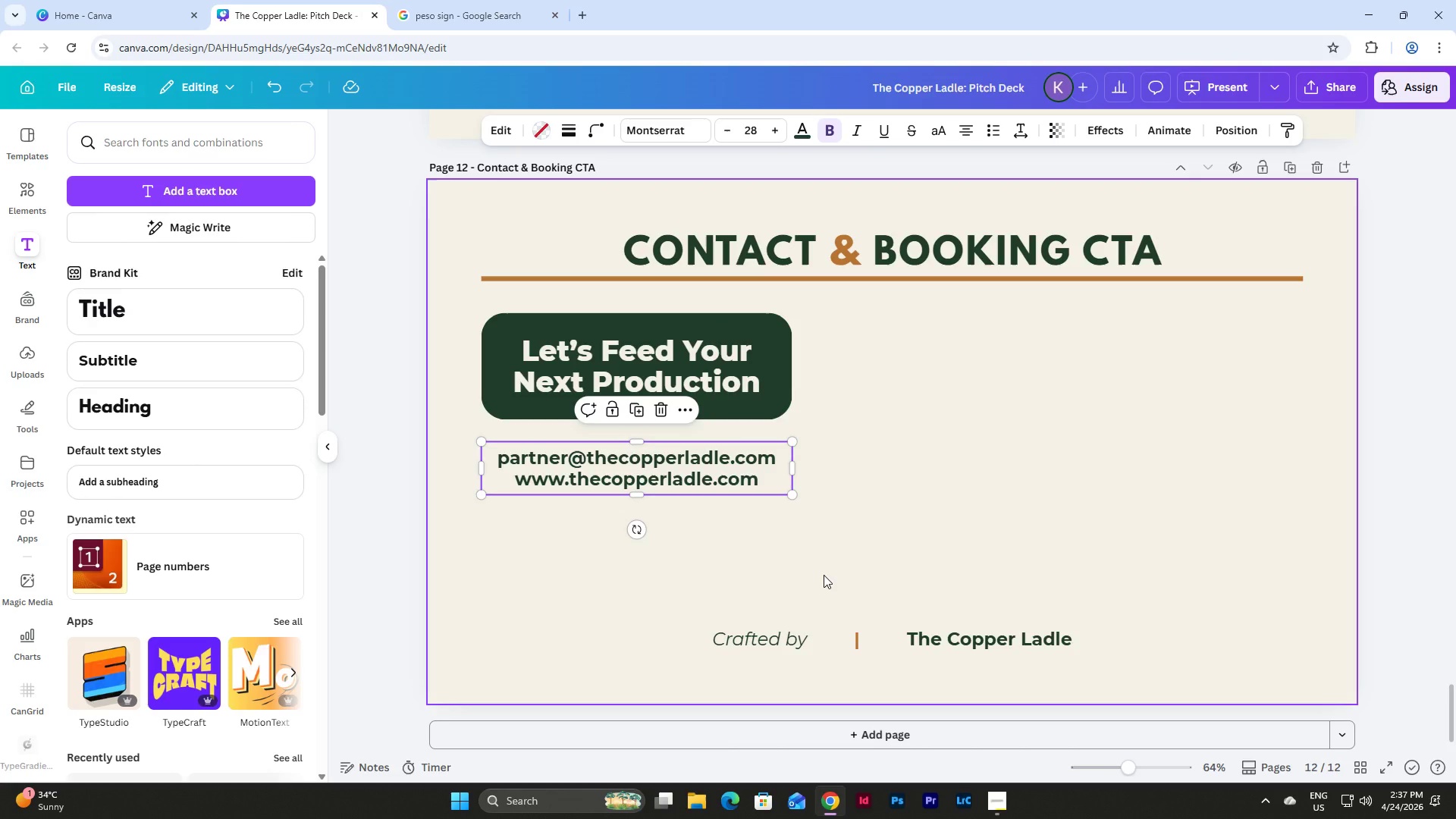 
wait(10.84)
 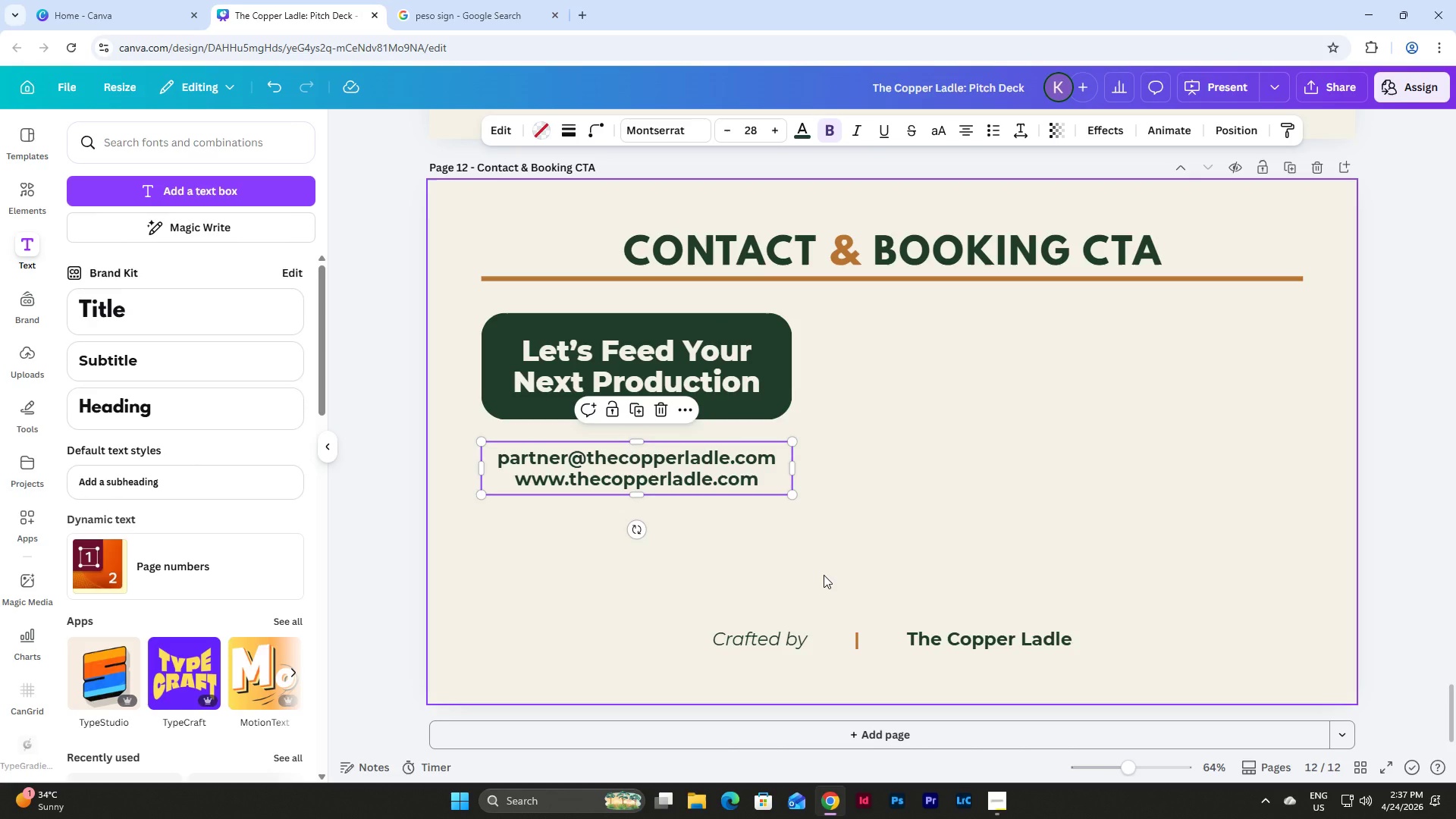 
left_click([880, 500])
 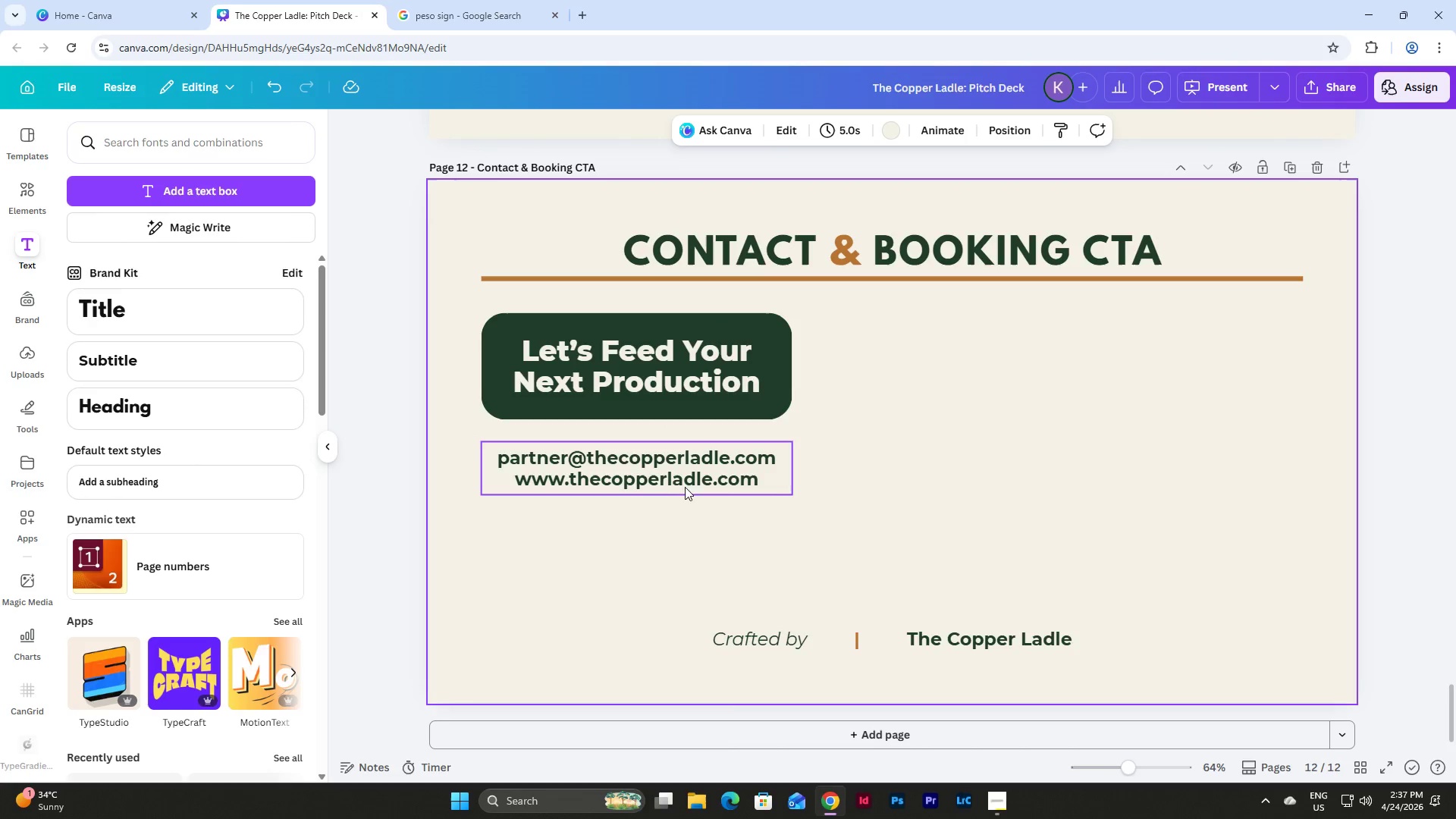 
left_click([635, 469])
 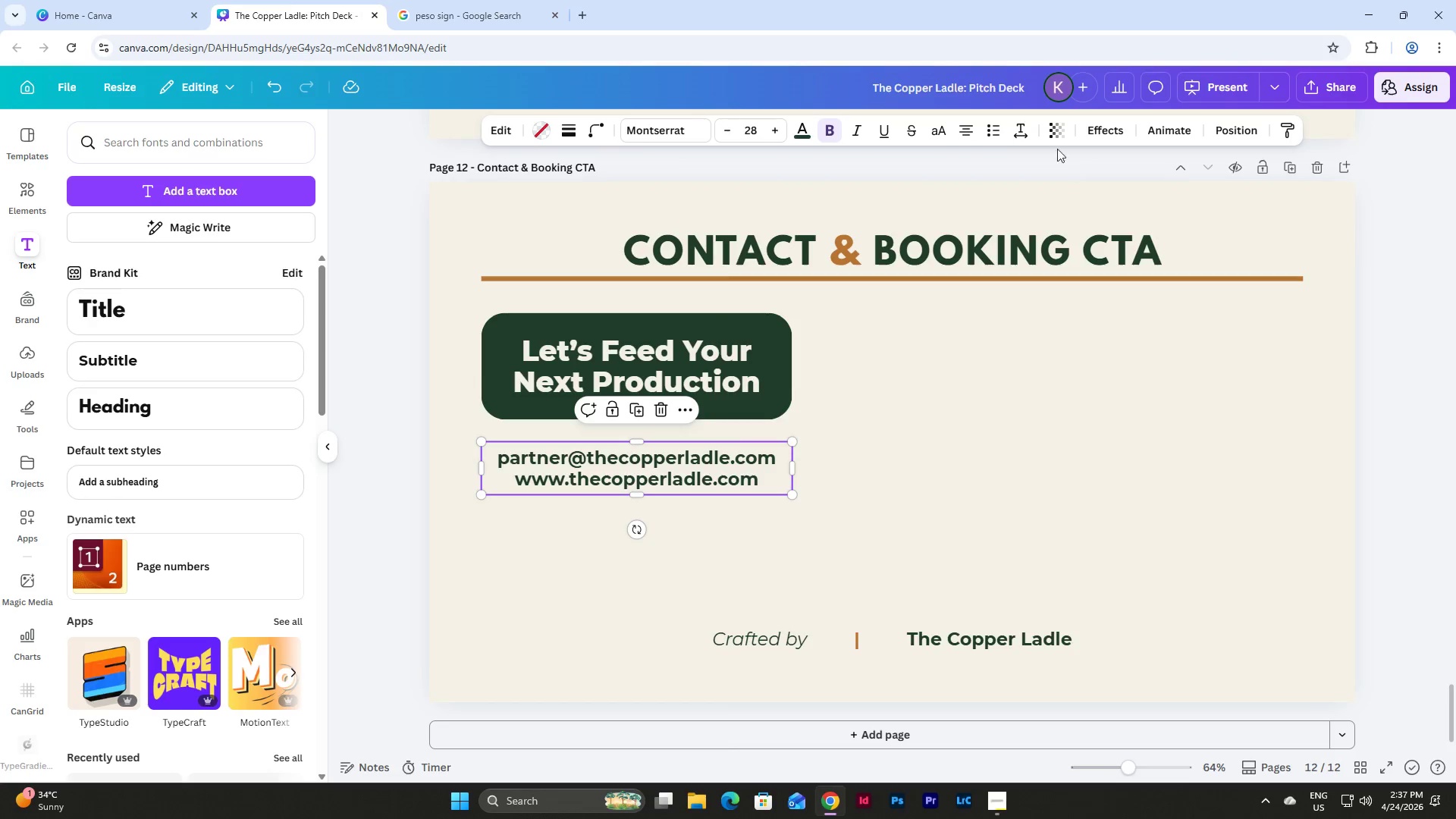 
left_click([1030, 135])
 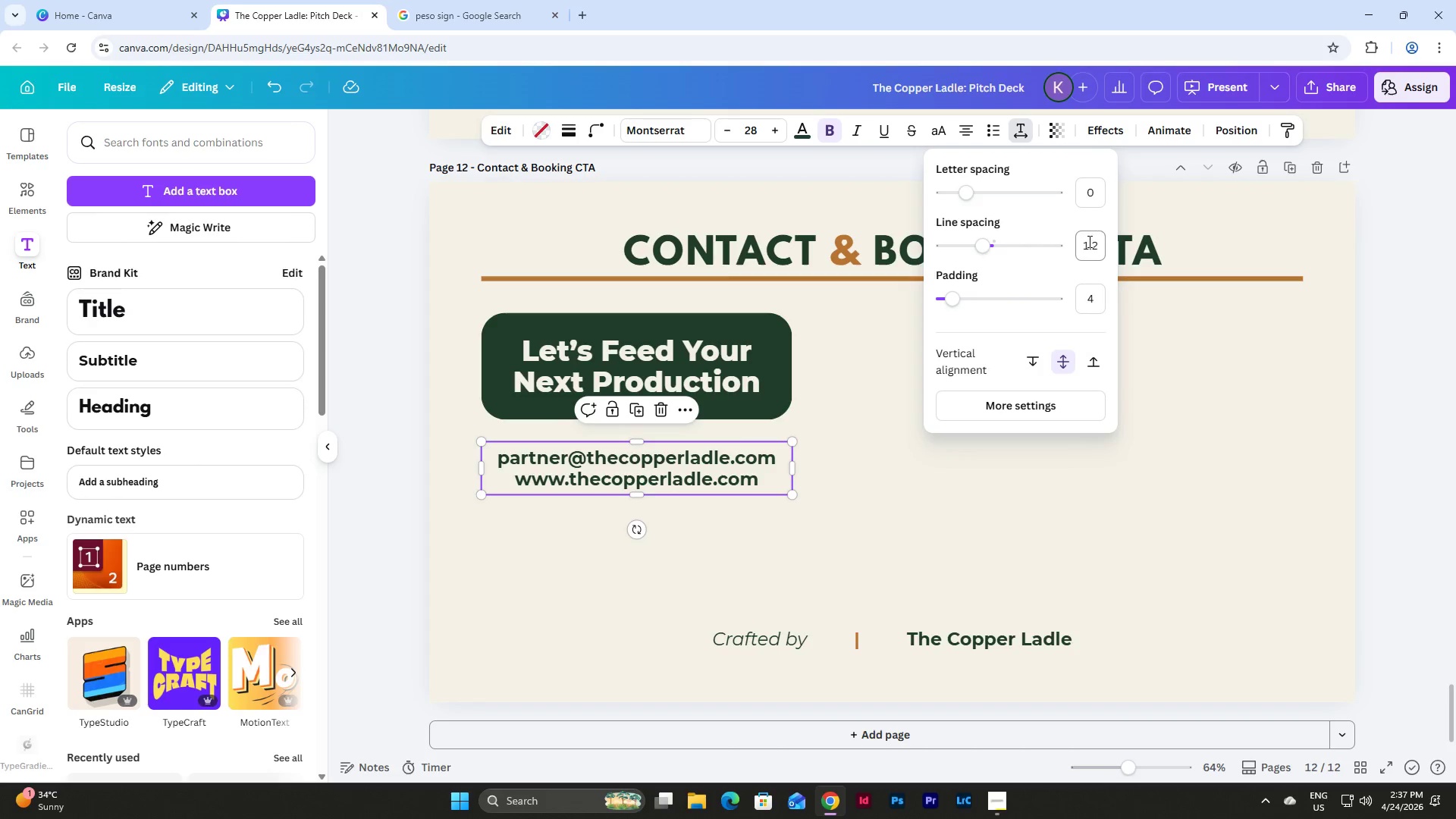 
left_click_drag(start_coordinate=[1084, 251], to_coordinate=[1124, 255])
 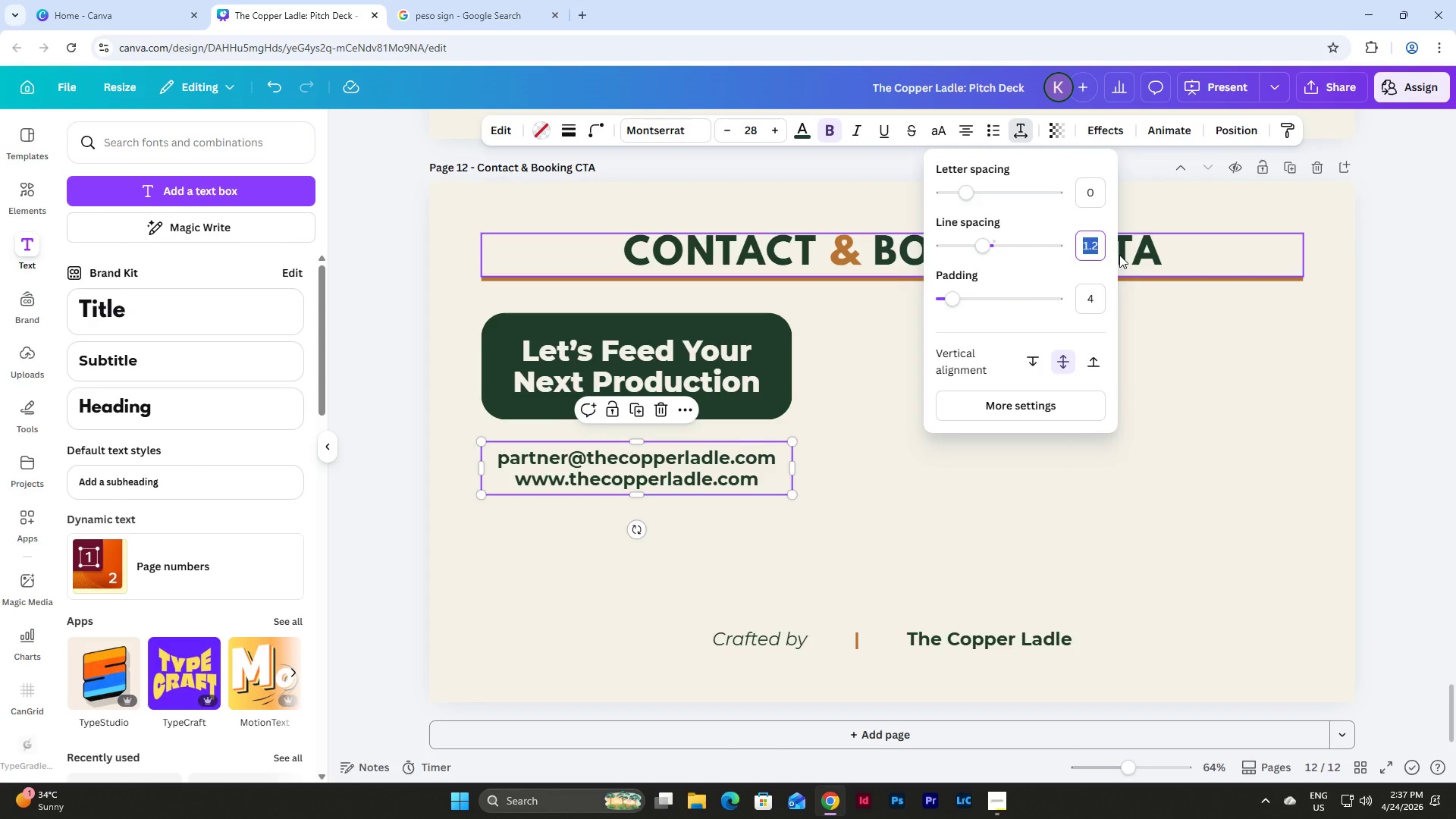 
key(Numpad1)
 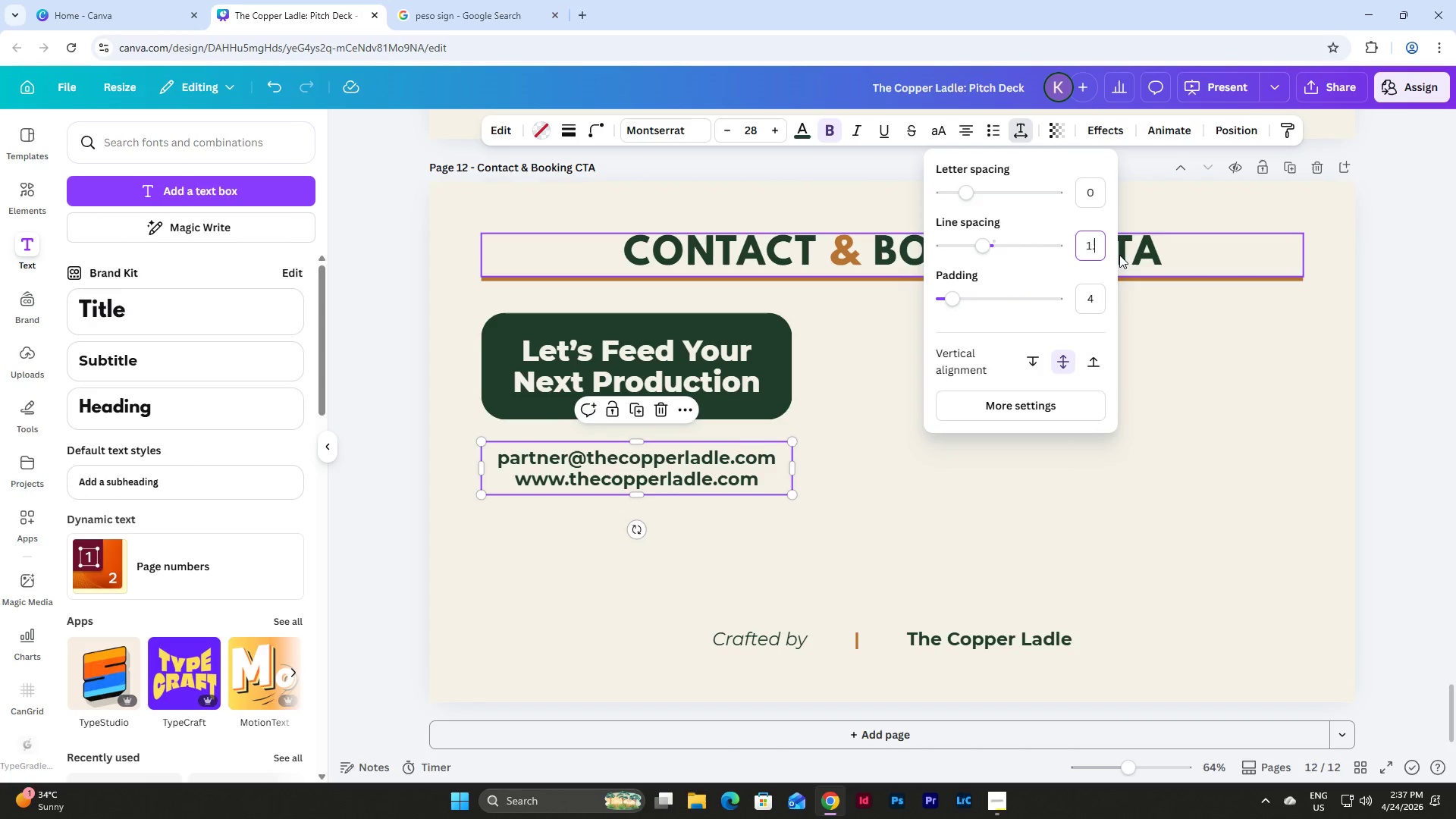 
key(NumpadDecimal)
 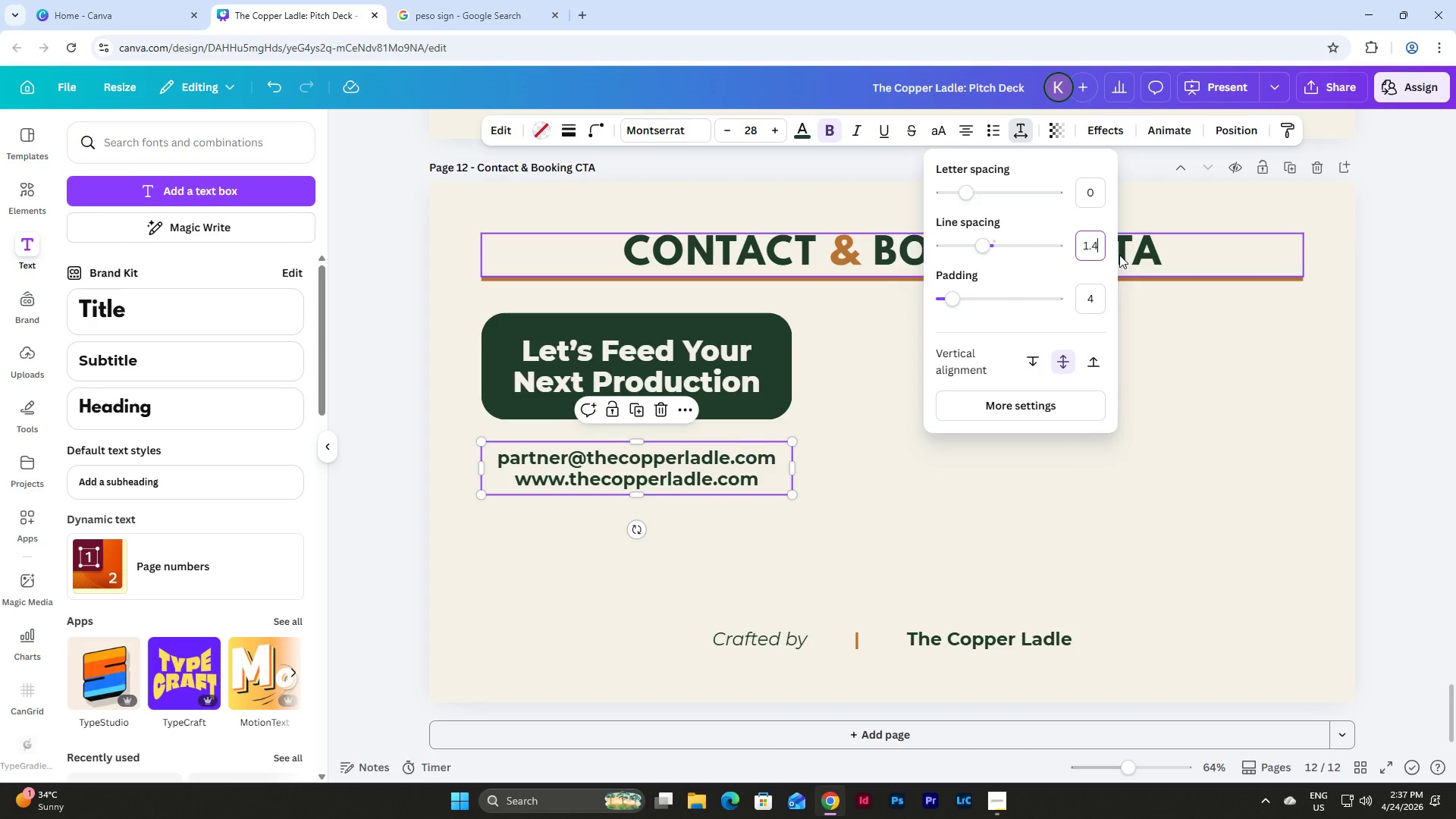 
key(Numpad4)
 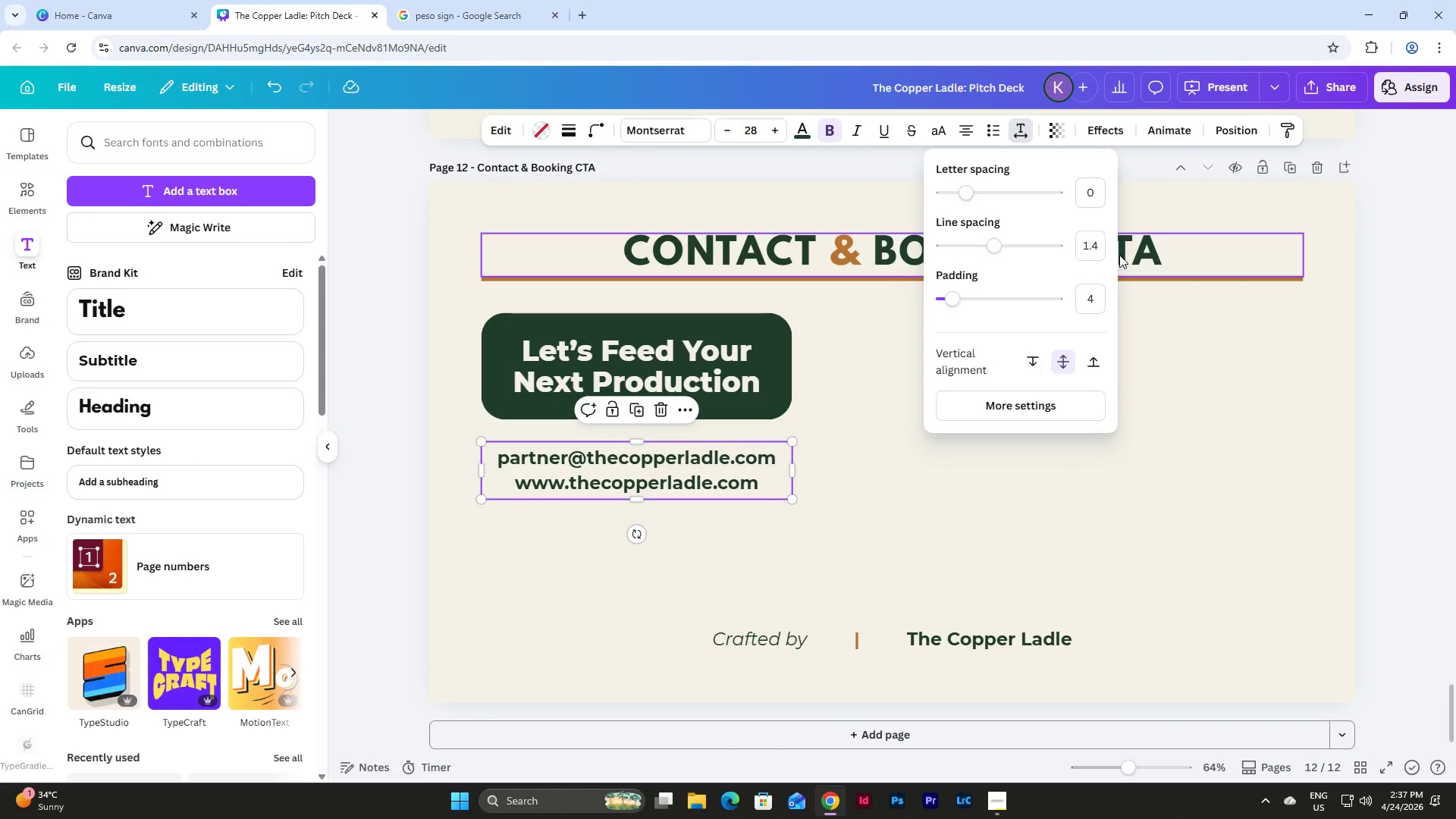 
key(NumpadEnter)
 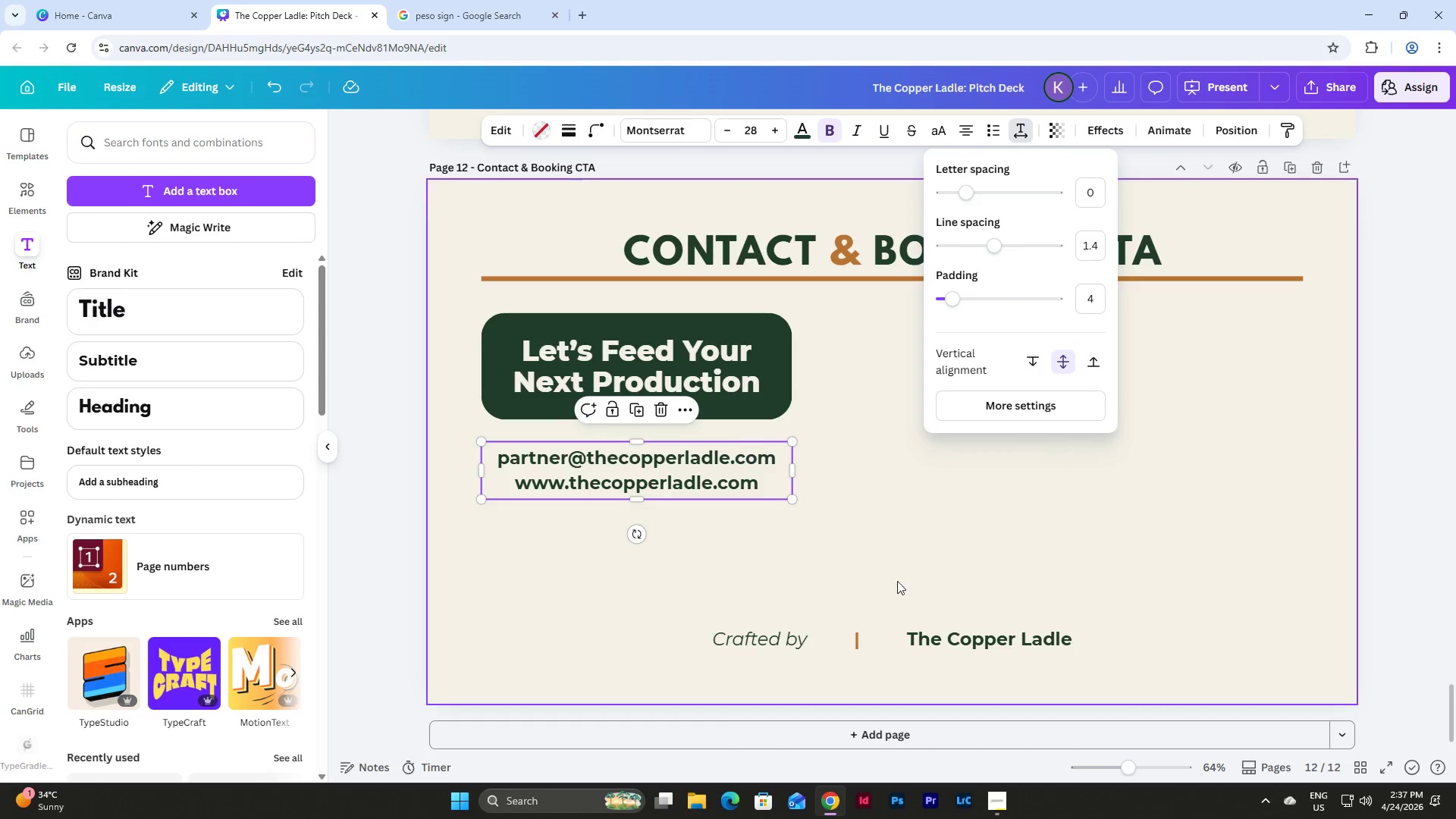 
left_click([823, 523])
 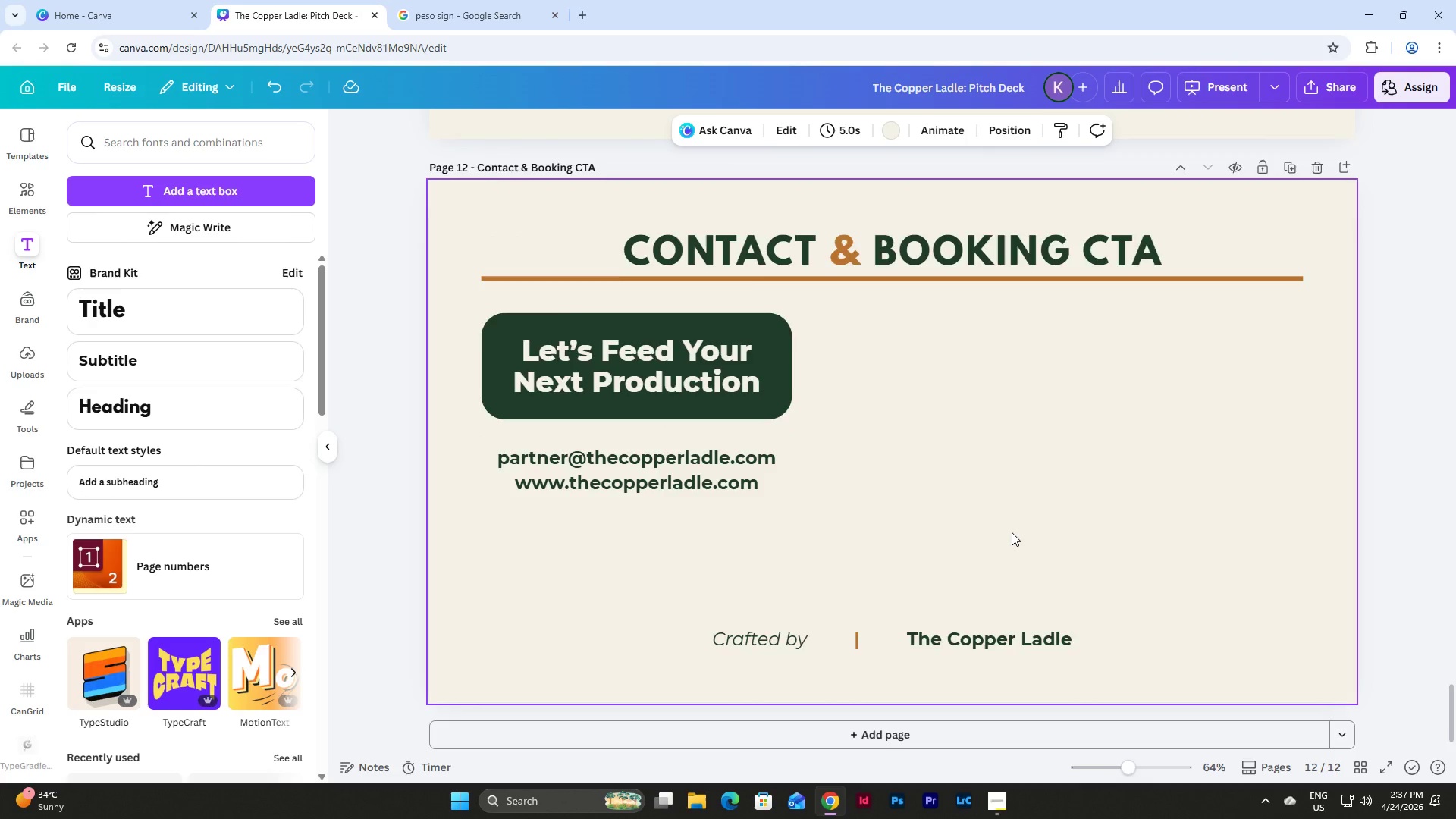 
scroll: coordinate [1012, 532], scroll_direction: up, amount: 3.0
 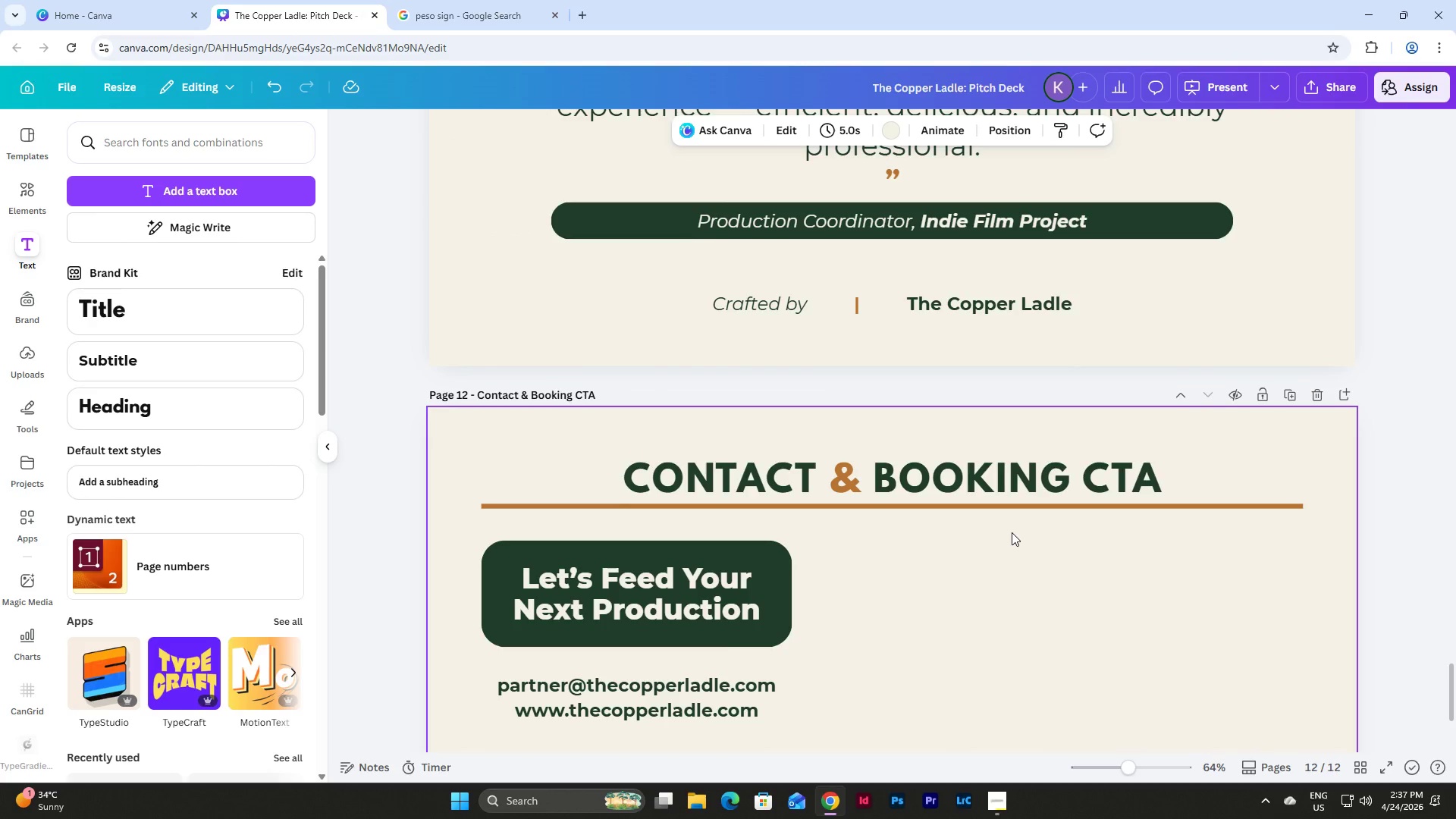 
scroll: coordinate [1012, 532], scroll_direction: down, amount: 2.0
 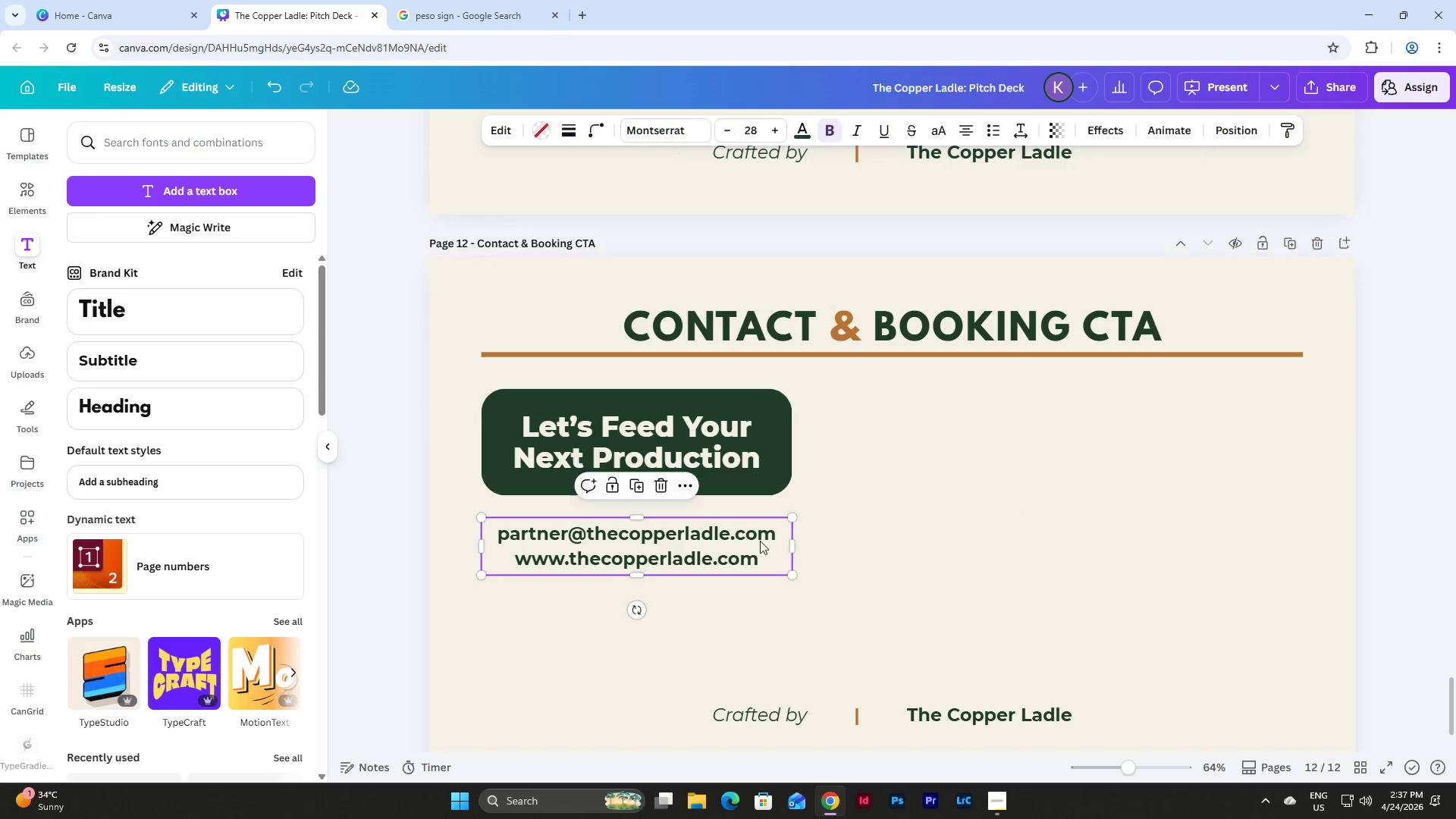 
double_click([760, 541])
 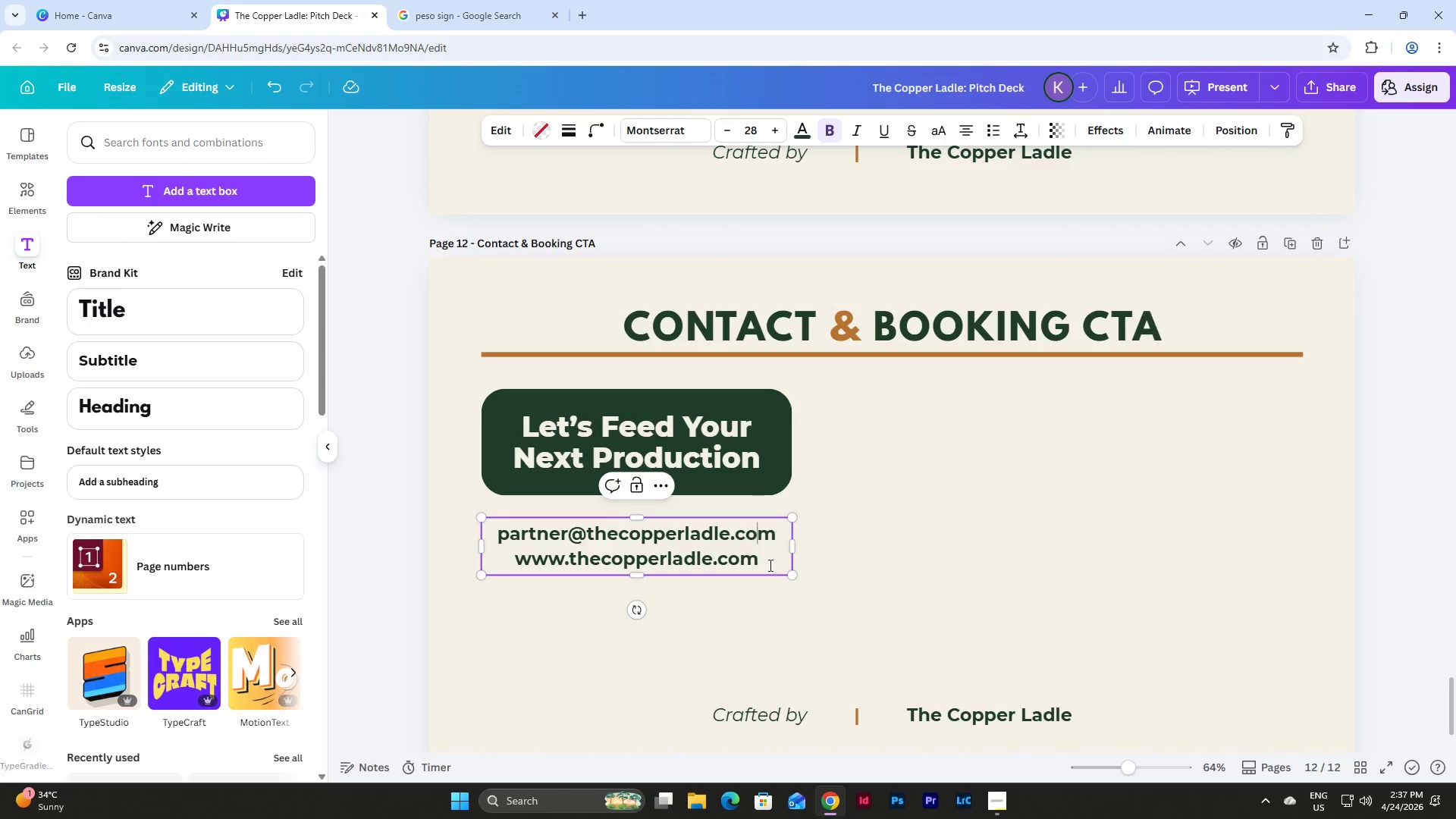 
triple_click([770, 570])
 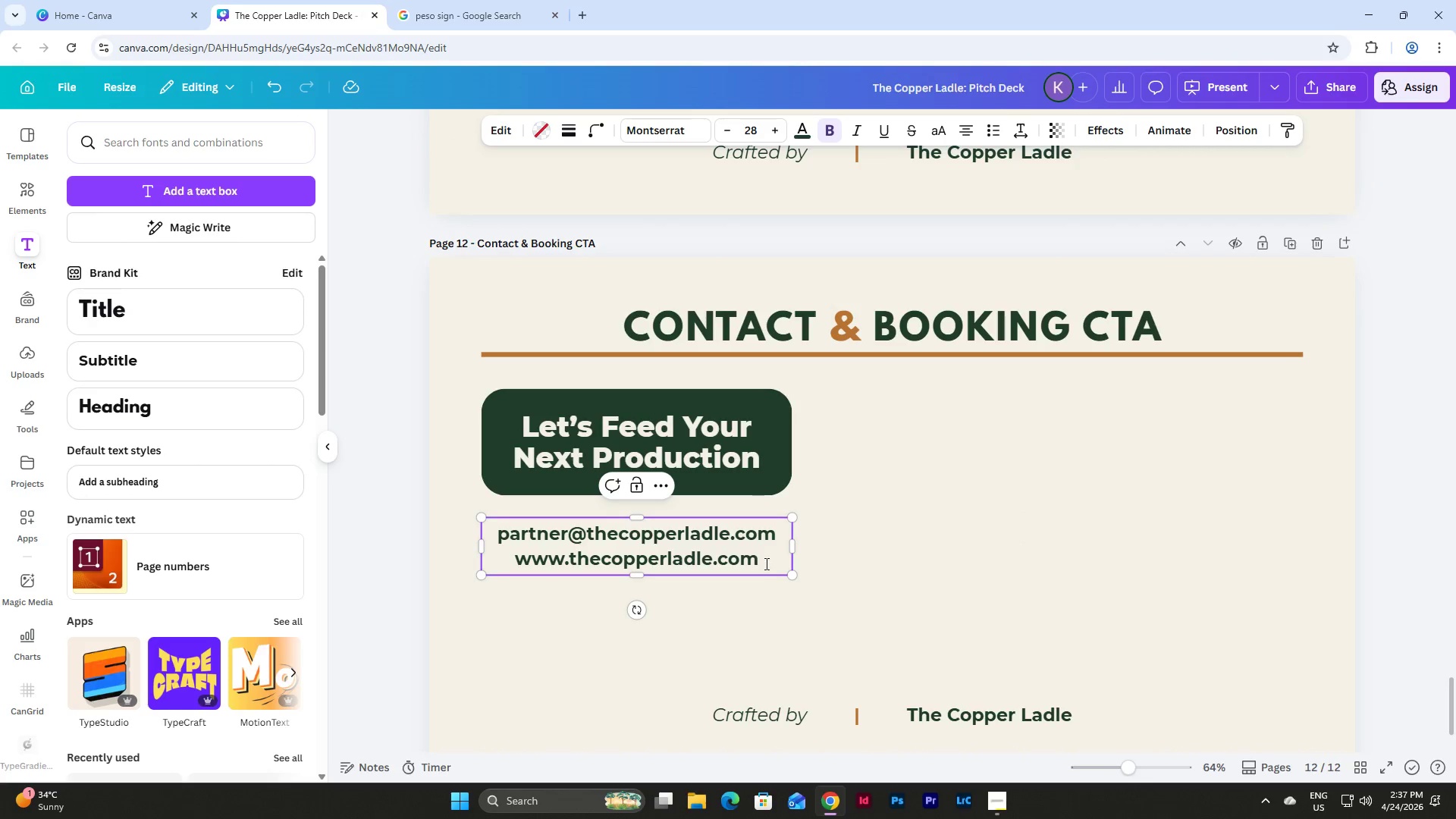 
left_click([764, 560])
 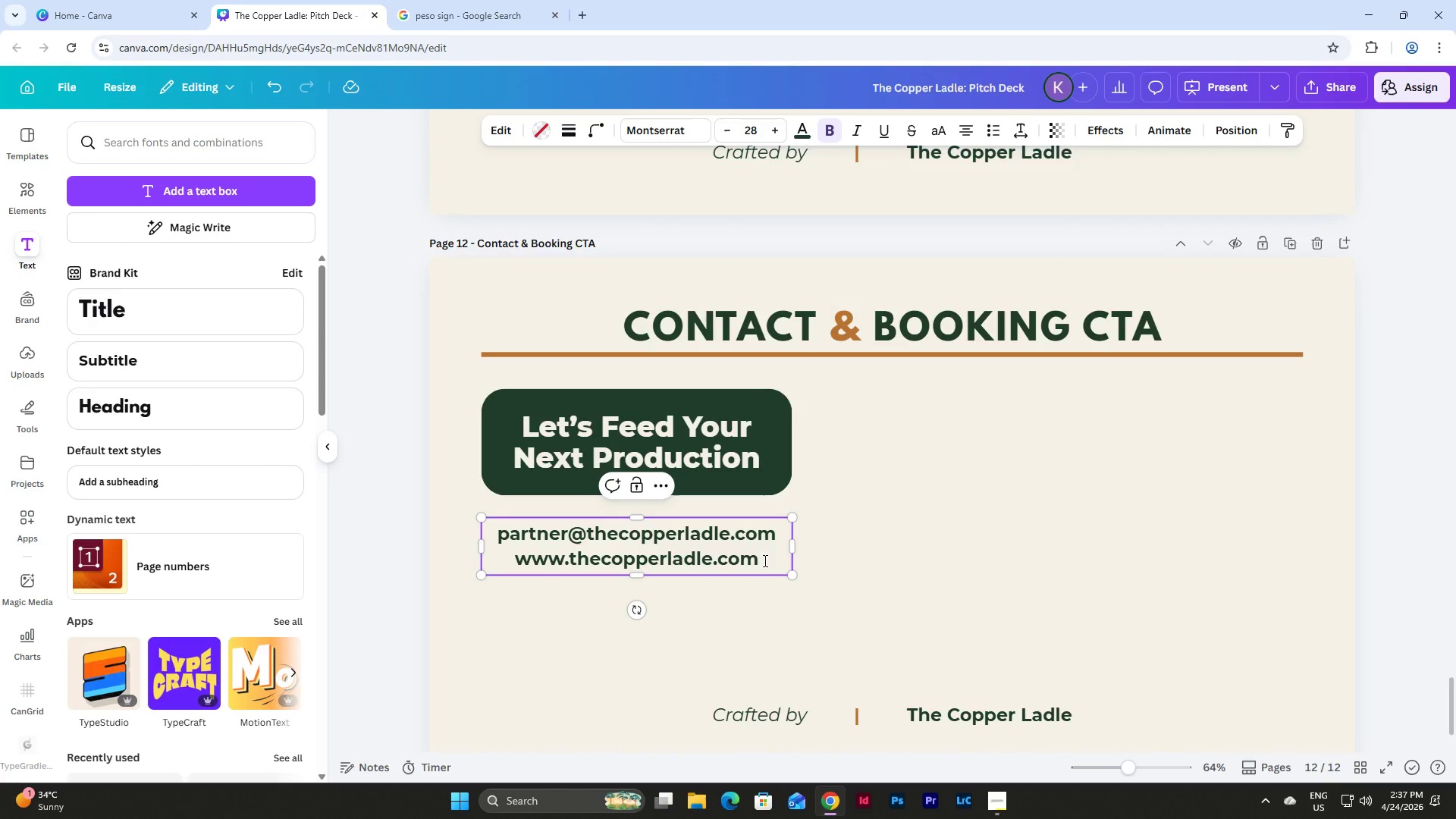 
key(Enter)
 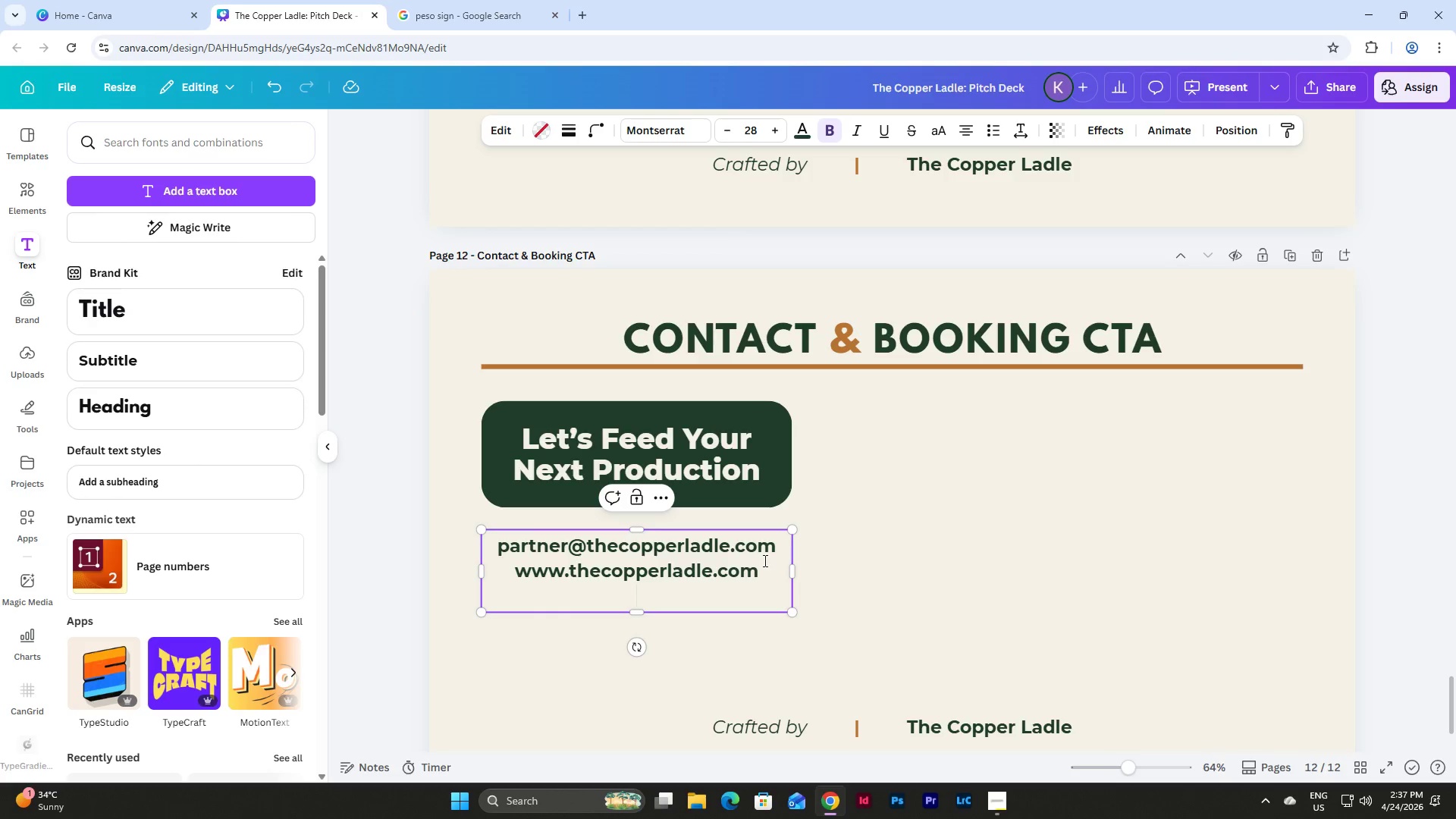 
type(+1 (555) 234-)
 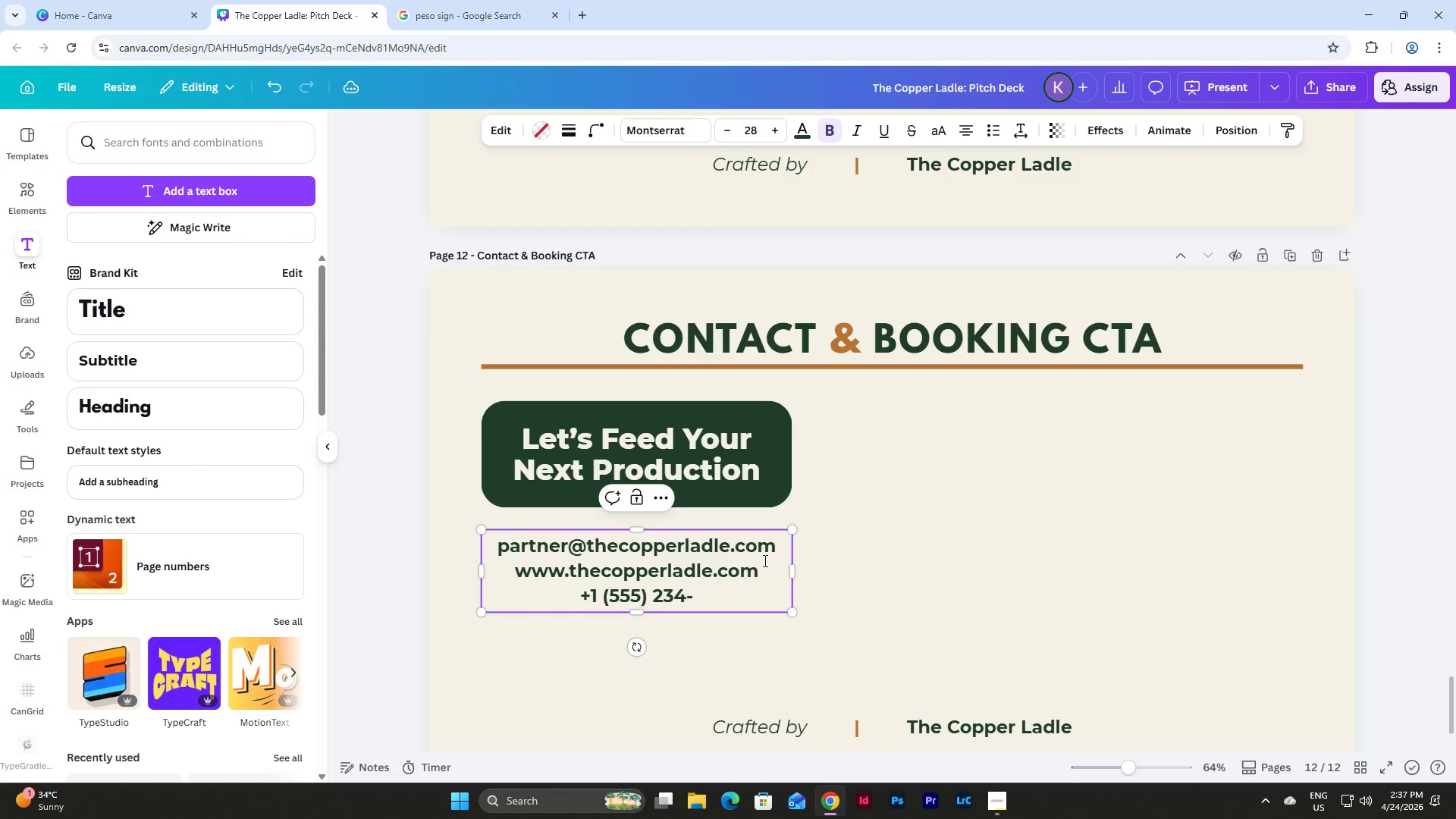 
type(5678)
 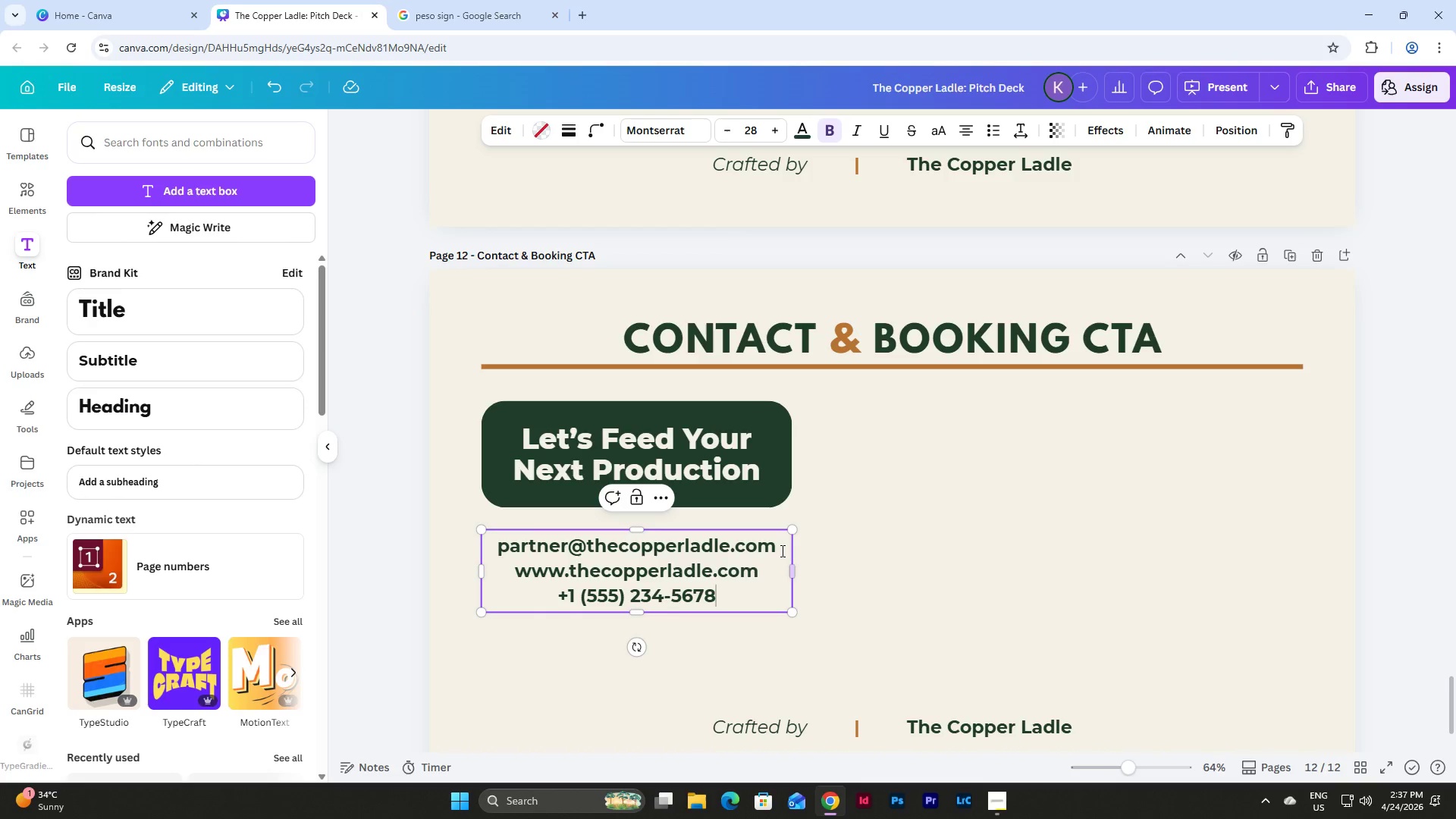 
left_click([828, 662])
 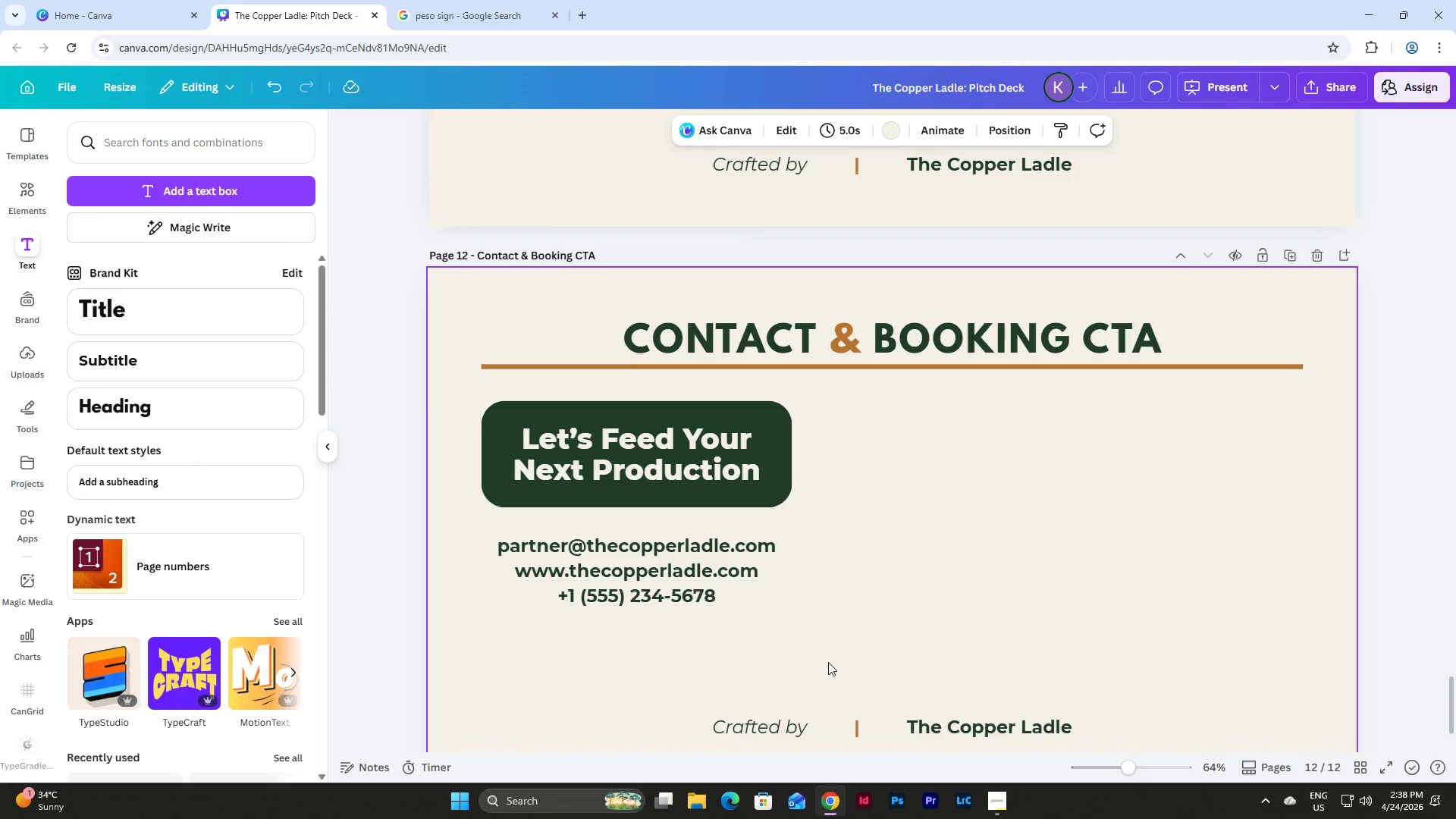 
scroll: coordinate [828, 662], scroll_direction: down, amount: 2.0
 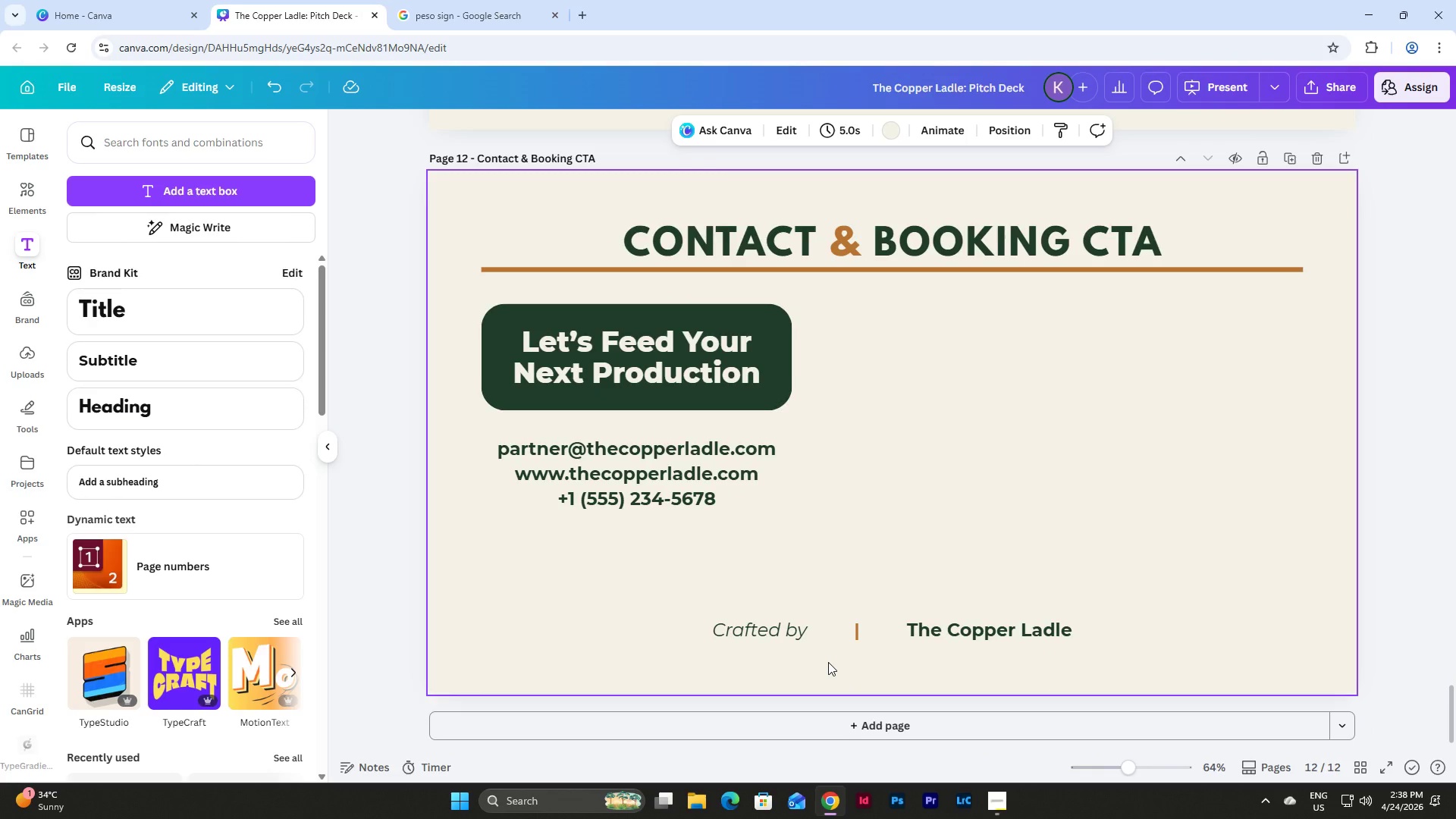 
scroll: coordinate [1094, 590], scroll_direction: up, amount: 13.0
 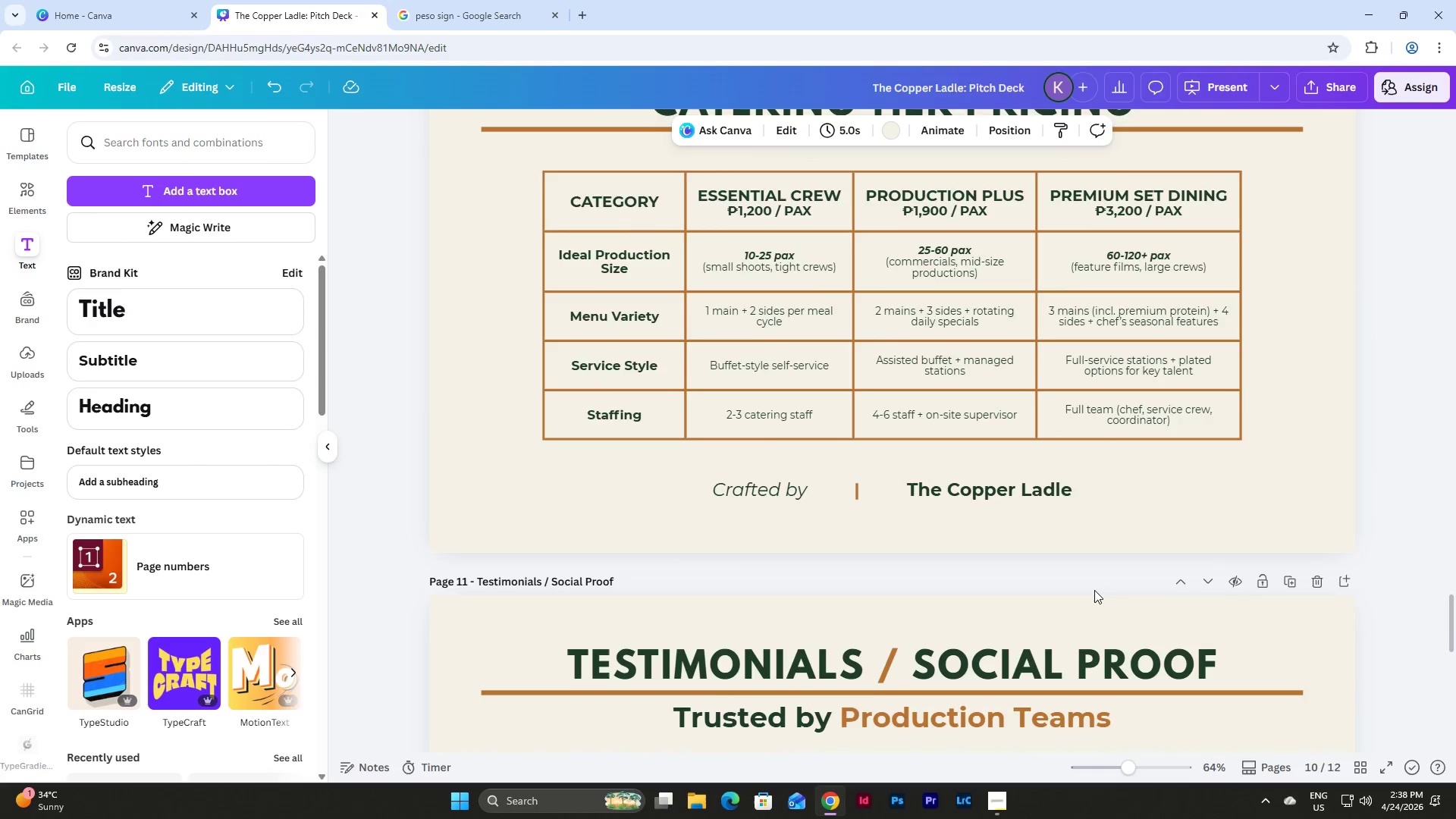 
scroll: coordinate [1094, 590], scroll_direction: down, amount: 5.0
 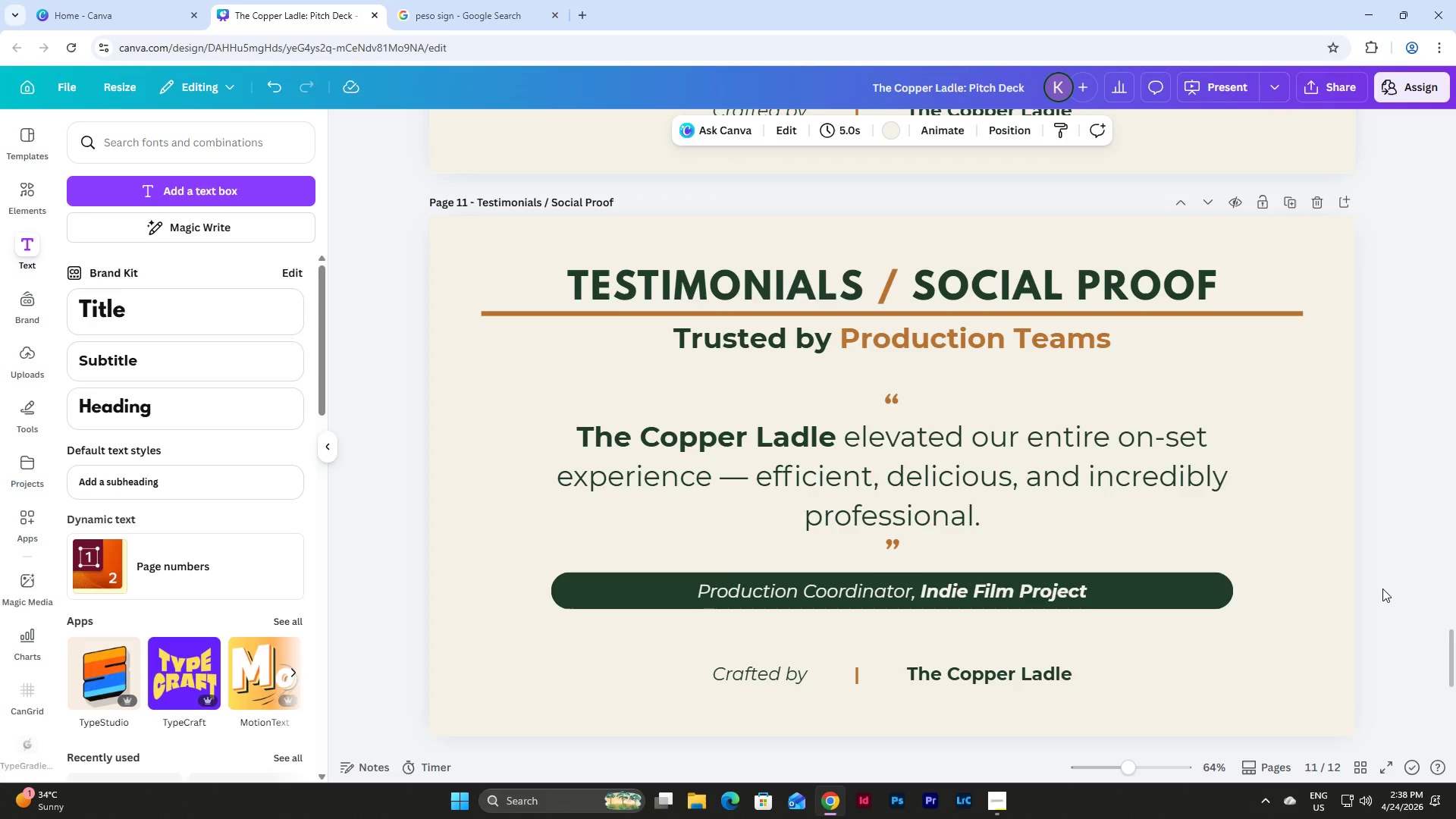 
scroll: coordinate [1357, 544], scroll_direction: up, amount: 65.0
 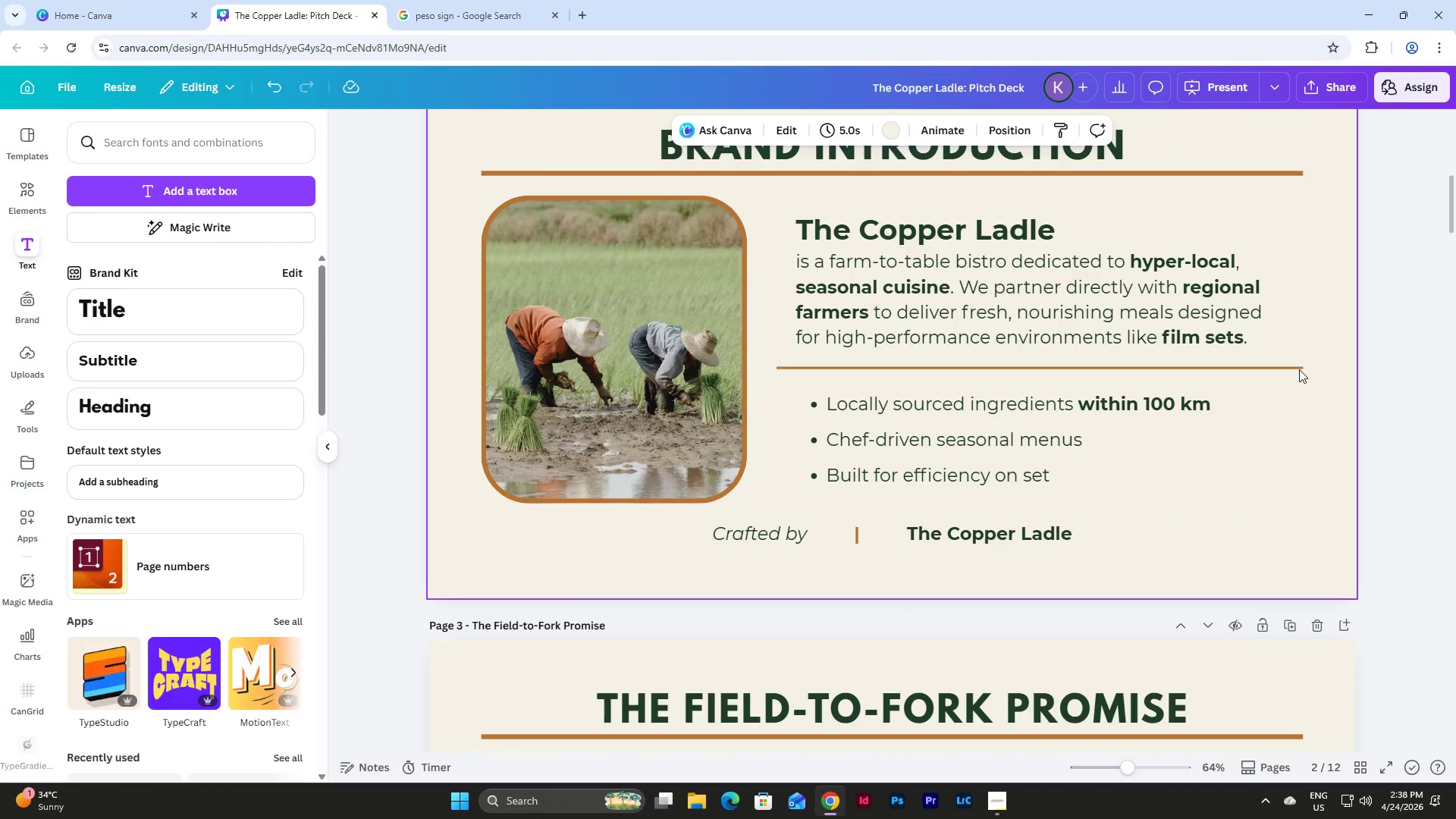 
left_click([1292, 369])
 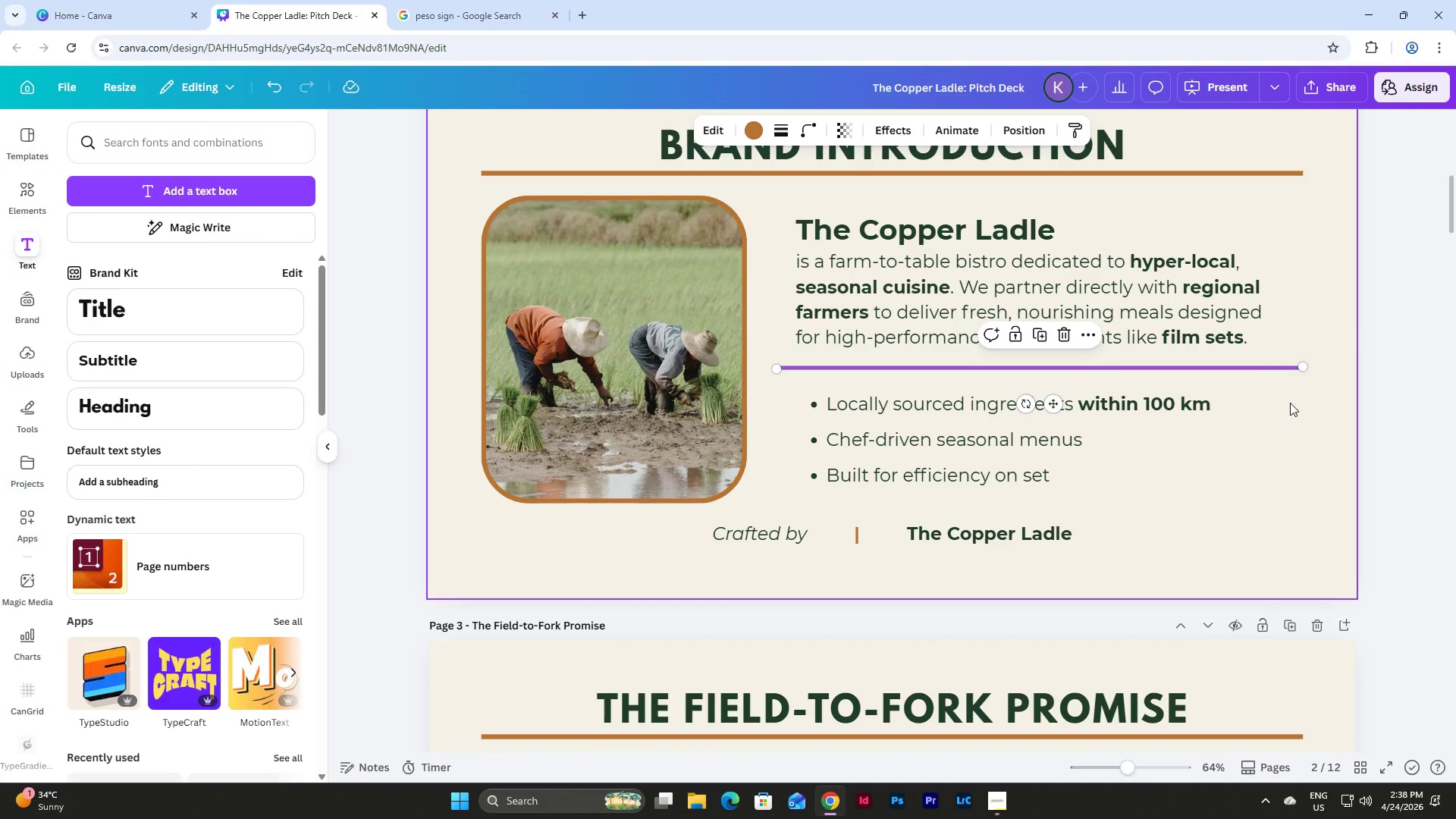 
key(Control+C)
 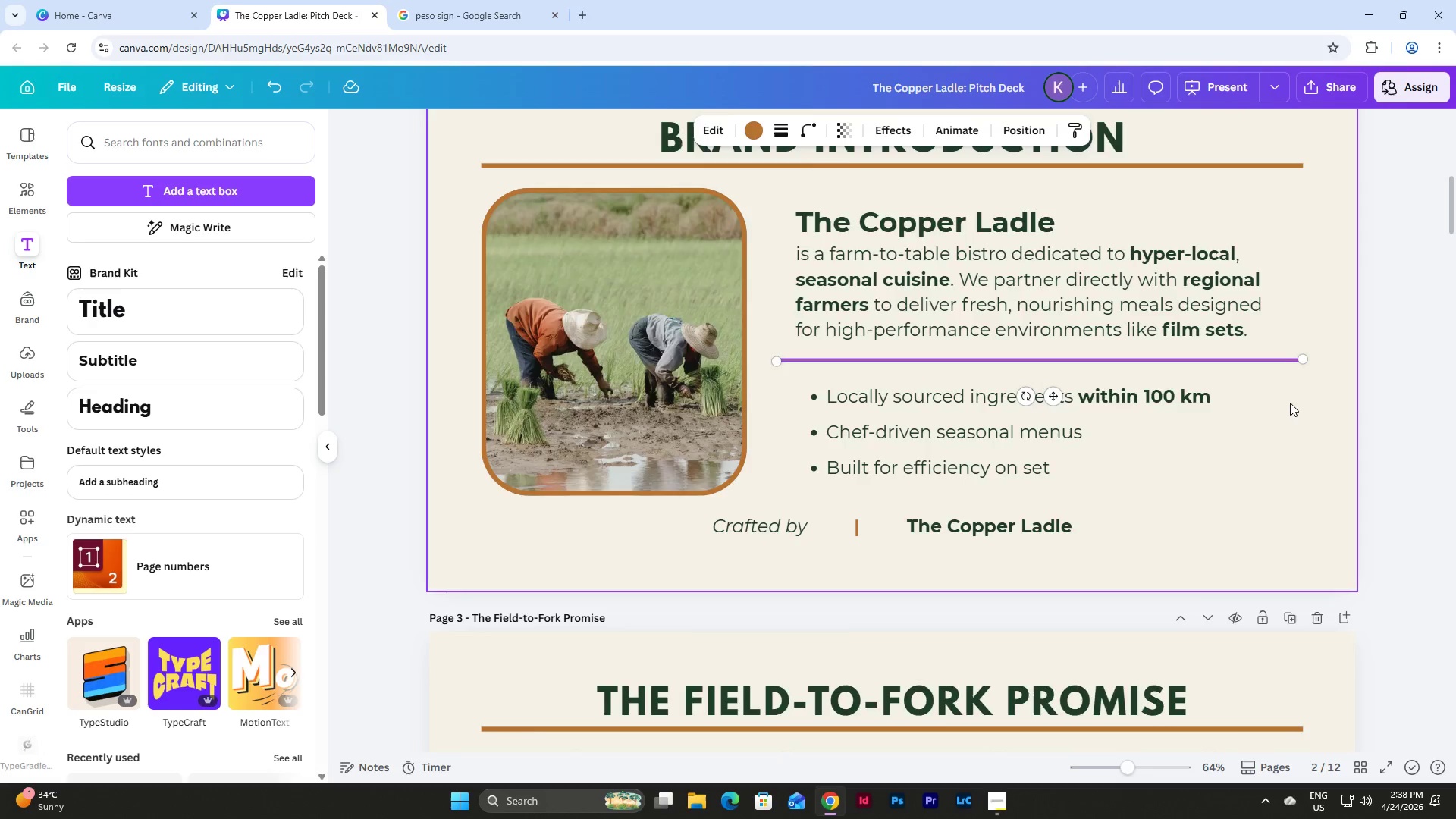 
scroll: coordinate [1290, 403], scroll_direction: down, amount: 6.0
 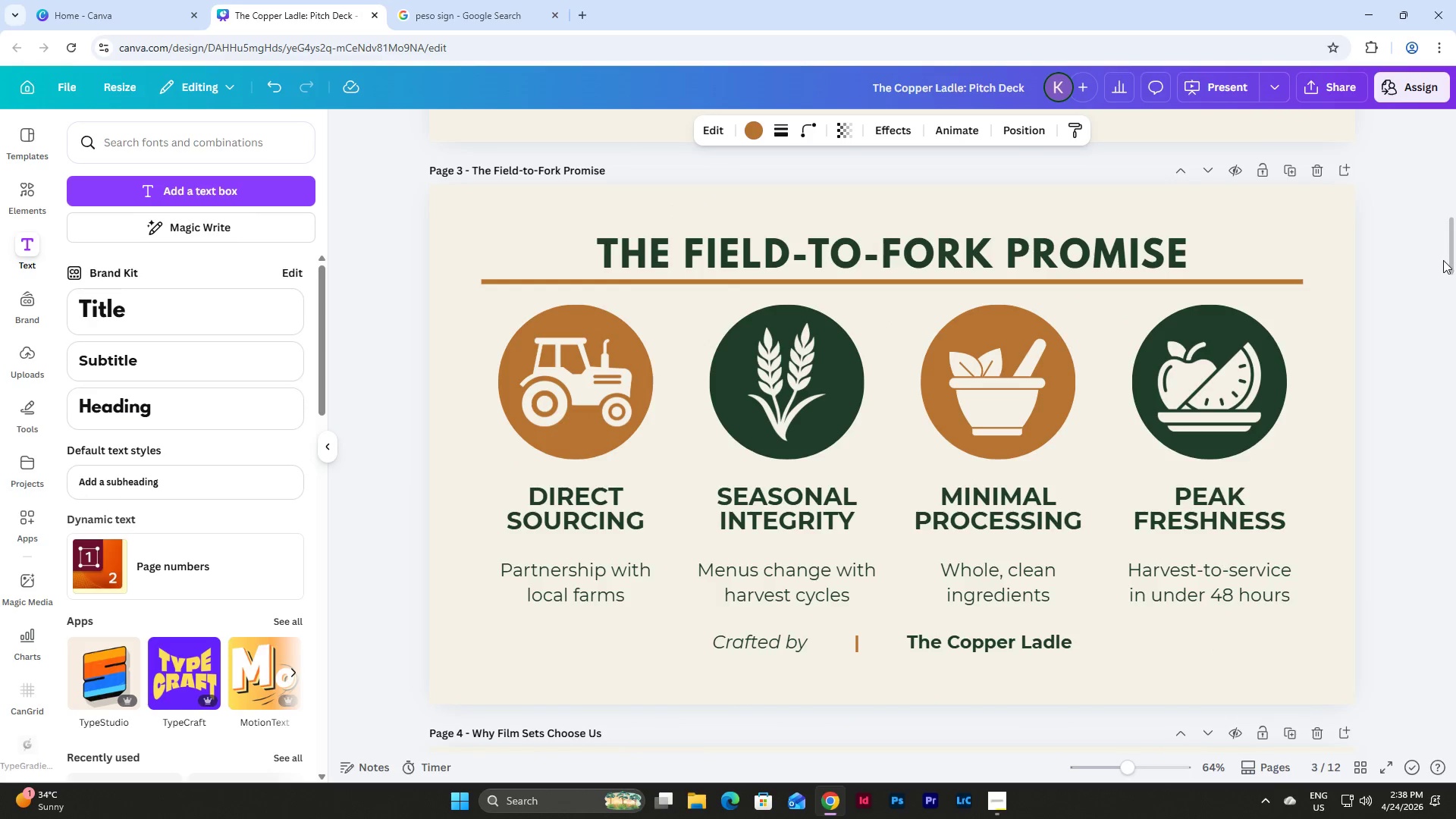 
left_click_drag(start_coordinate=[1455, 249], to_coordinate=[1455, 677])
 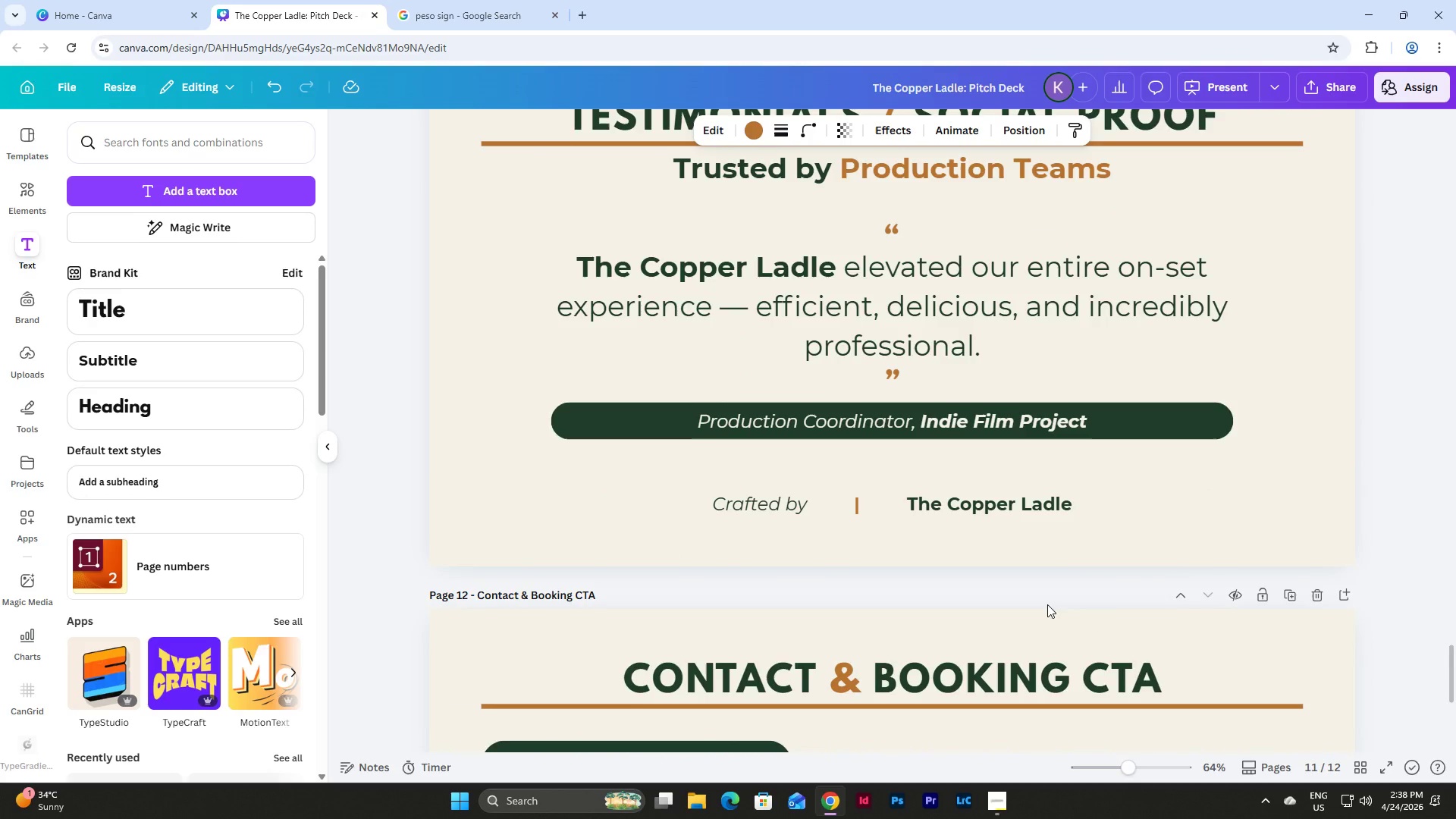 
scroll: coordinate [1045, 603], scroll_direction: down, amount: 6.0
 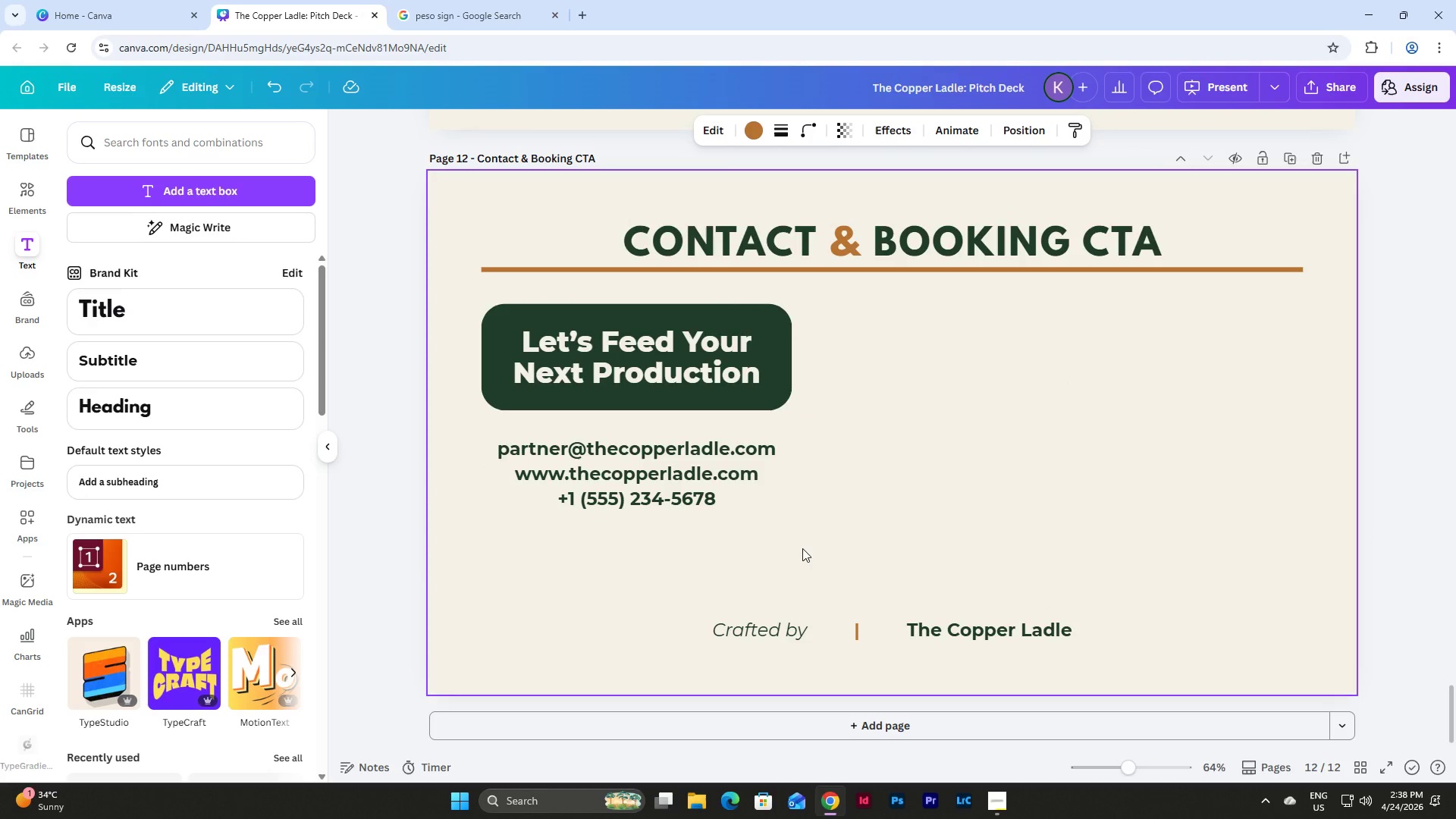 
key(Control+V)
 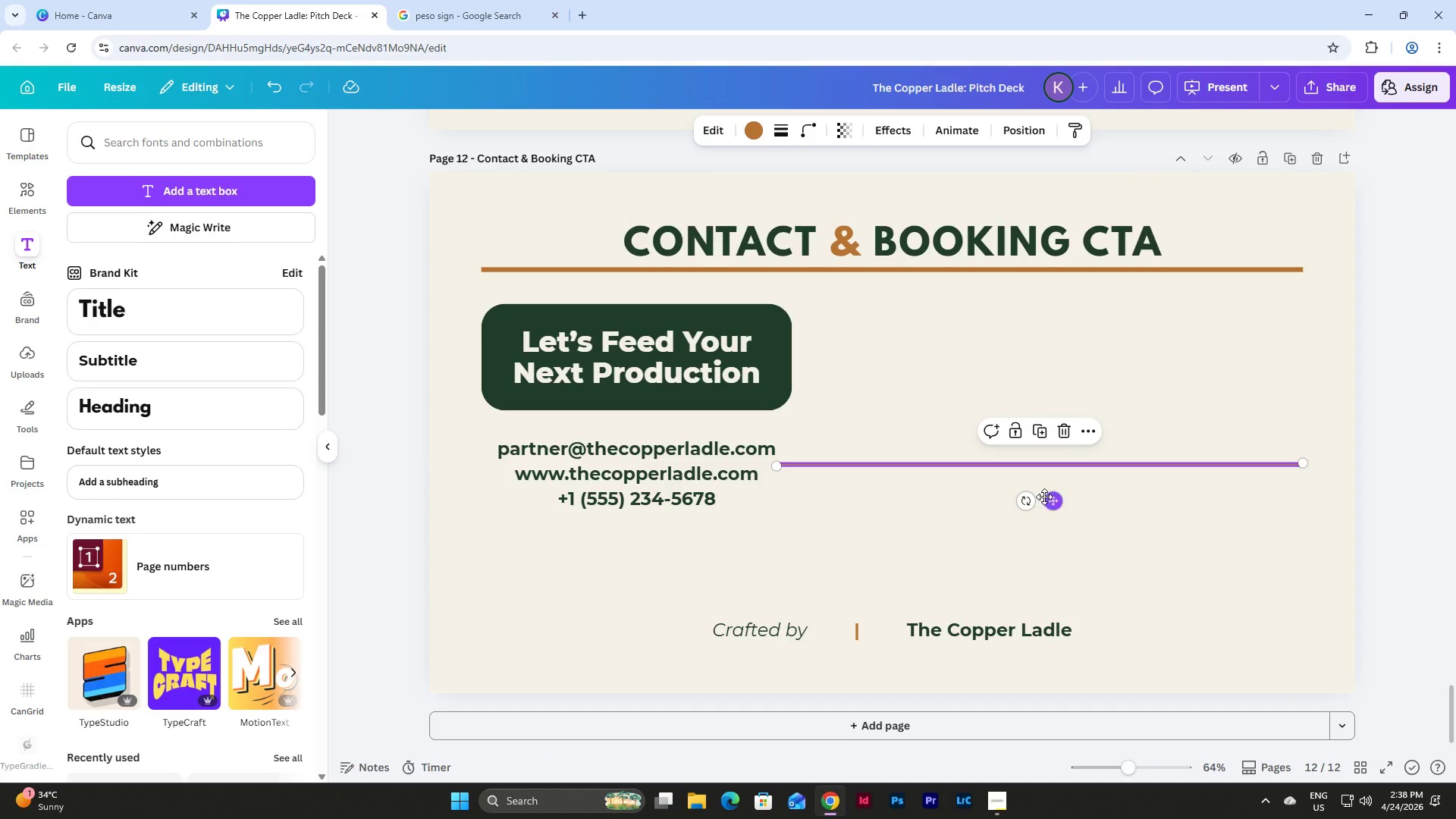 
left_click_drag(start_coordinate=[1050, 497], to_coordinate=[753, 570])
 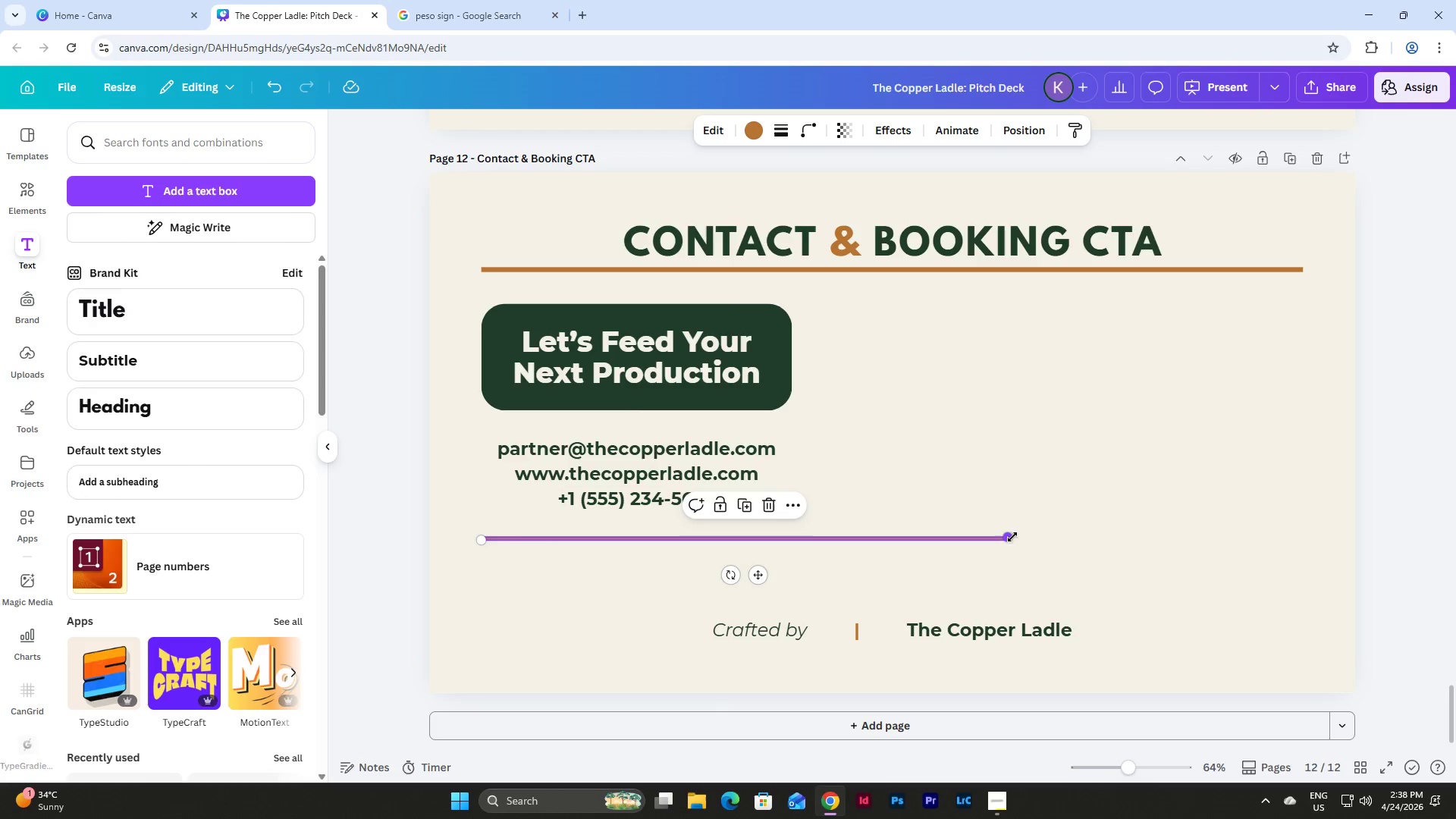 
wait(9.28)
 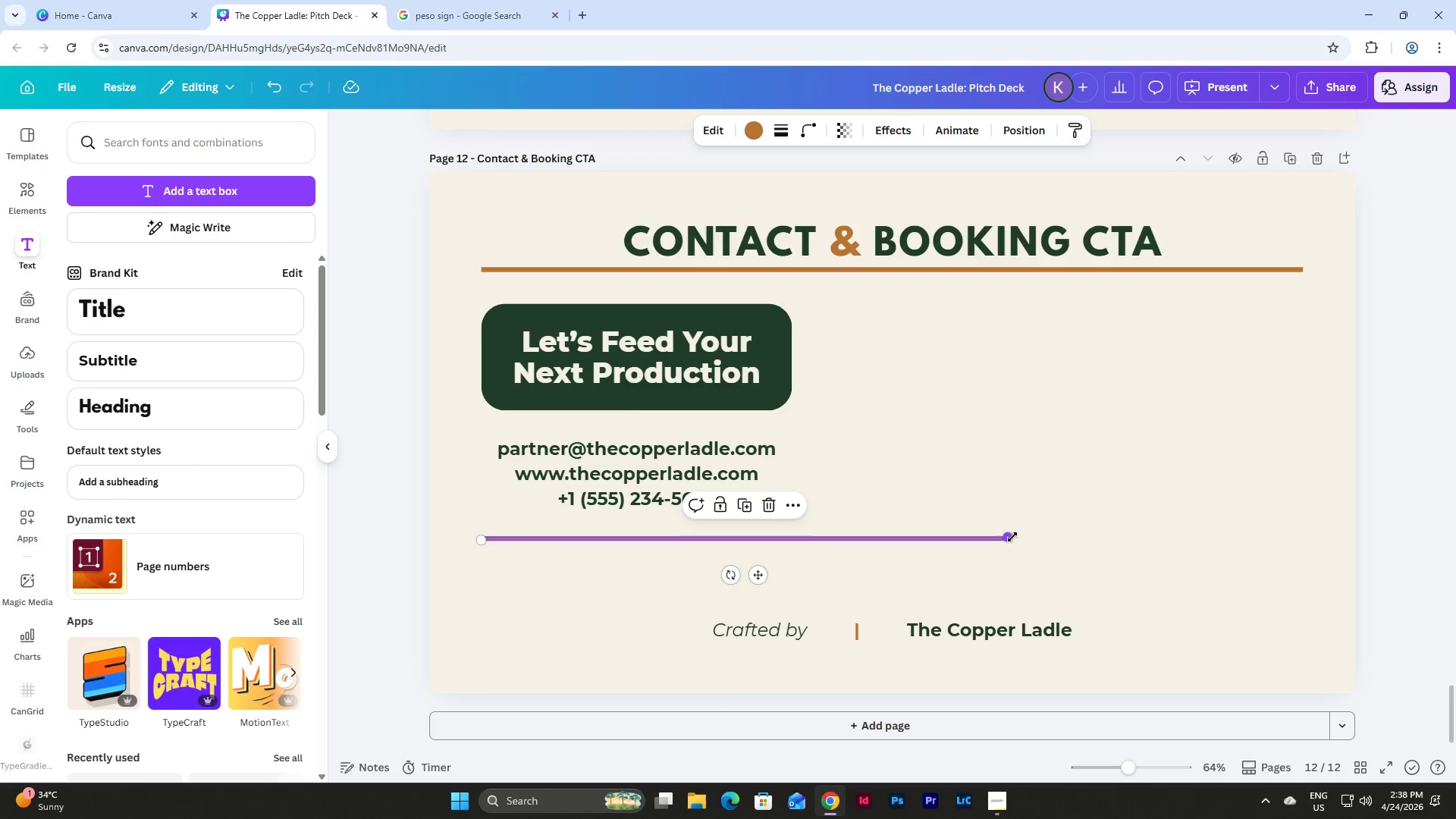 
left_click_drag(start_coordinate=[1009, 538], to_coordinate=[791, 566])
 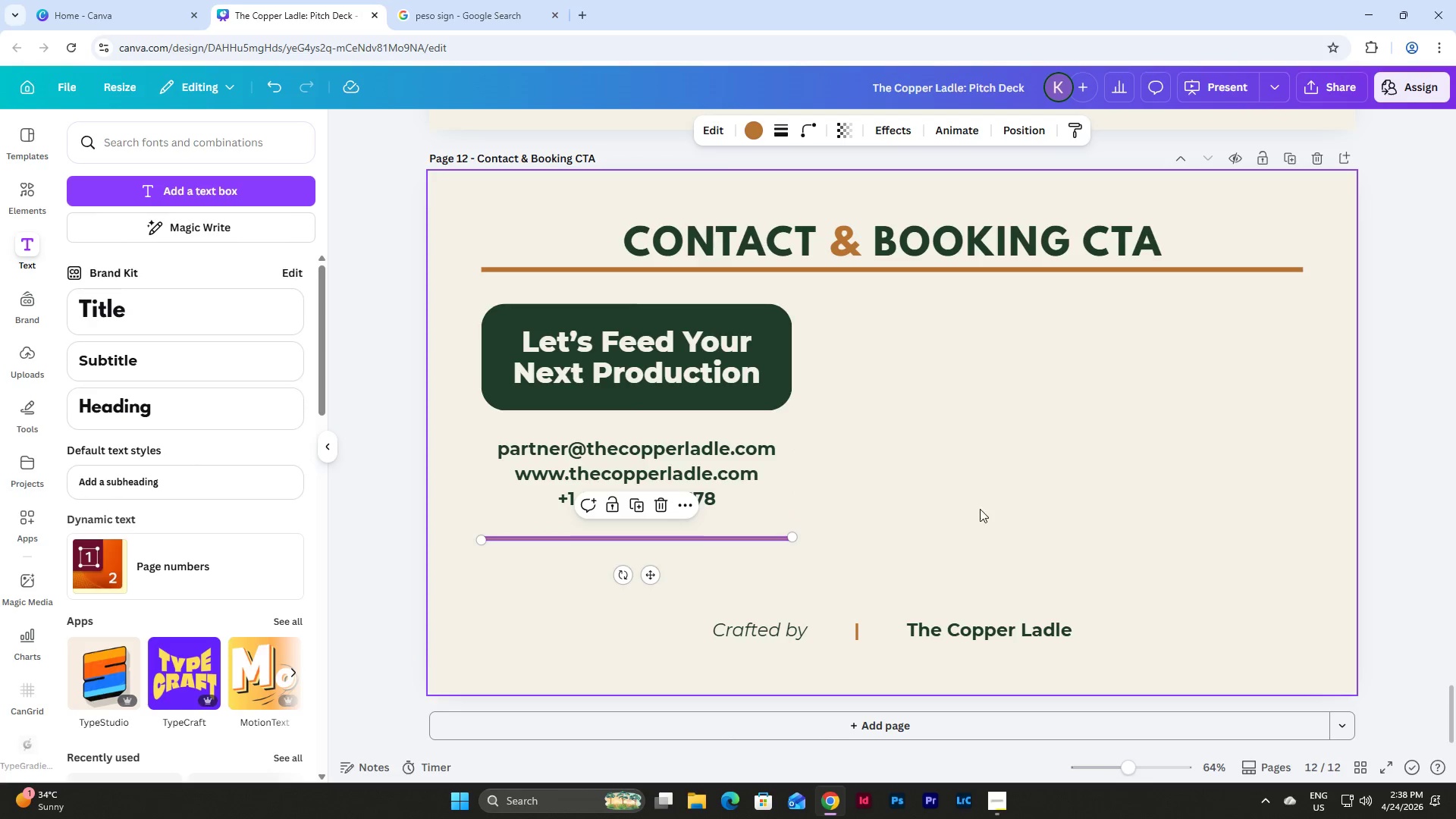 
left_click([980, 509])
 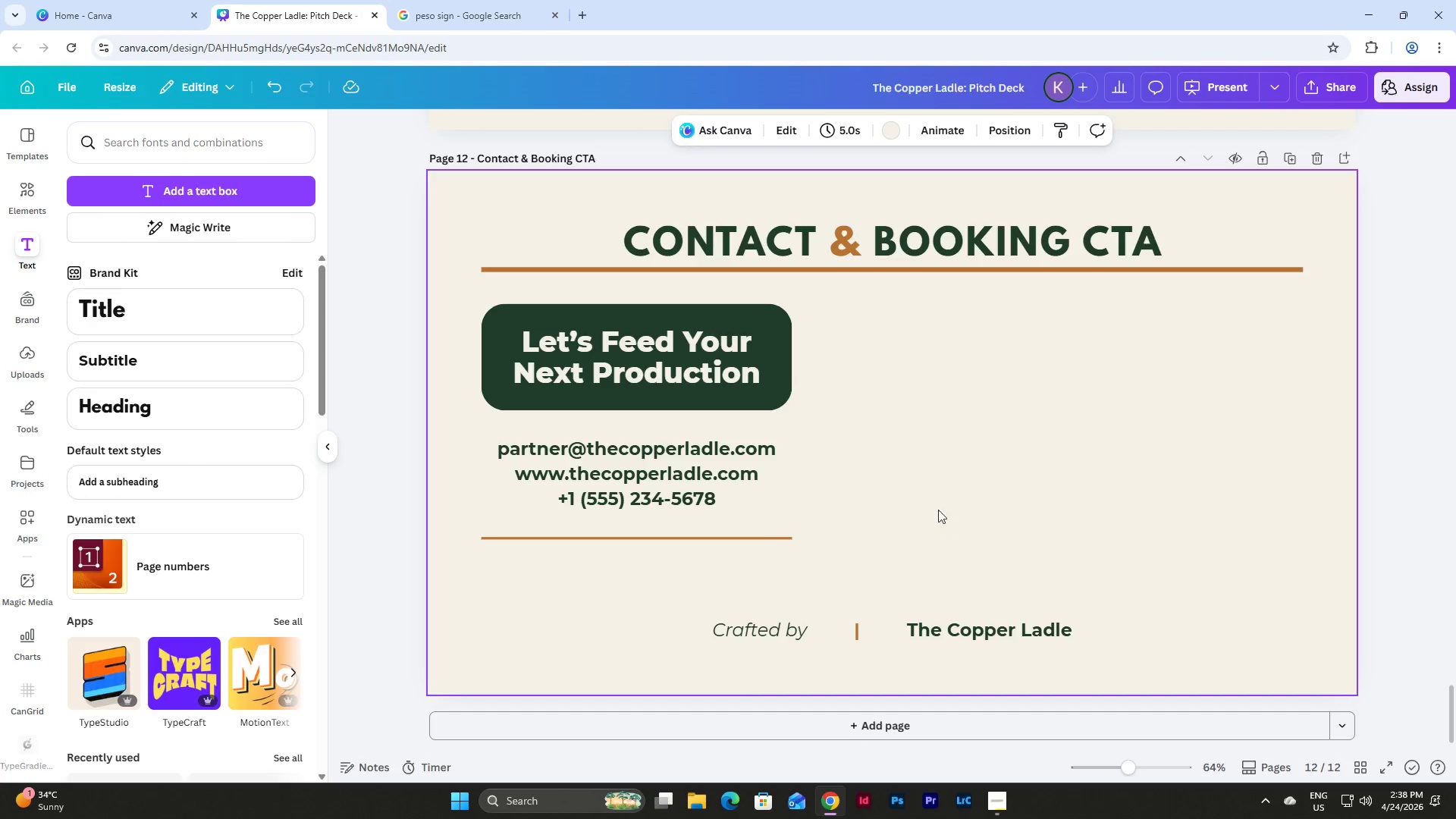 
scroll: coordinate [937, 491], scroll_direction: down, amount: 1.0
 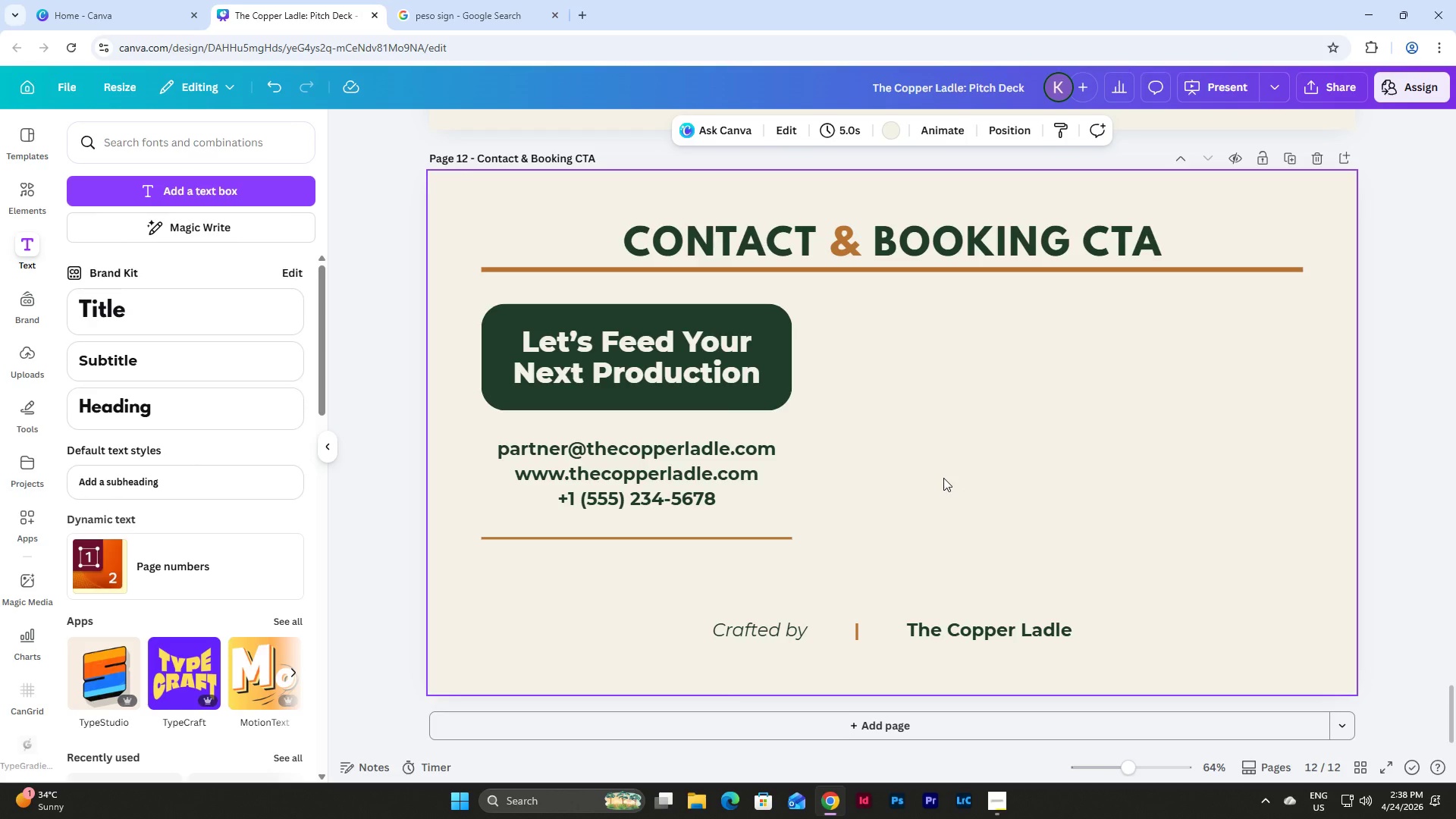 
wait(10.28)
 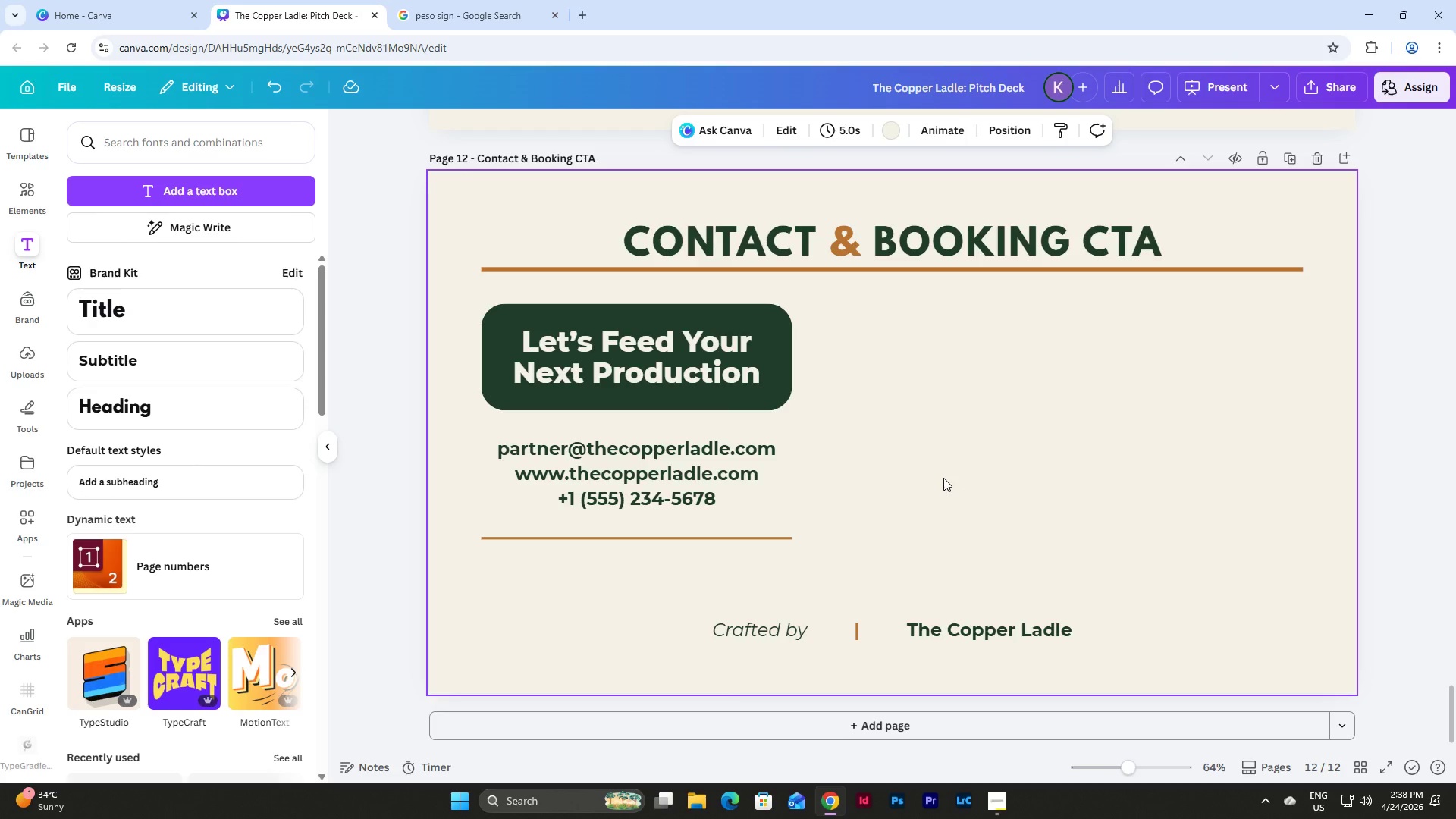 
scroll: coordinate [1050, 529], scroll_direction: up, amount: 2.0
 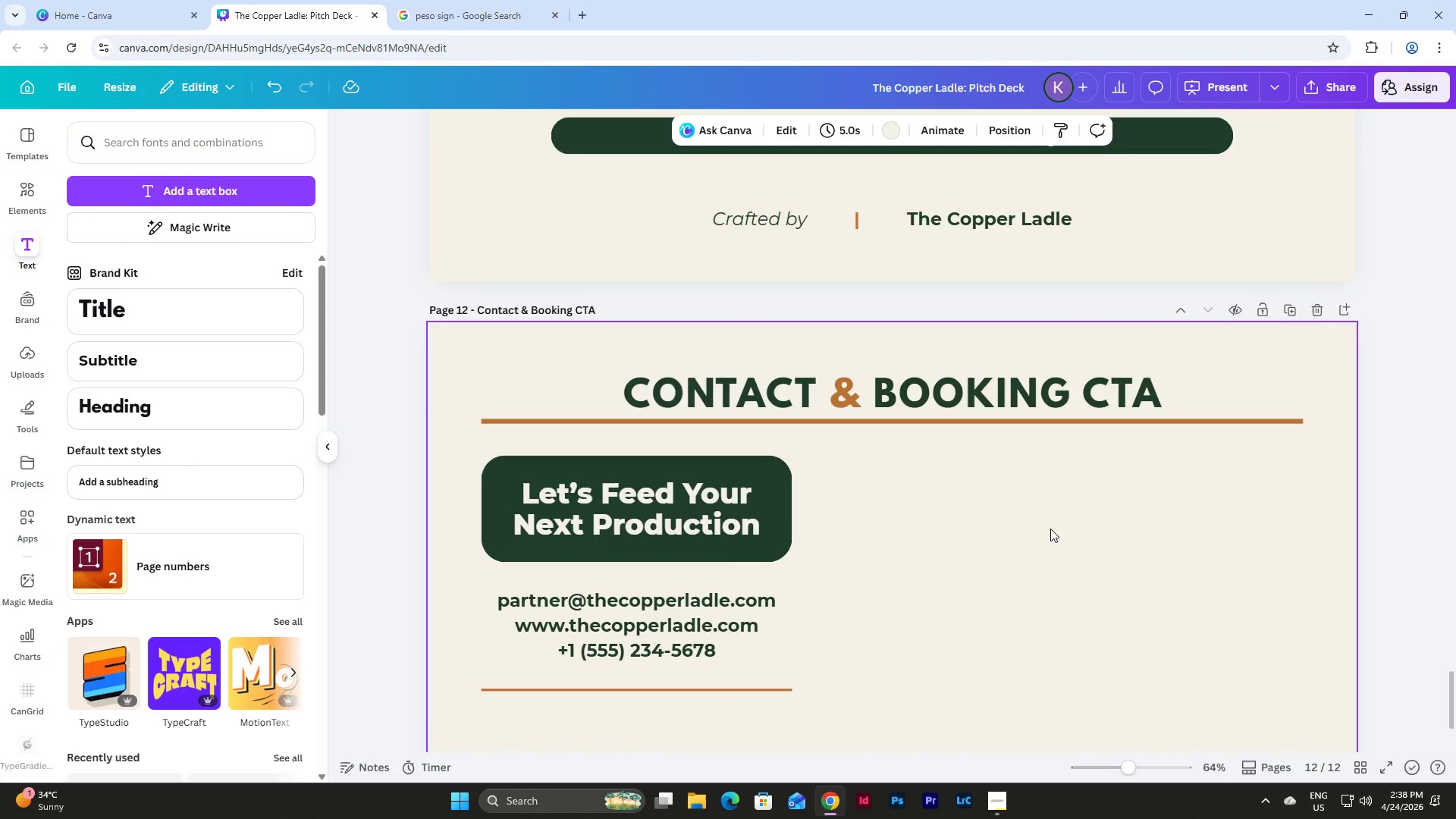 
scroll: coordinate [1050, 529], scroll_direction: down, amount: 2.0
 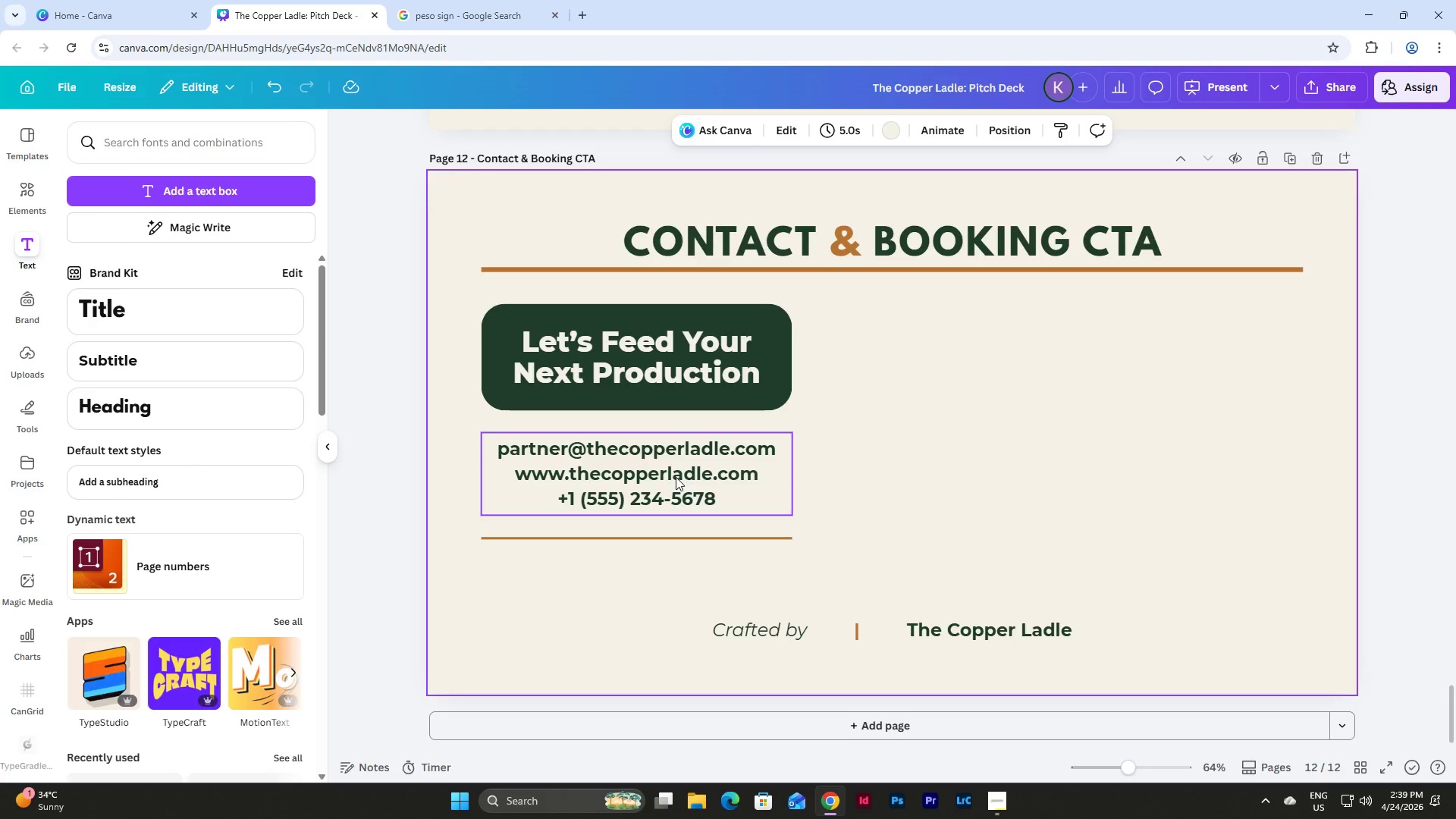 
wait(22.02)
 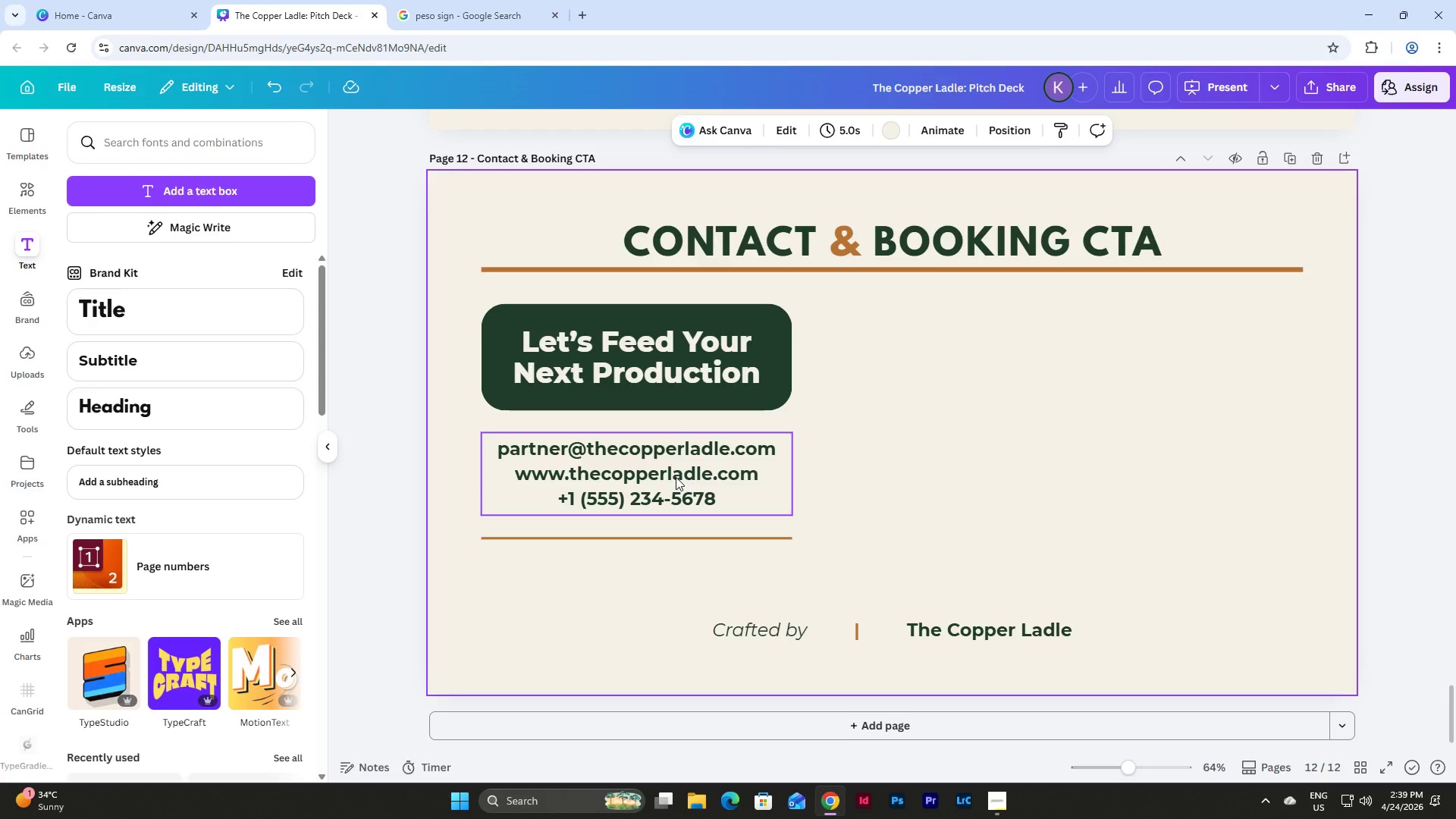 
left_click([676, 477])
 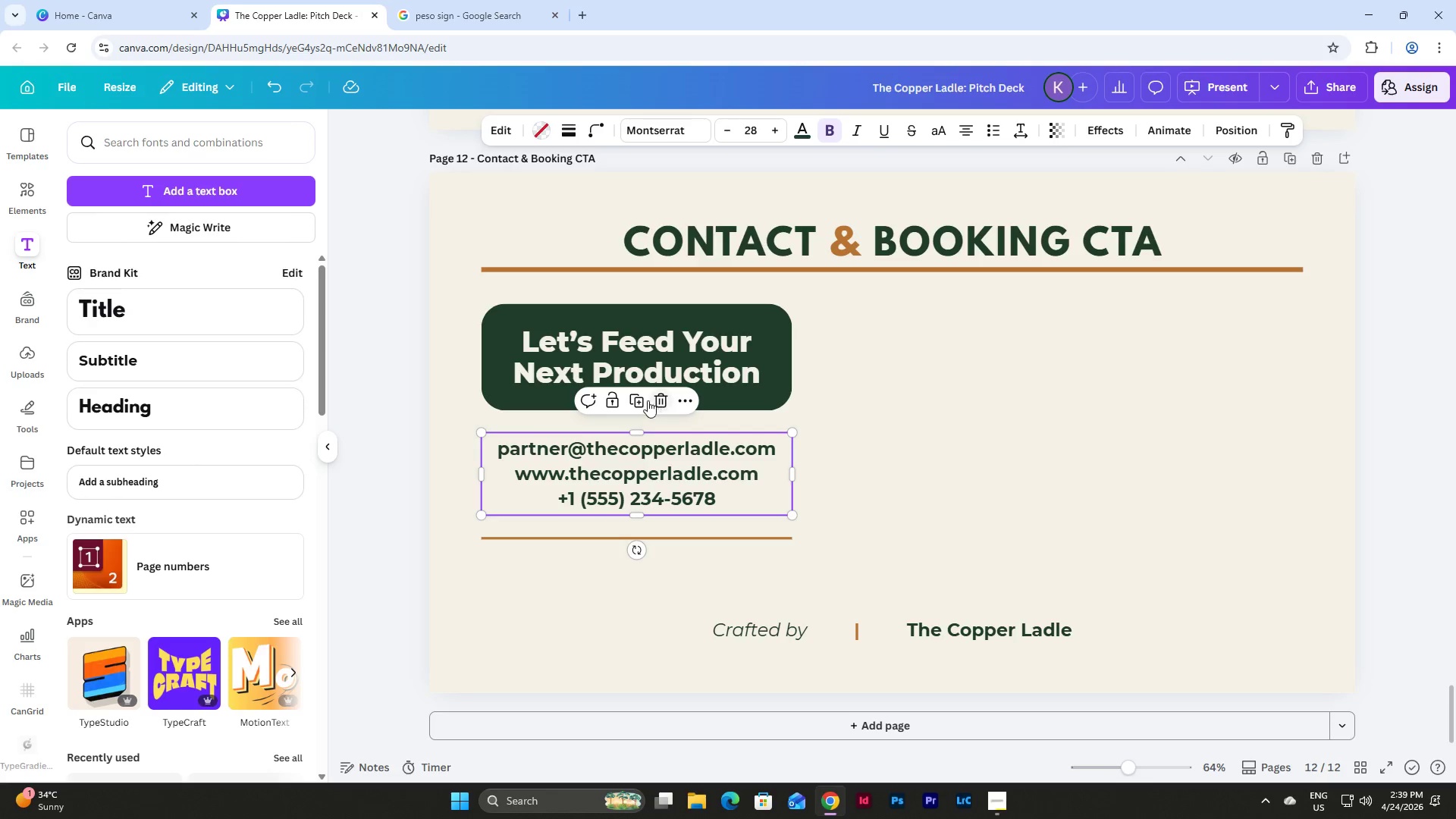 
left_click([642, 397])
 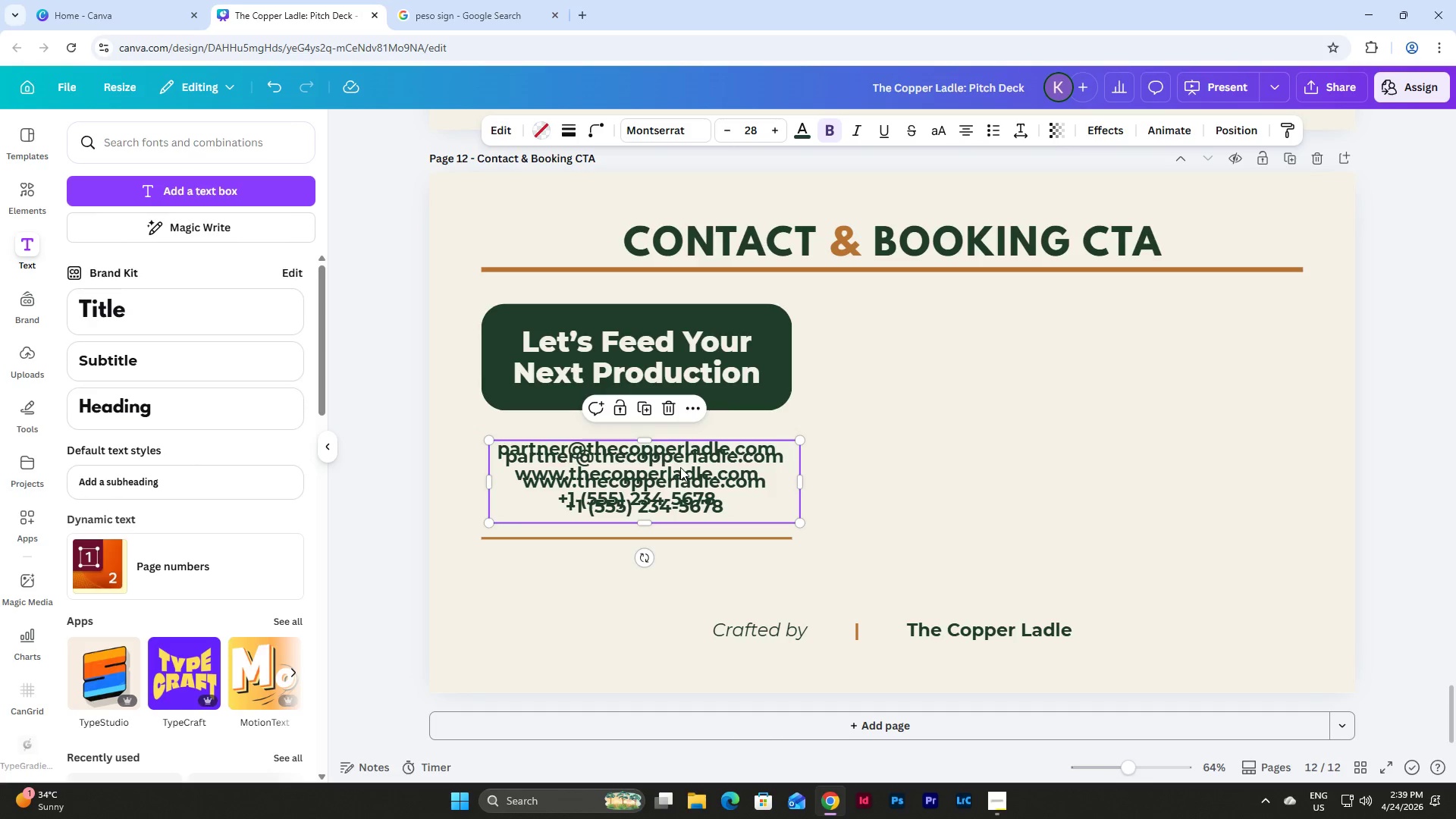 
left_click_drag(start_coordinate=[680, 467], to_coordinate=[674, 576])
 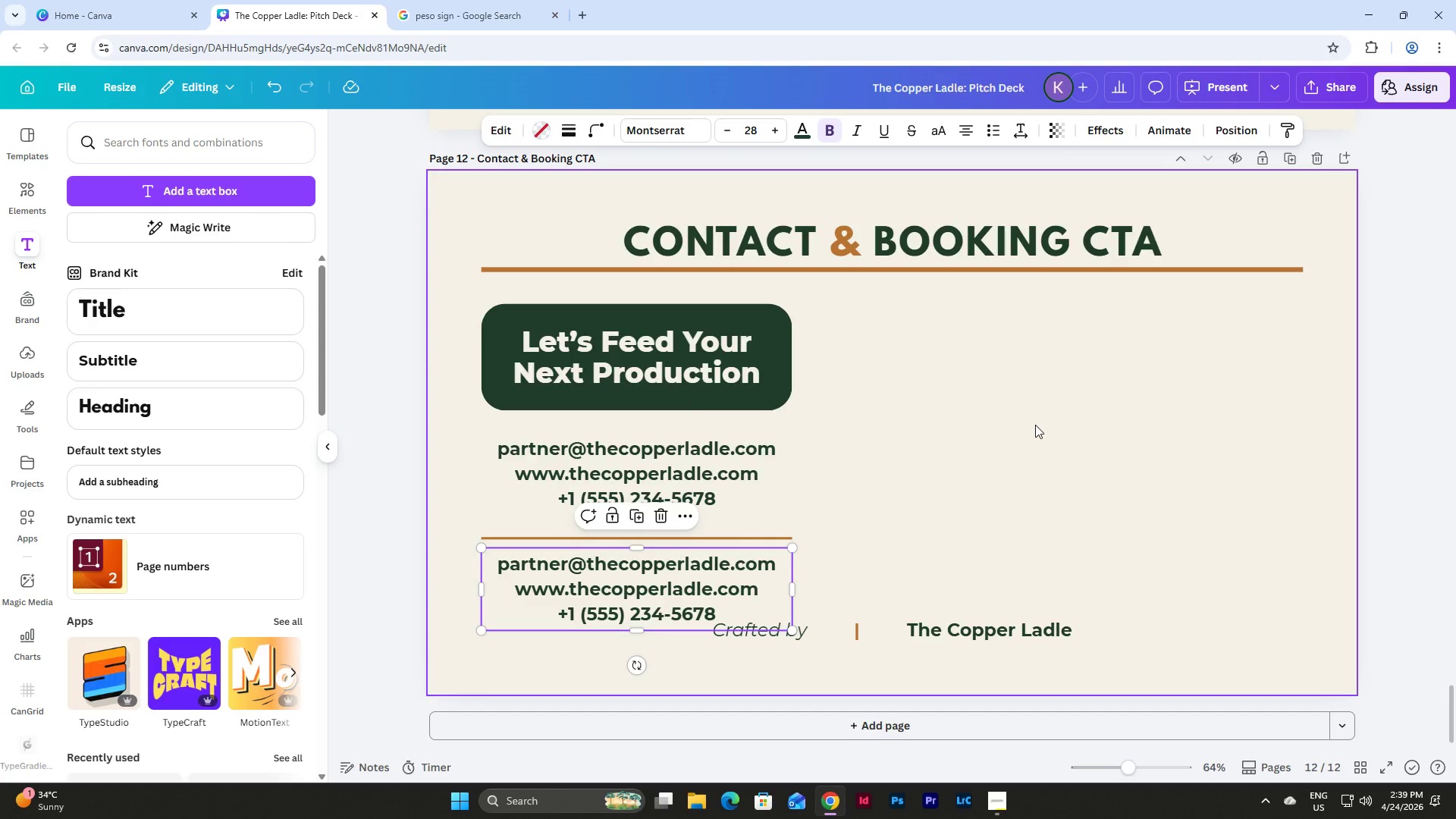 
wait(6.06)
 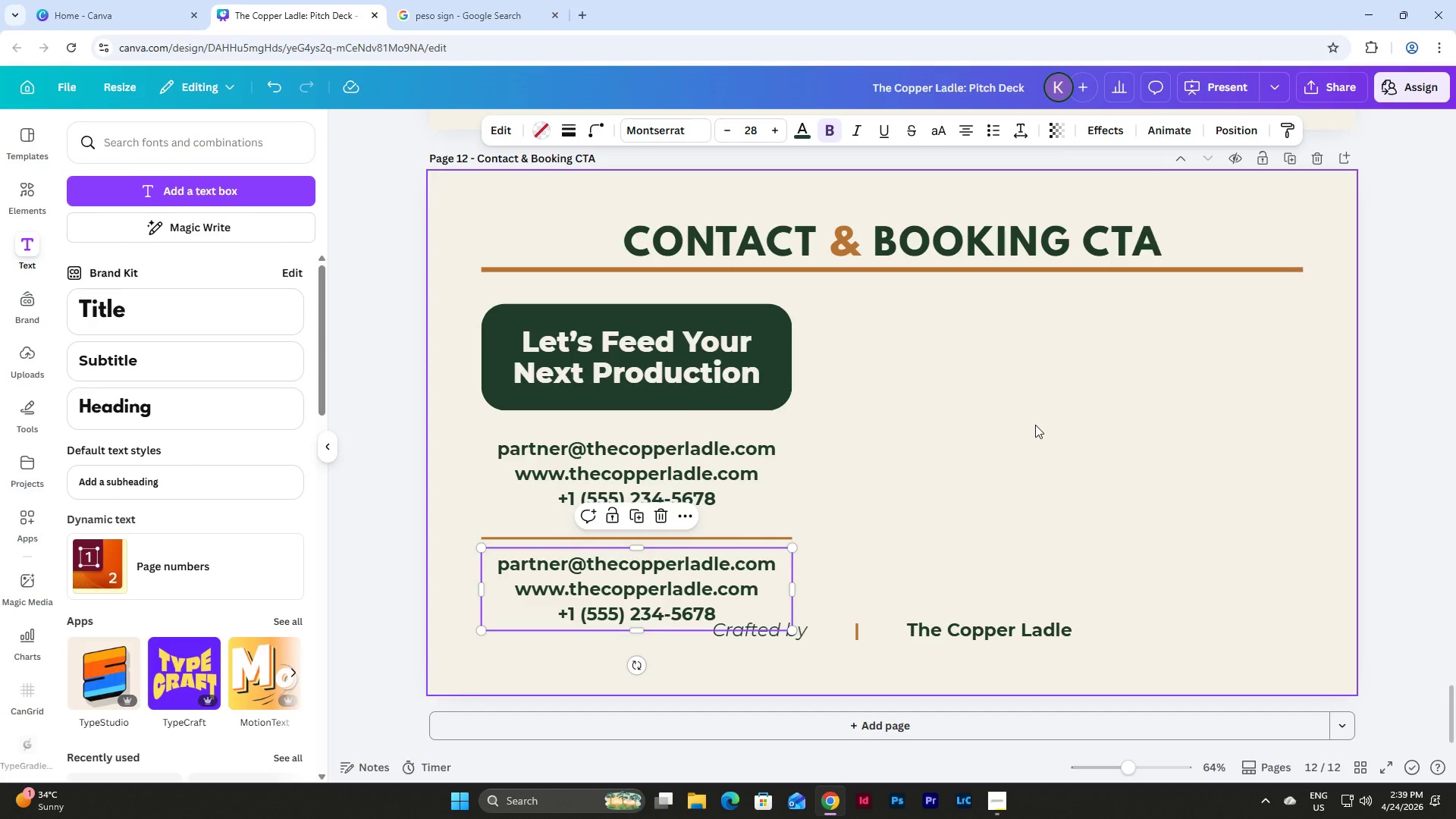 
left_click([827, 132])
 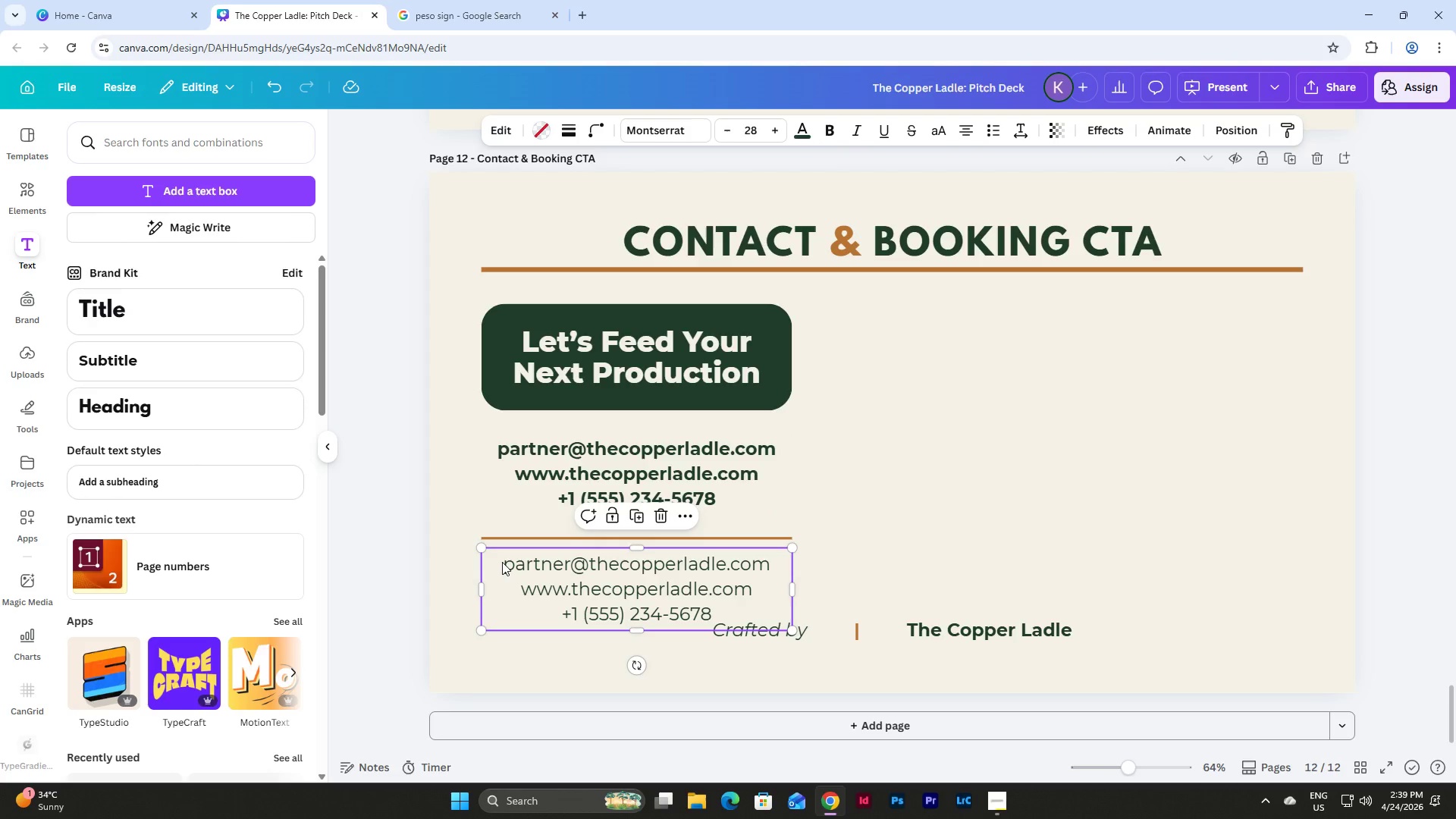 
double_click([510, 568])
 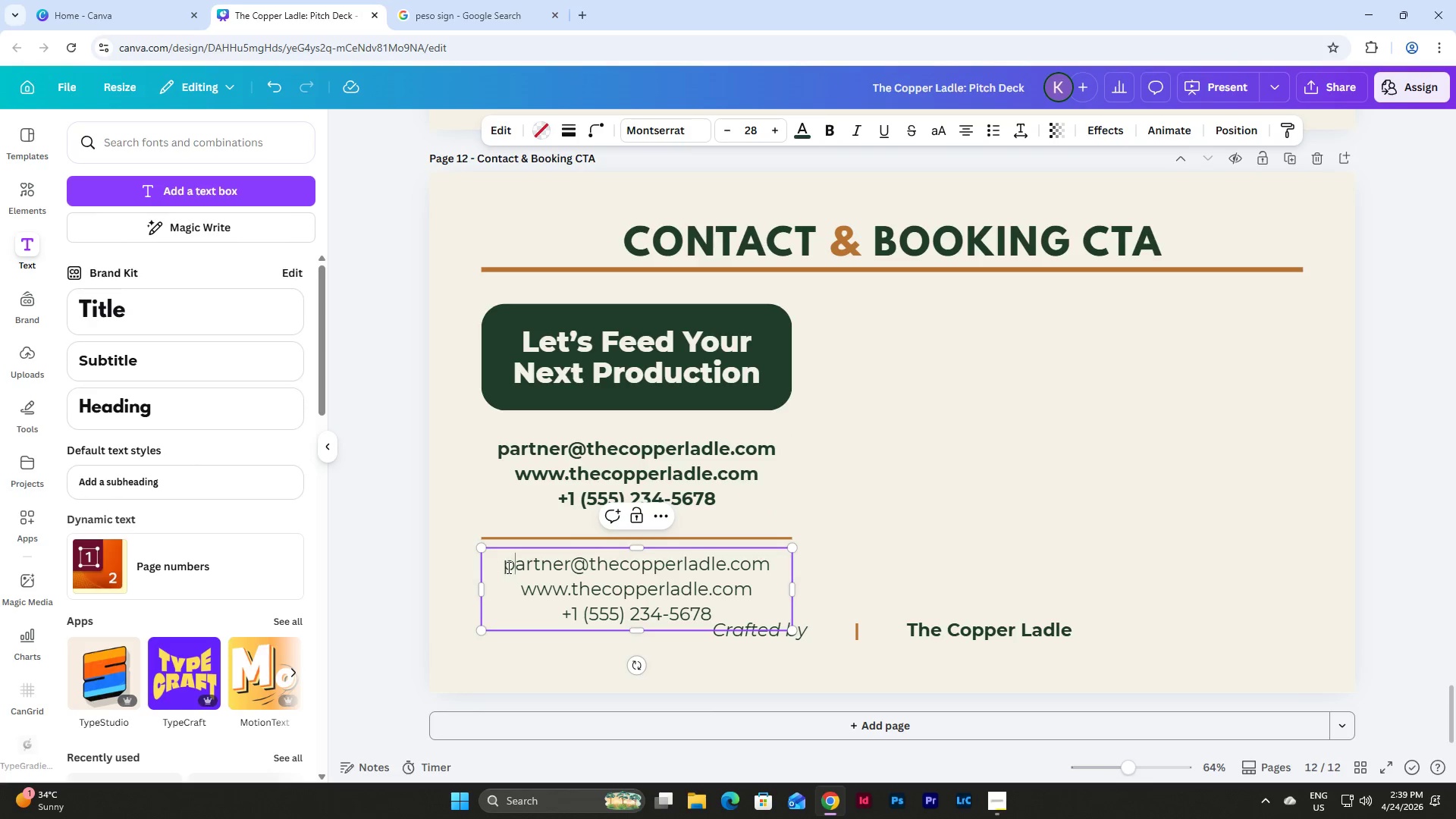 
left_click_drag(start_coordinate=[507, 567], to_coordinate=[721, 609])
 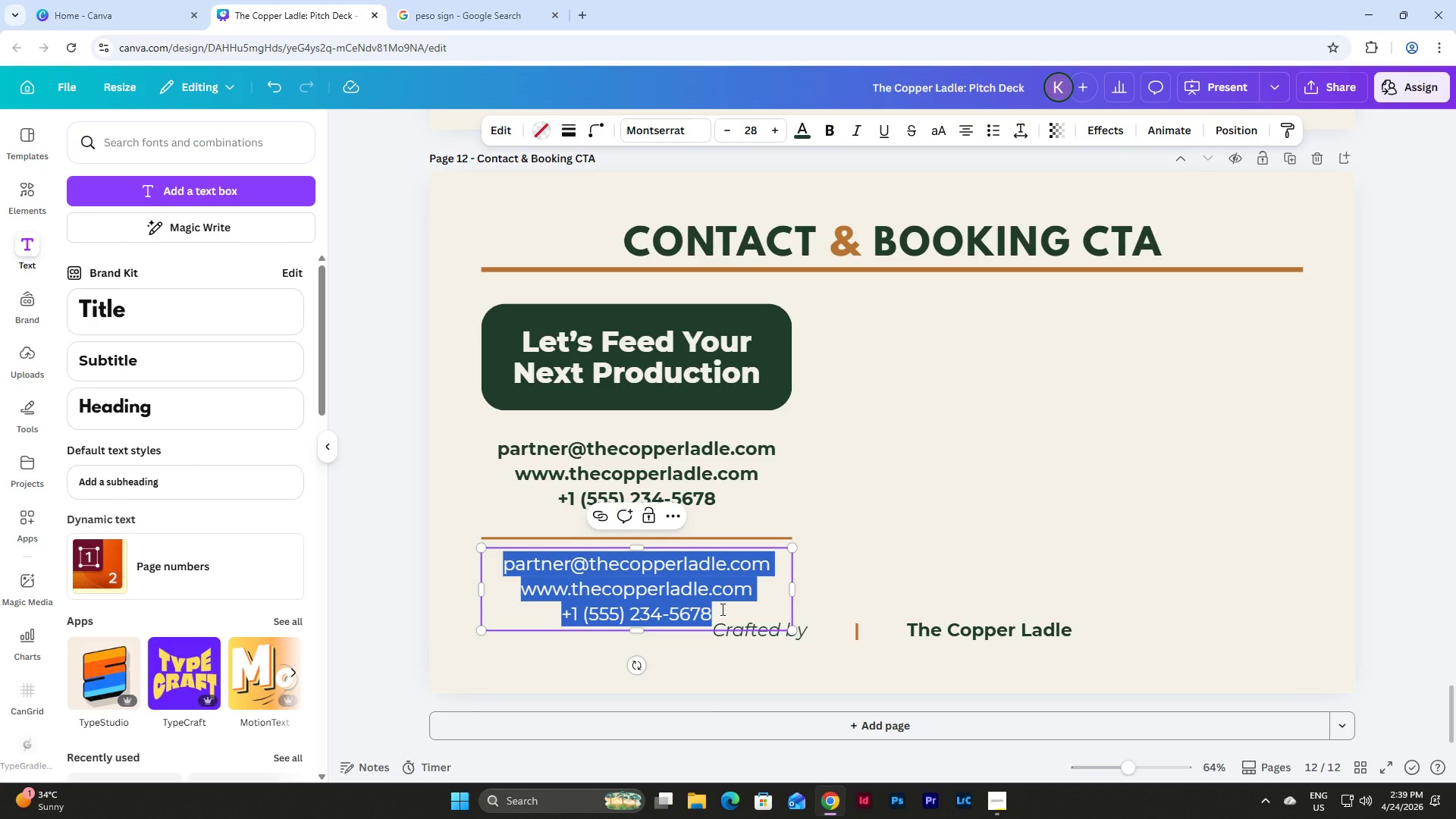 
type(Book a consultation or request)
 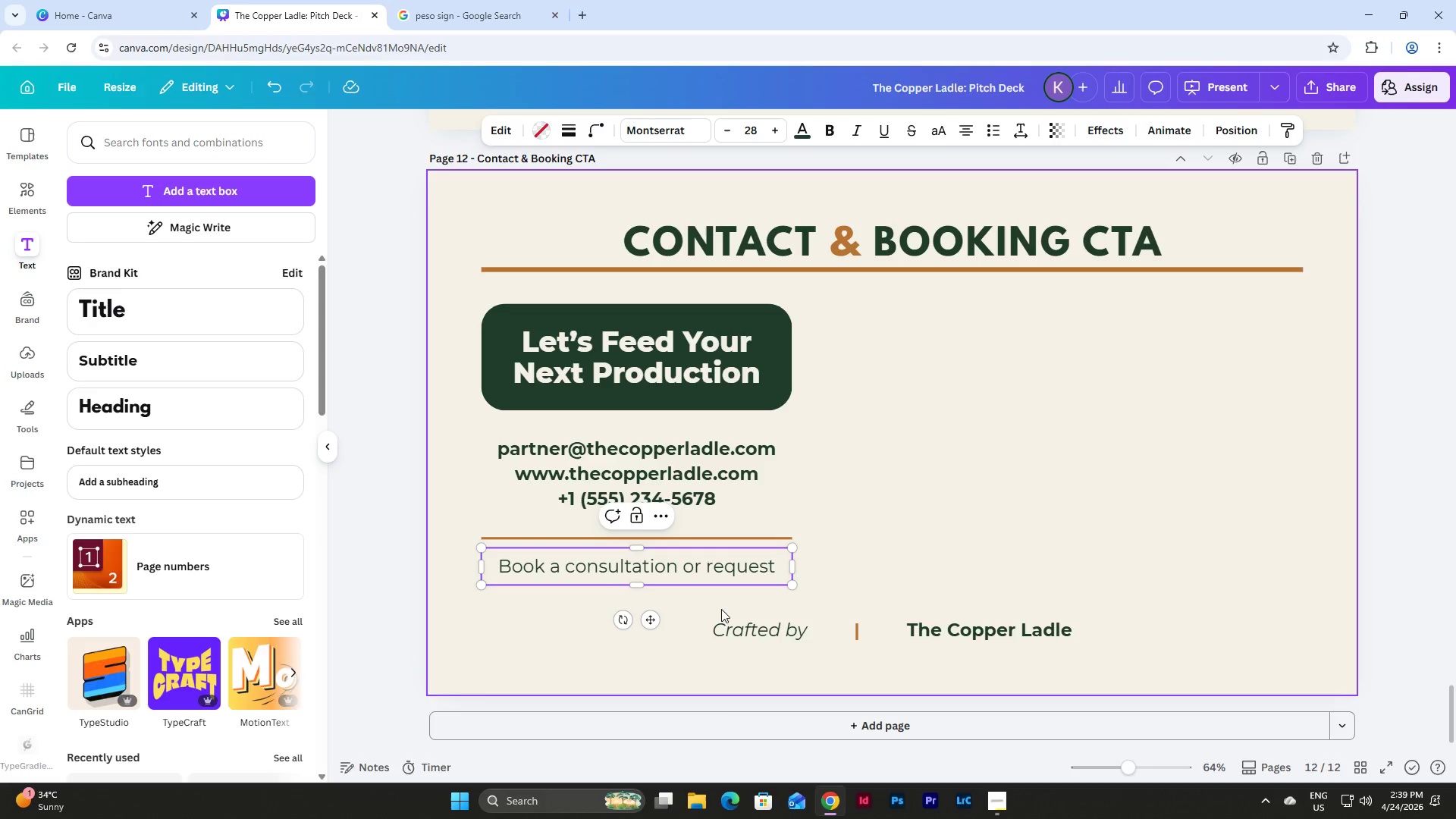 
type( a custom menu today.)
 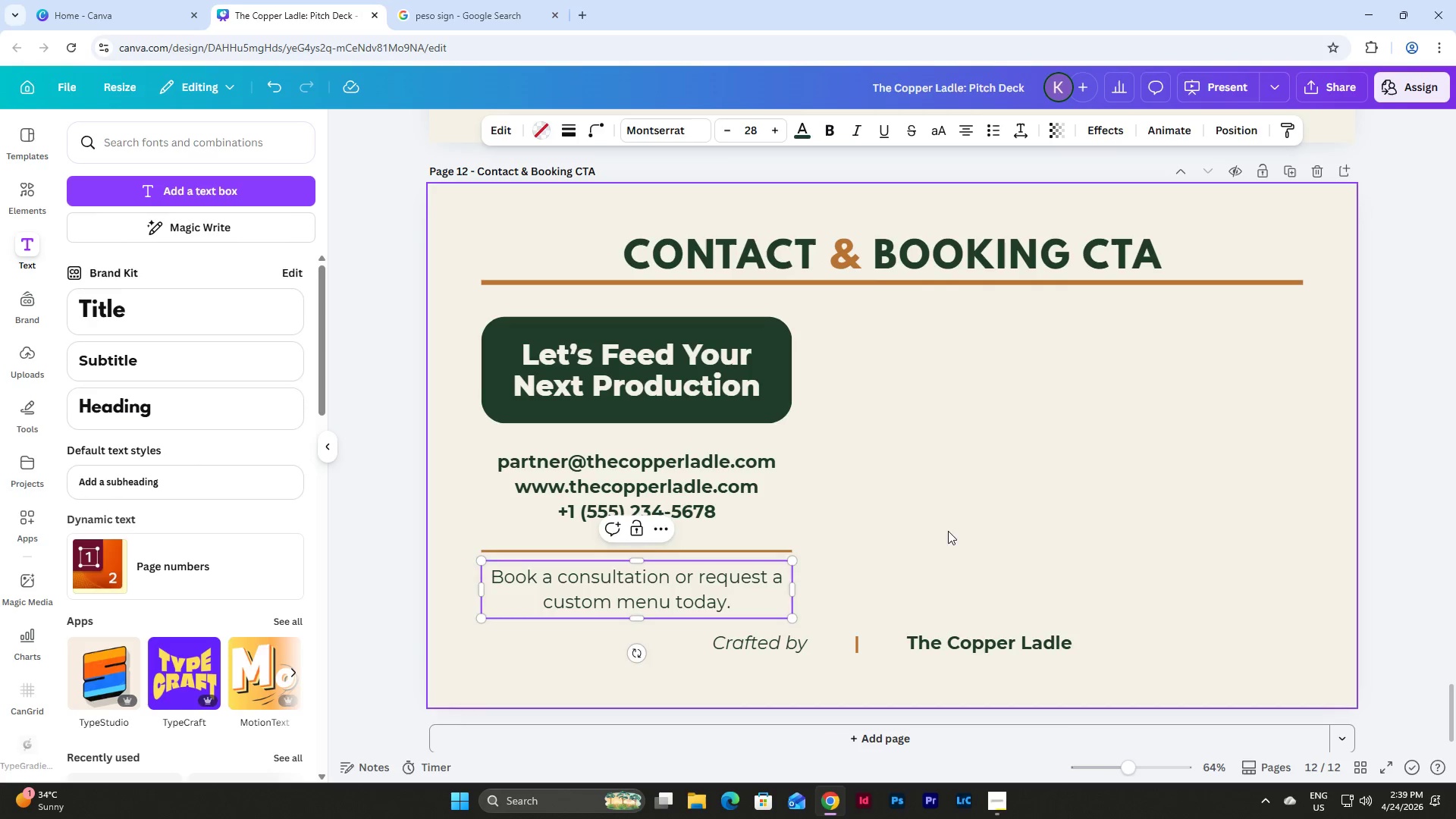 
double_click([723, 598])
 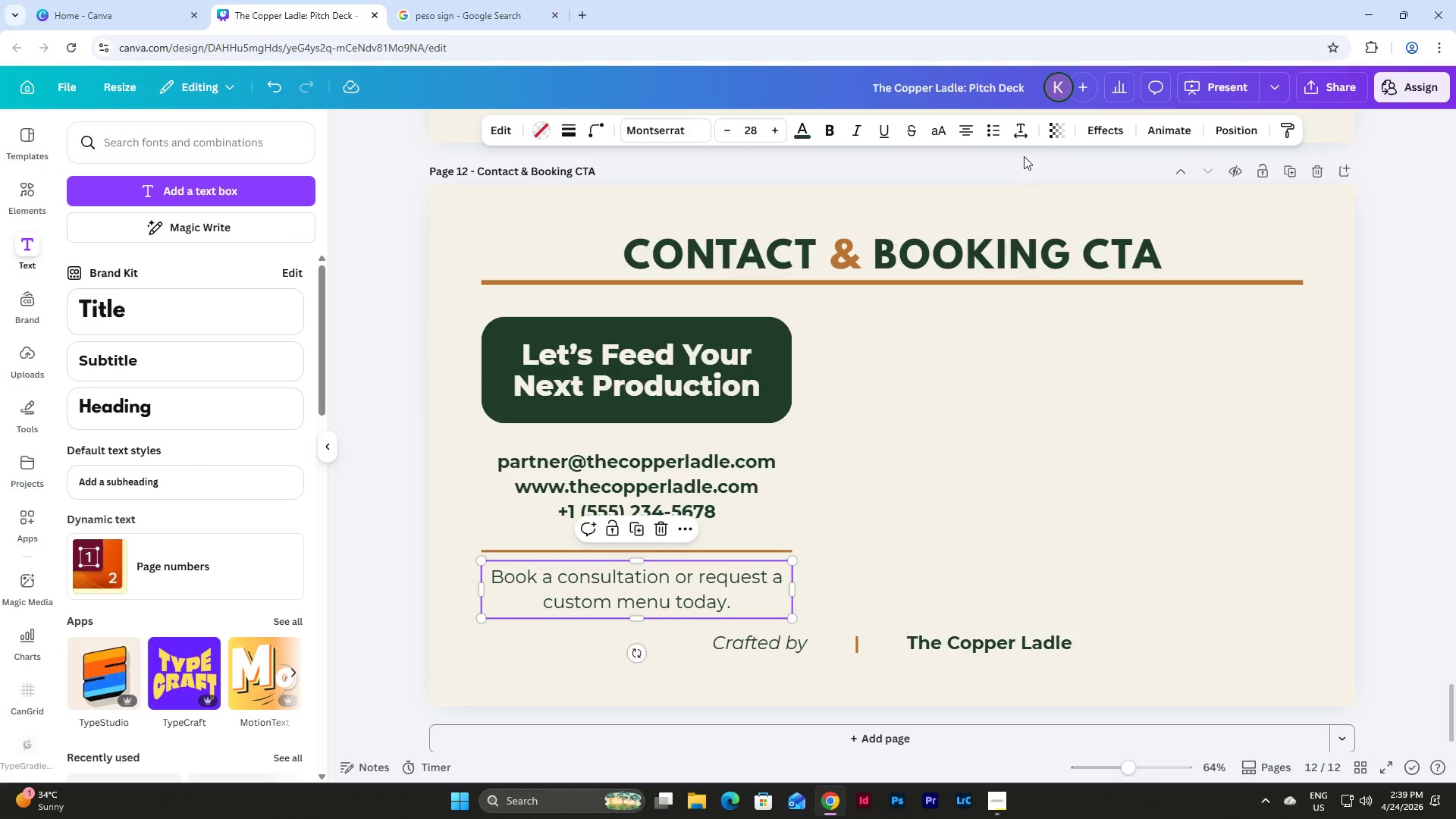 
left_click([1025, 130])
 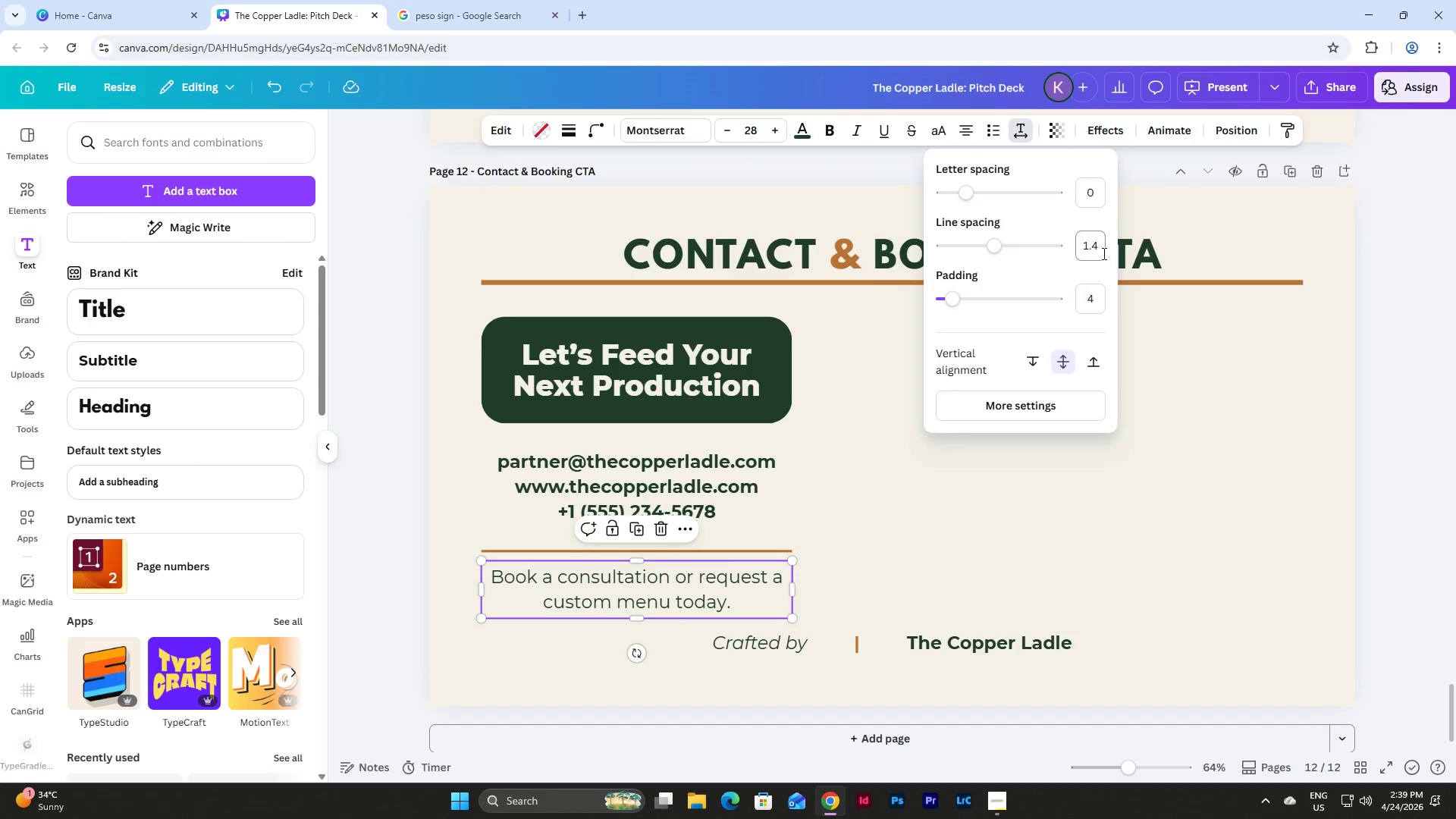 
left_click([1097, 253])
 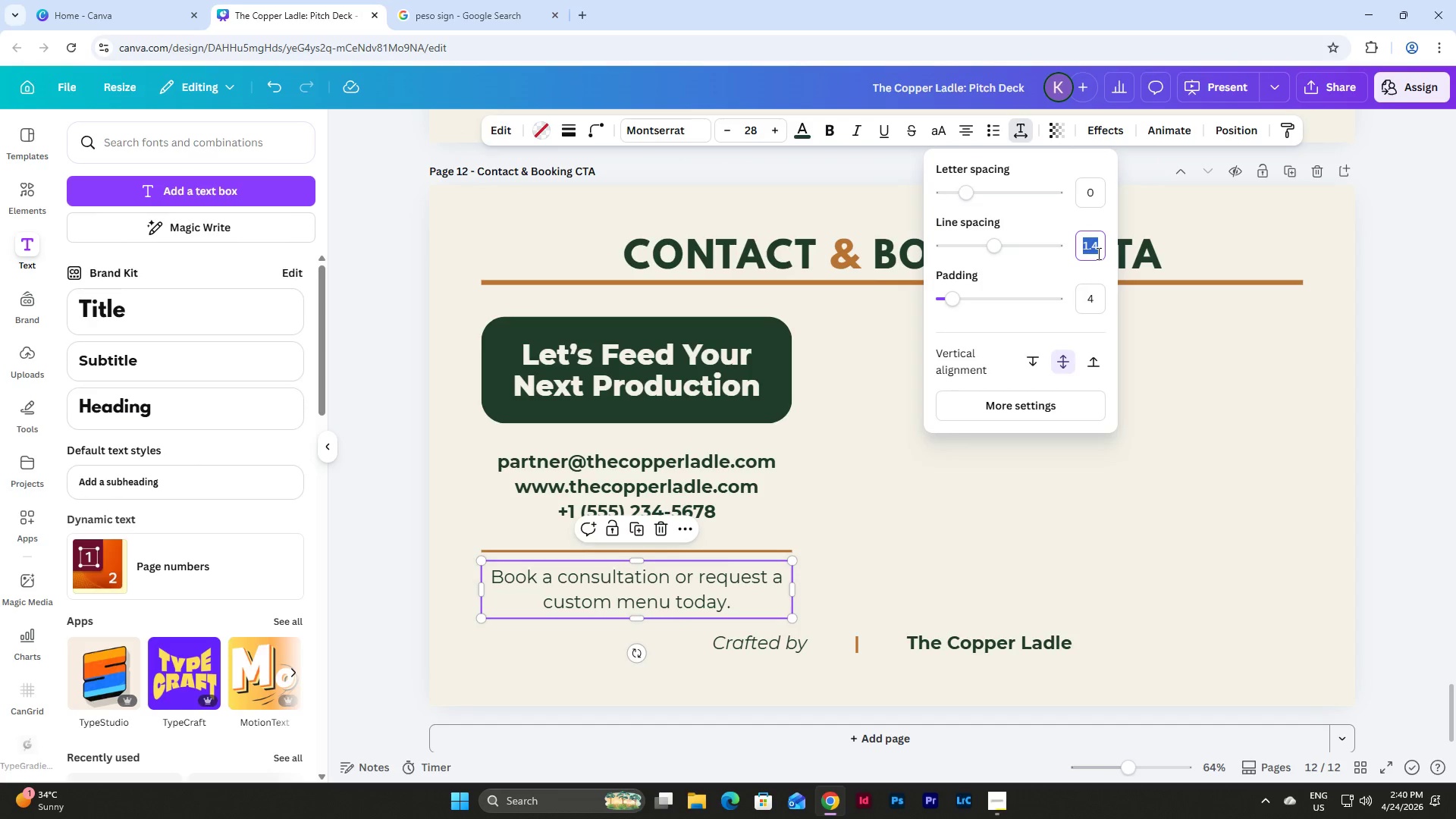 
key(Numpad1)
 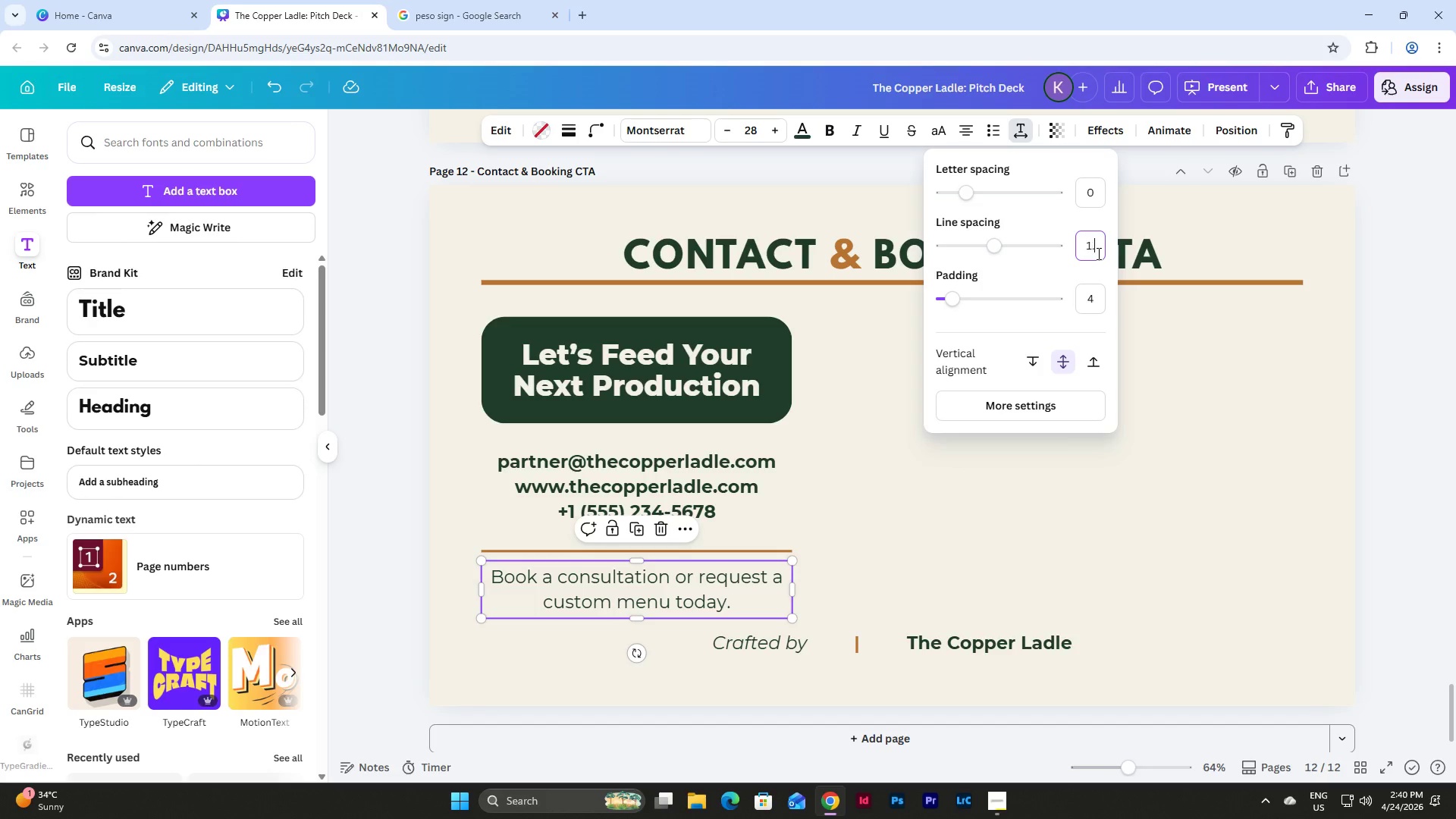 
key(NumpadDecimal)
 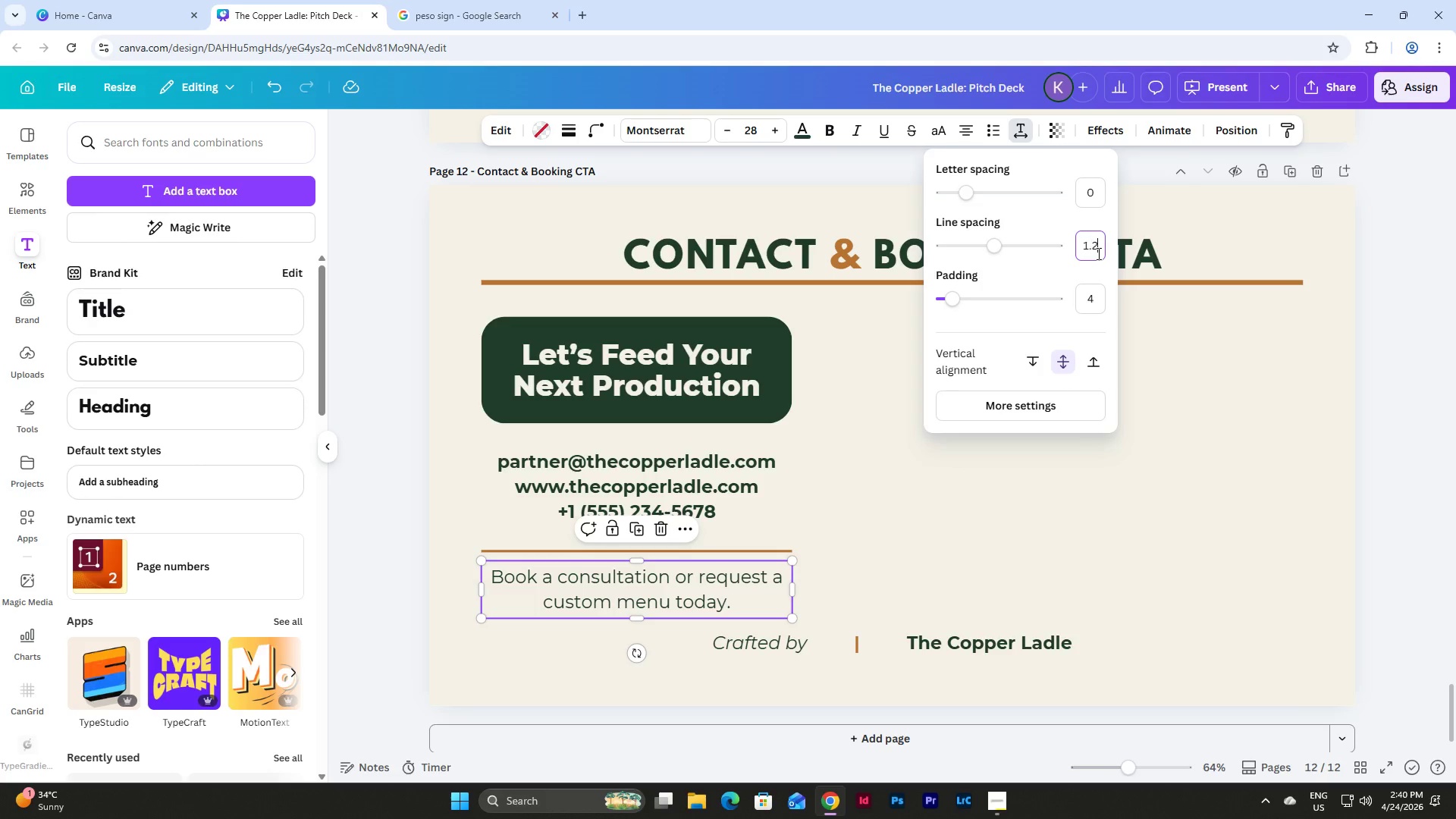 
key(Numpad2)
 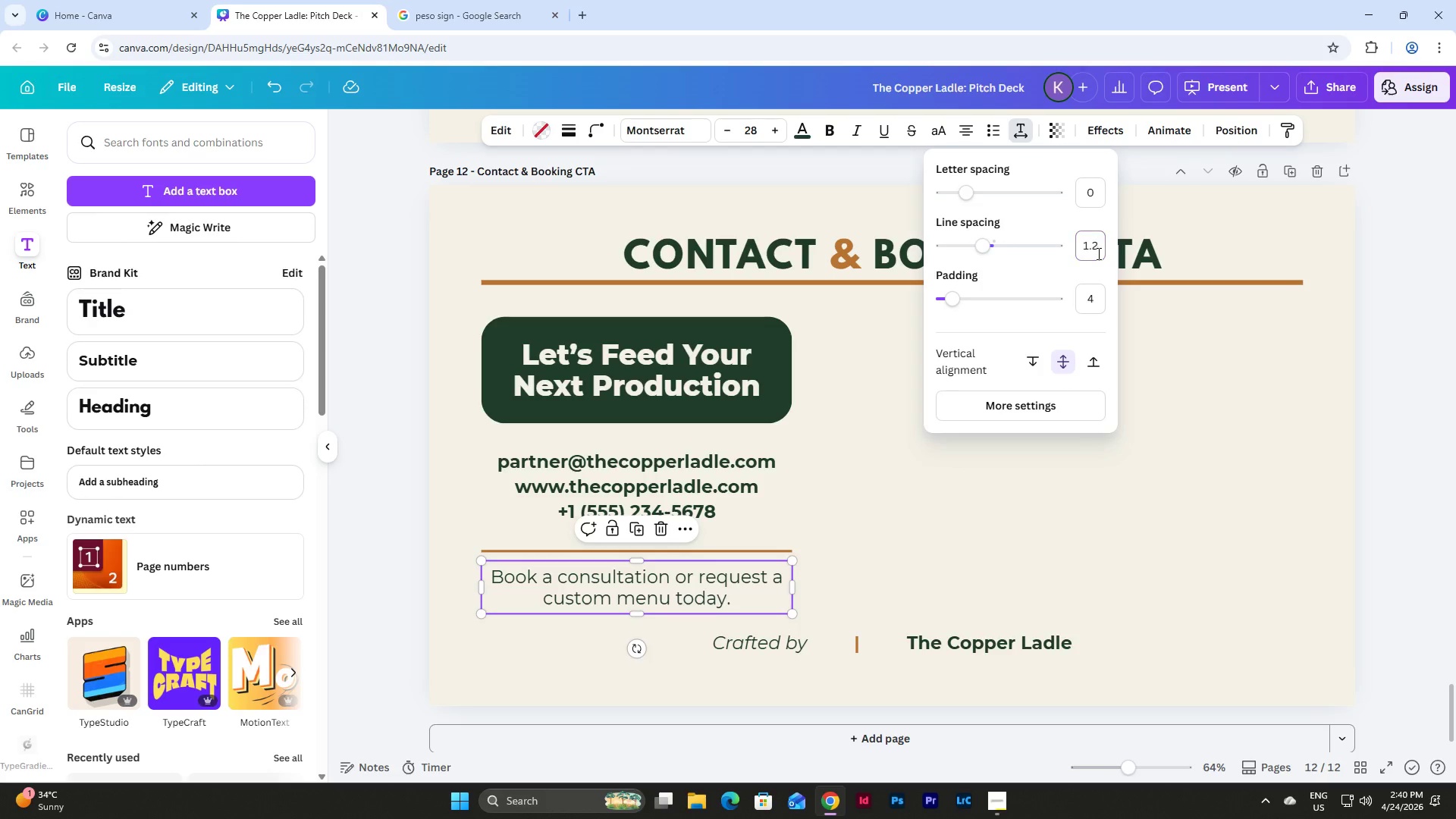 
key(NumpadEnter)
 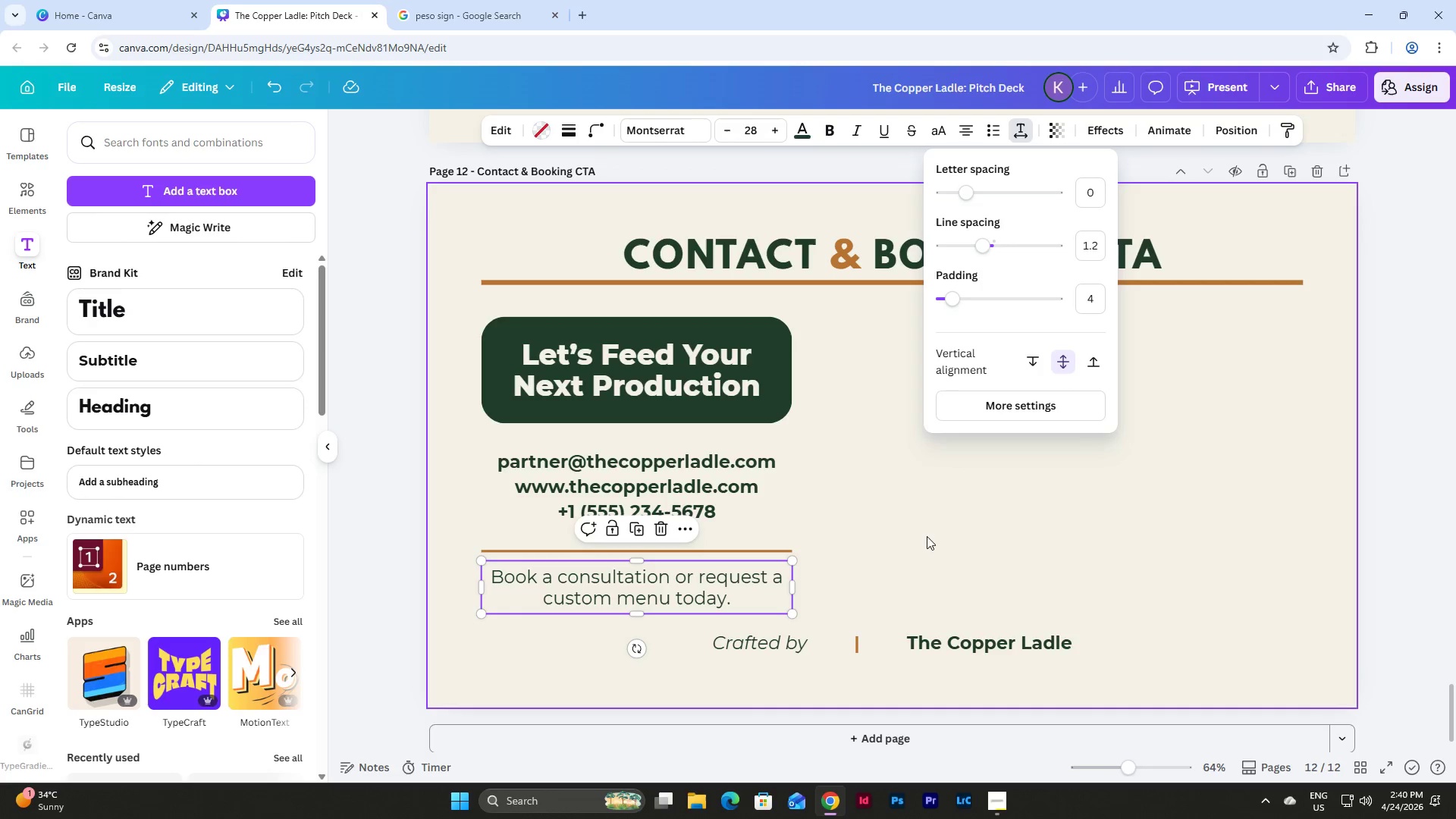 
left_click([838, 545])
 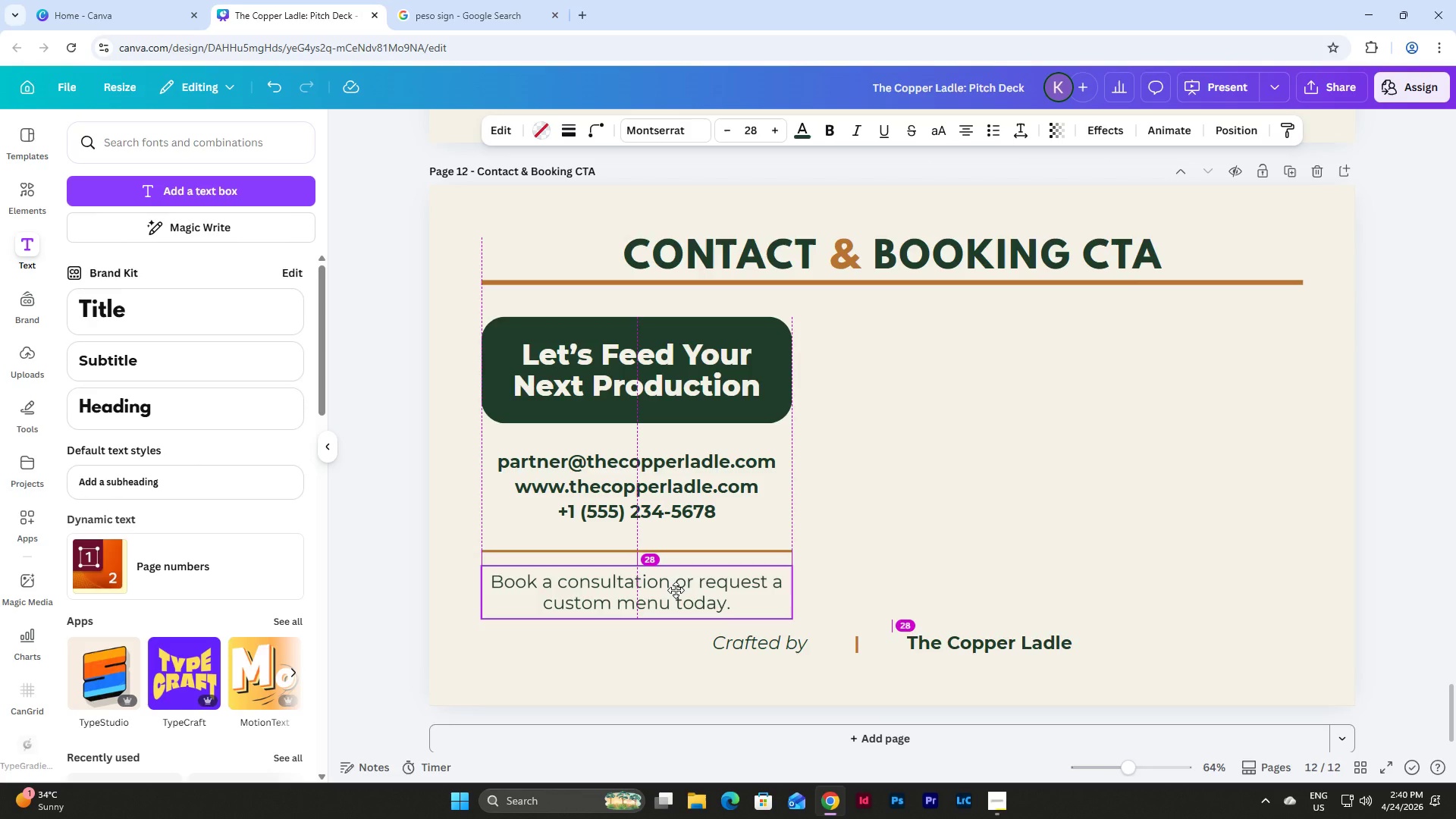 
wait(8.41)
 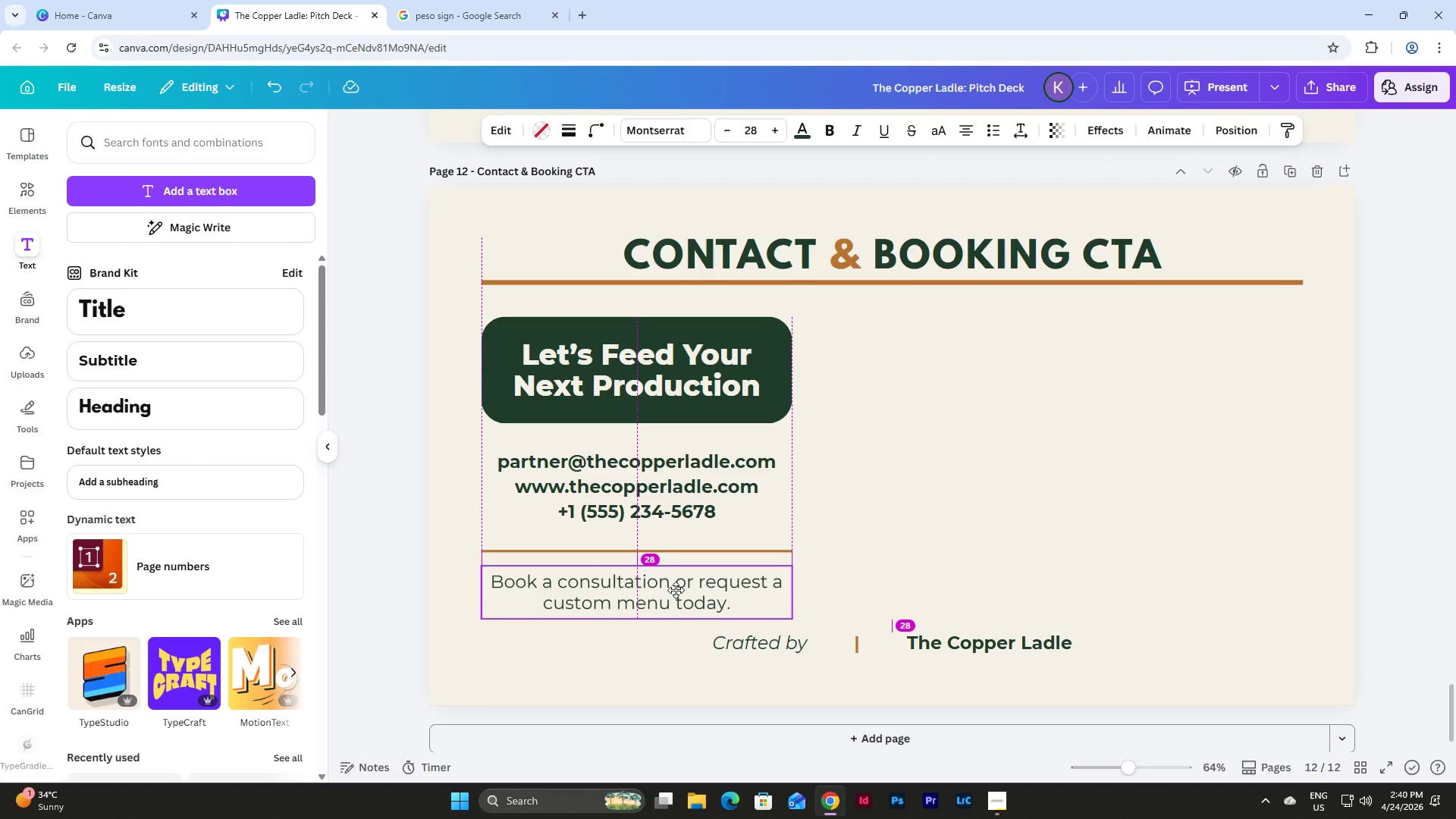 
left_click([922, 567])
 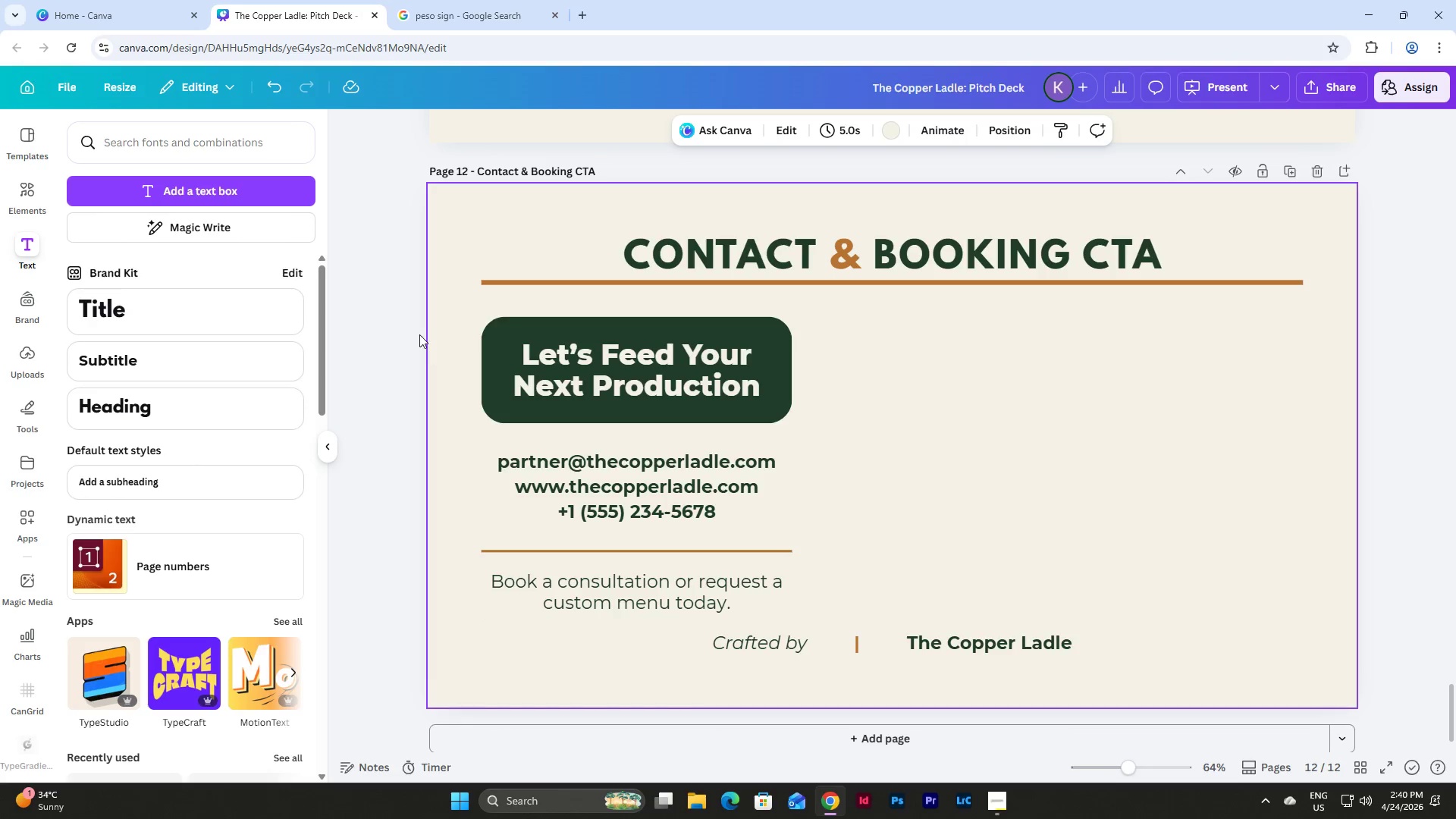 
left_click_drag(start_coordinate=[469, 336], to_coordinate=[870, 607])
 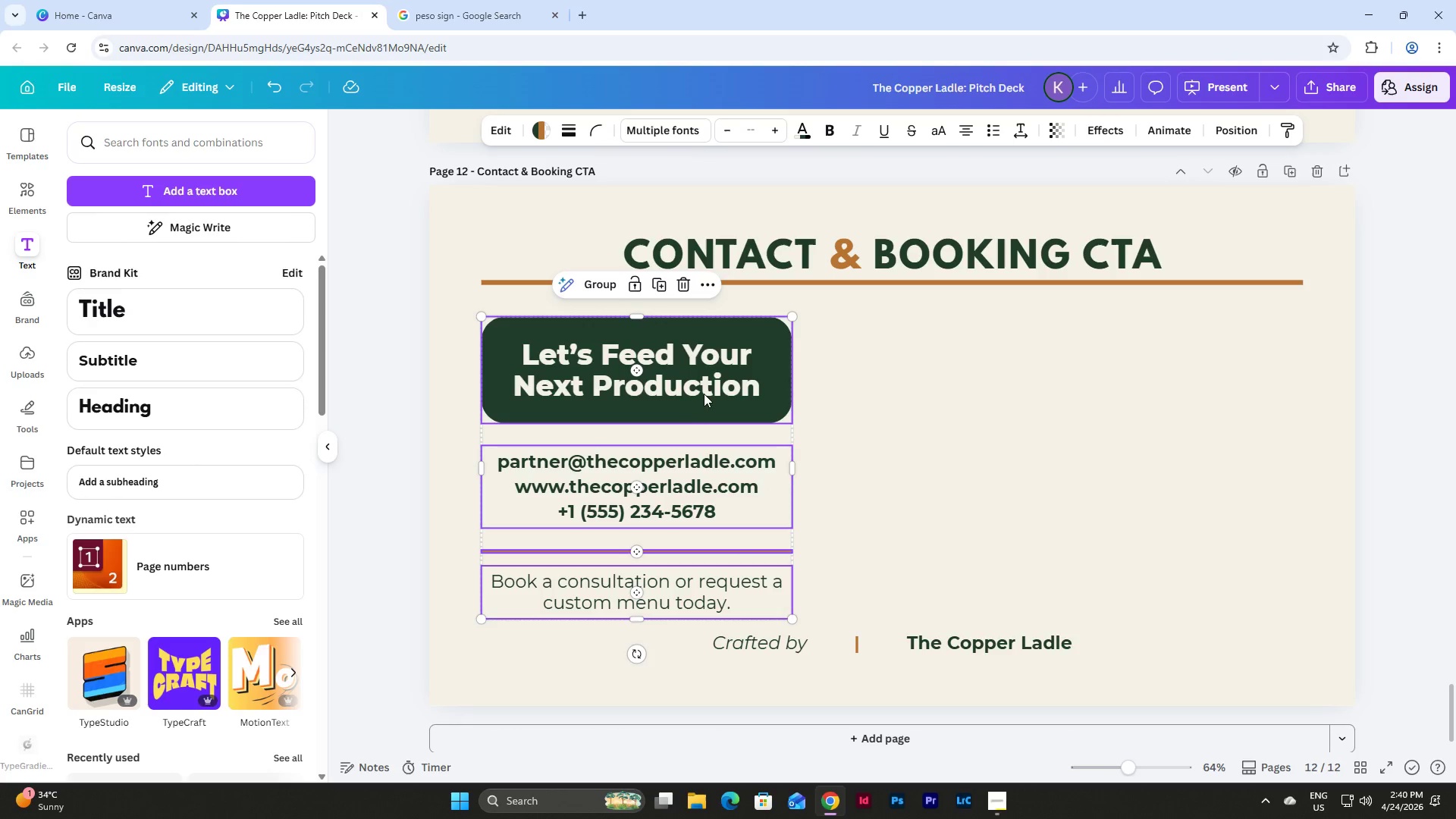 
left_click_drag(start_coordinate=[702, 388], to_coordinate=[702, 382])
 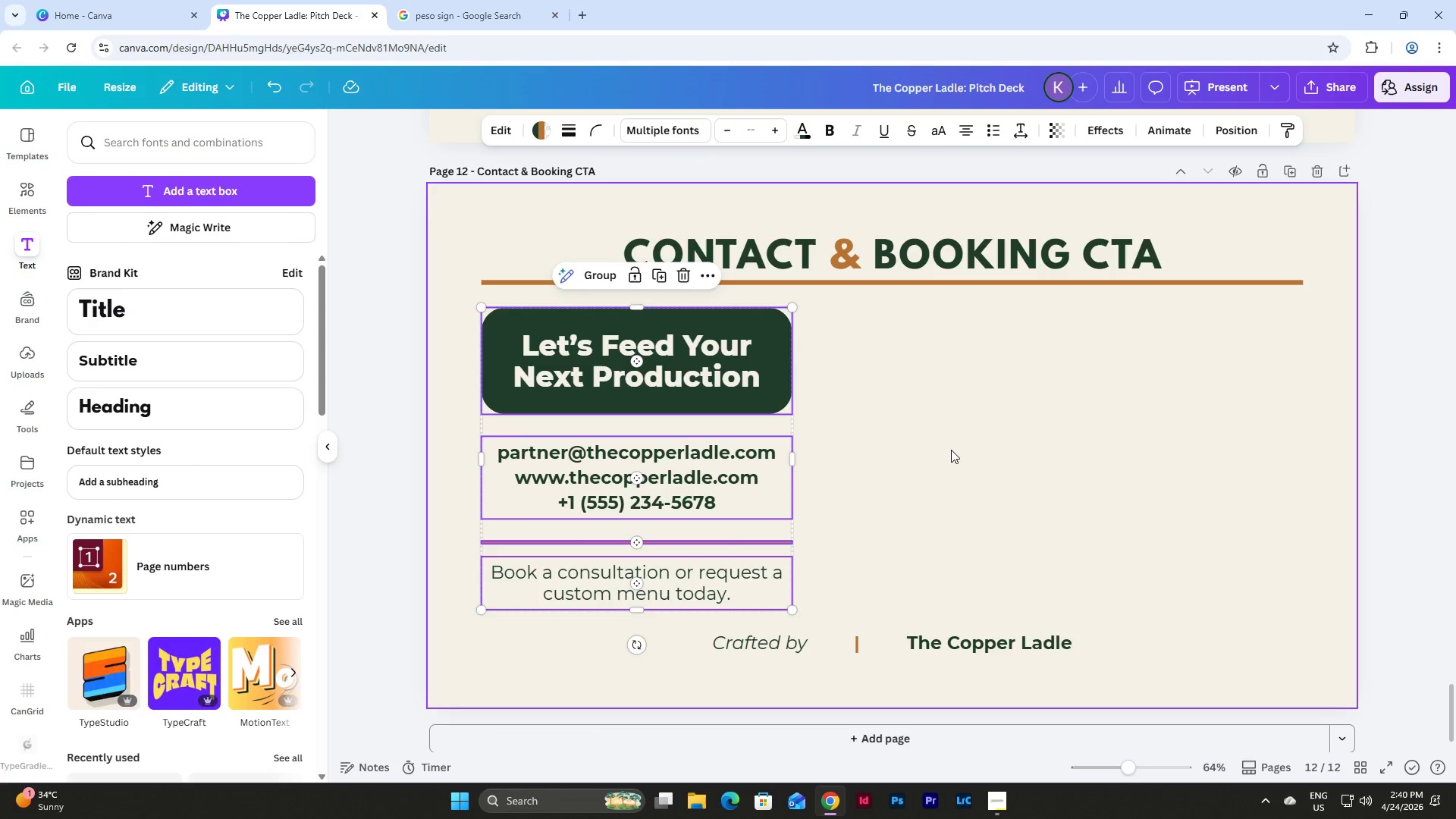 
left_click([951, 450])
 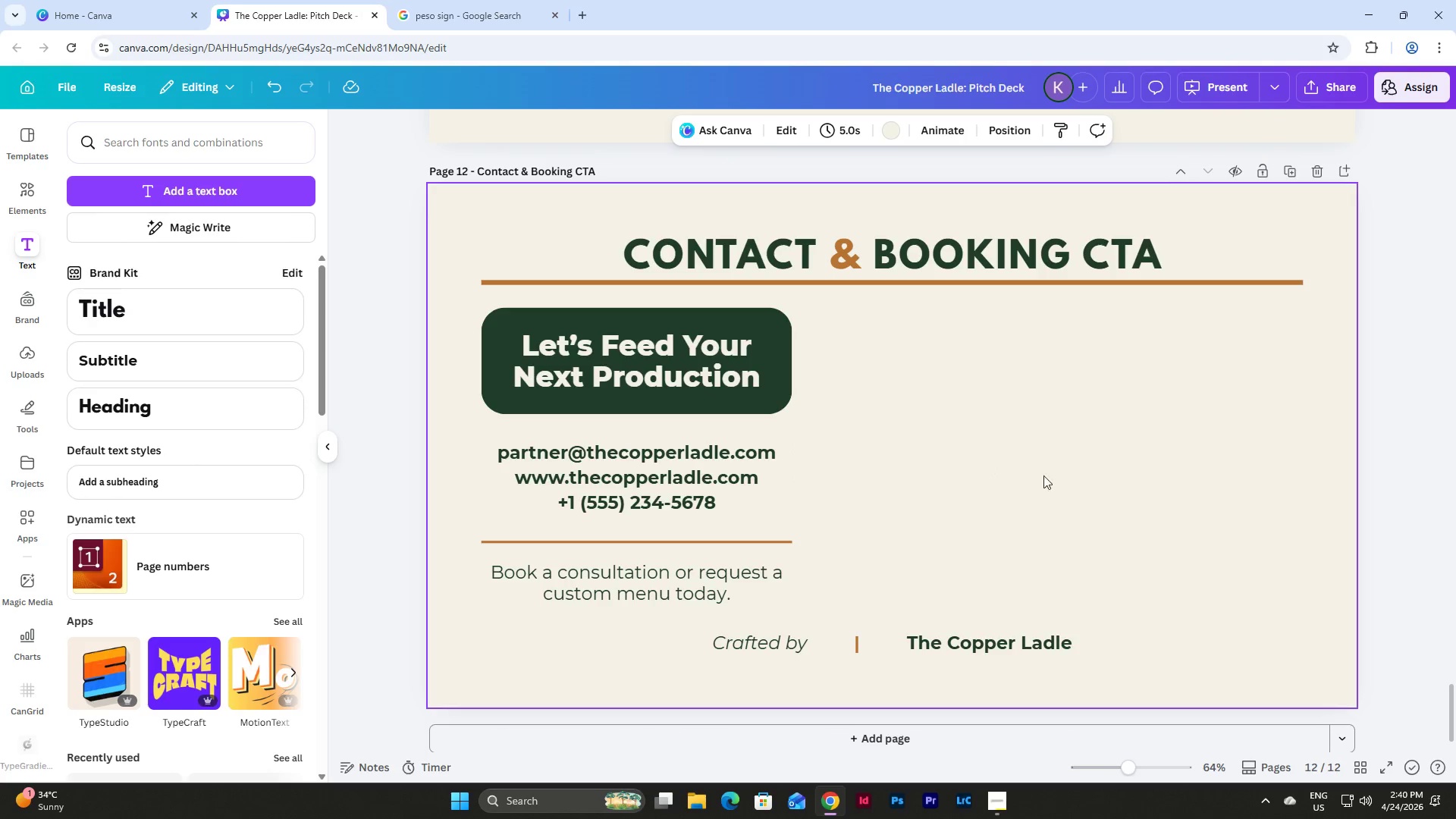 
left_click([687, 584])
 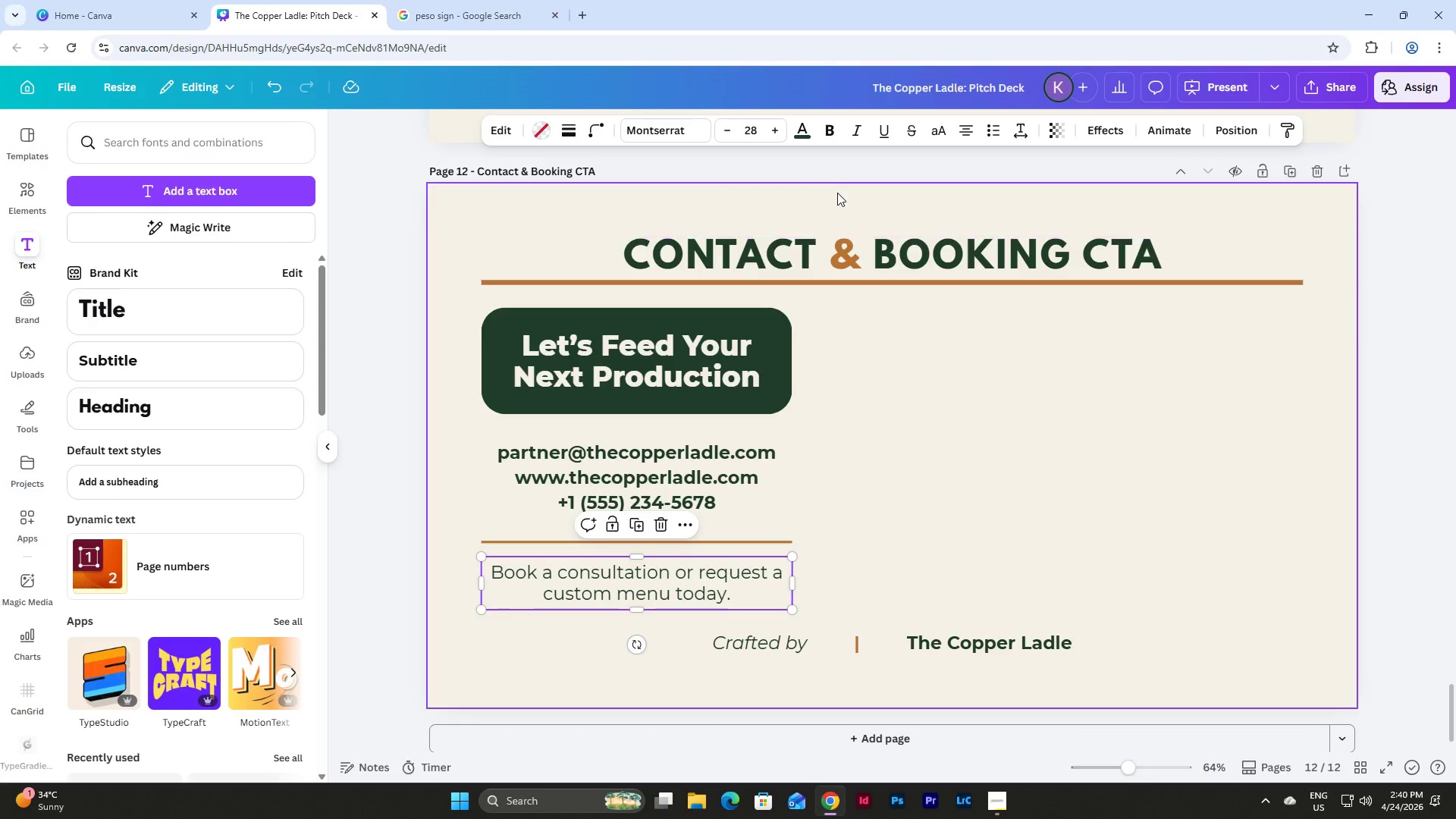 
left_click([859, 134])
 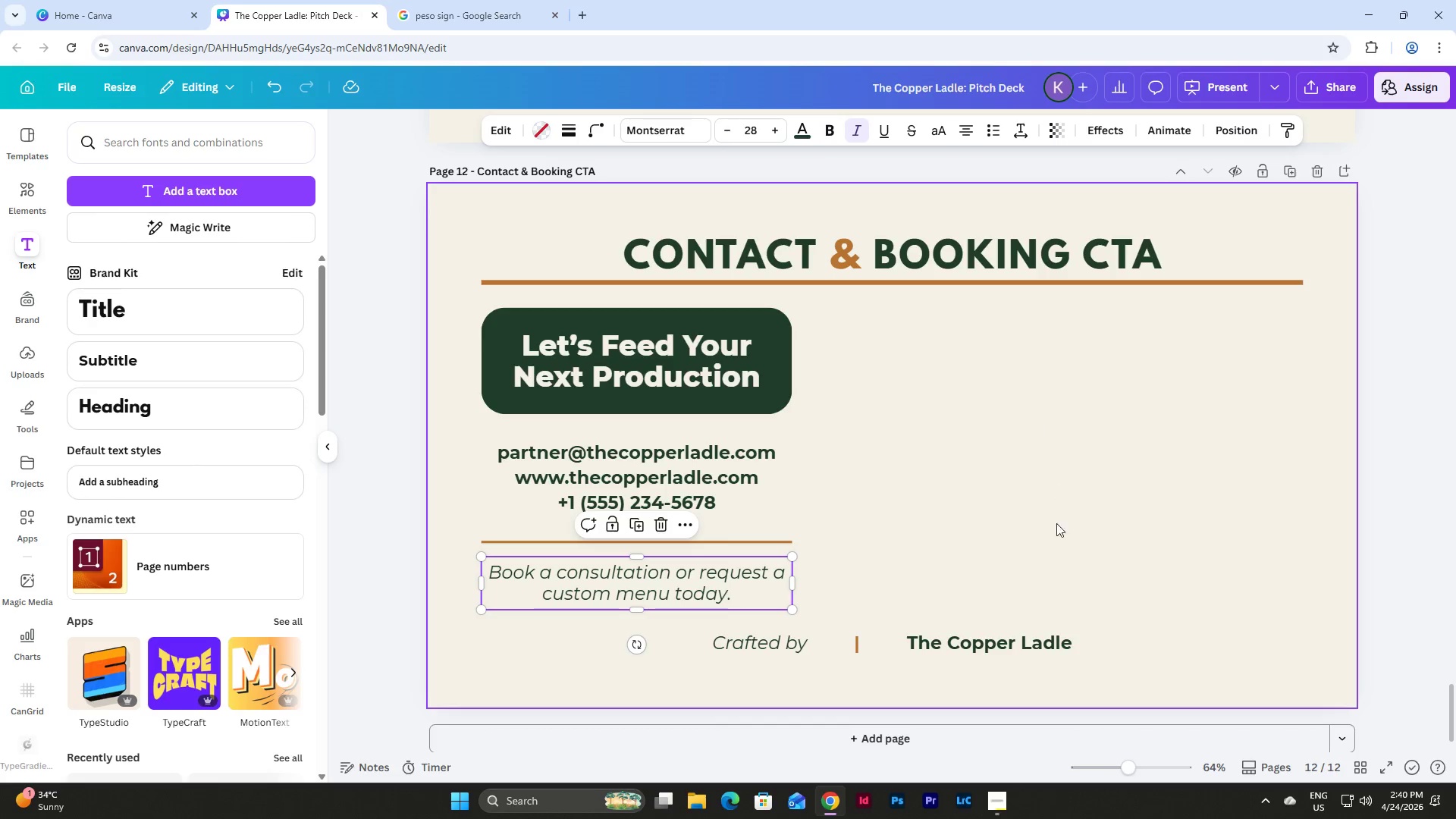 
left_click([1058, 538])
 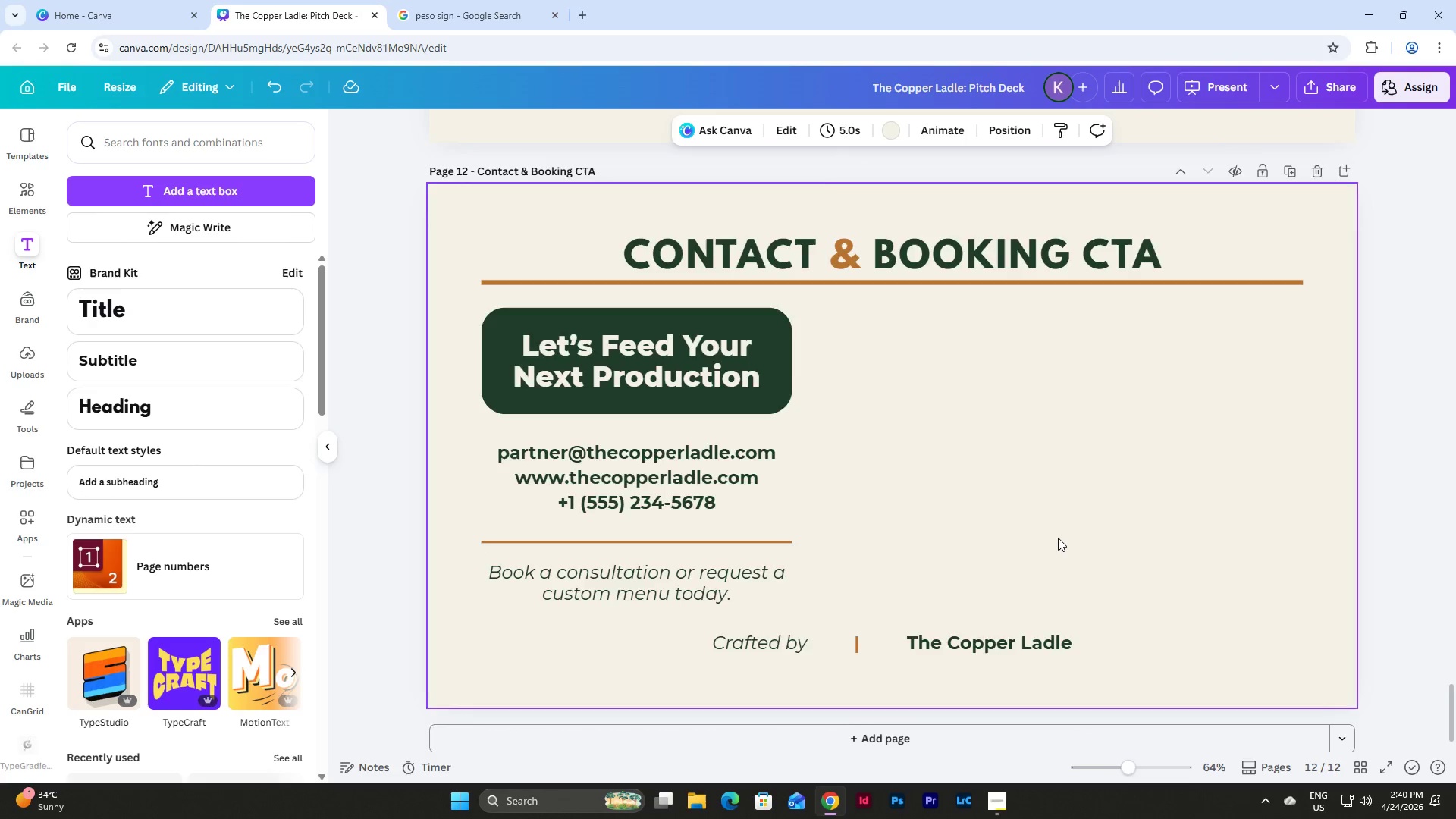 
scroll: coordinate [1058, 538], scroll_direction: up, amount: 2.0
 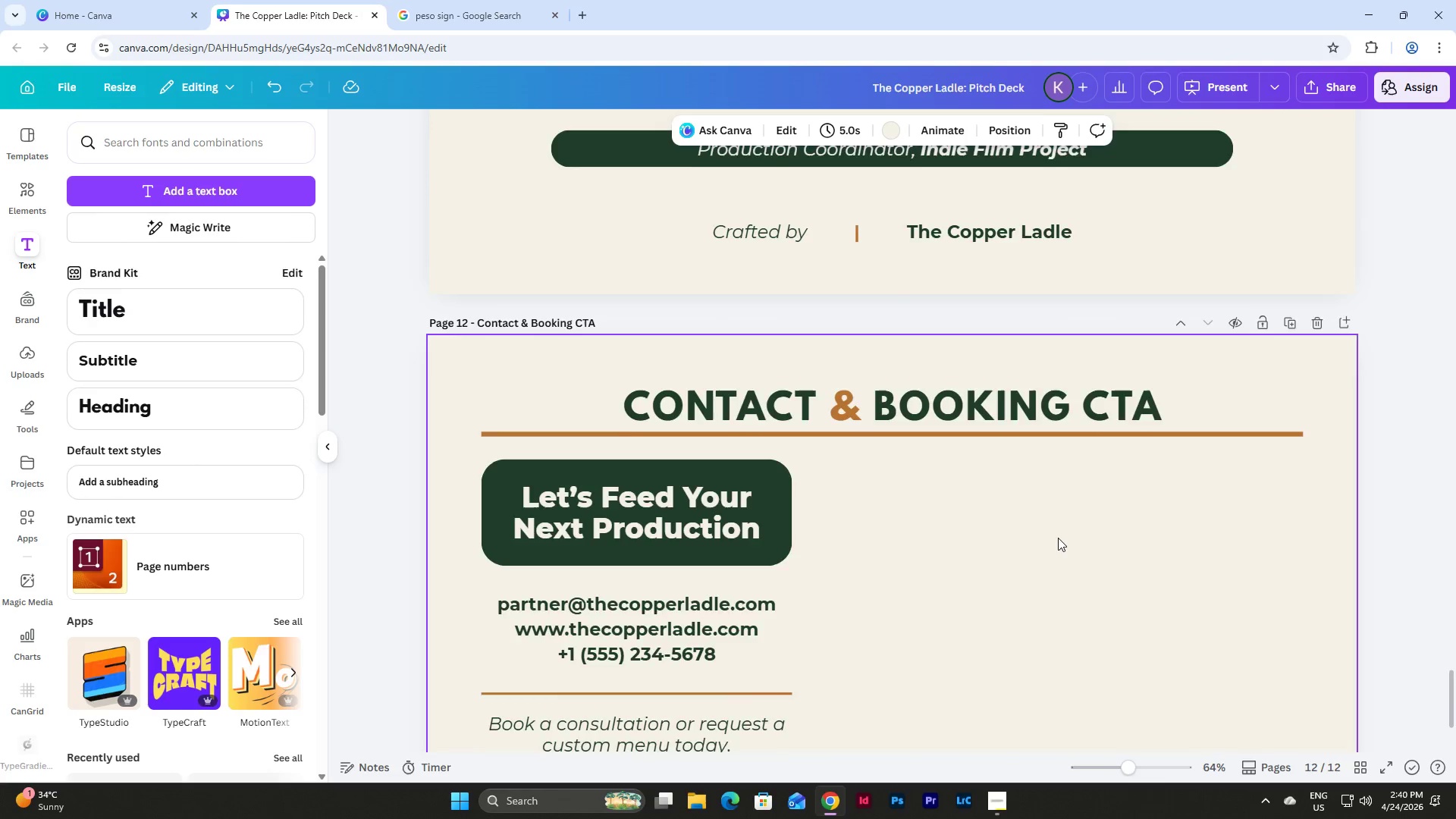 
scroll: coordinate [1058, 538], scroll_direction: down, amount: 2.0
 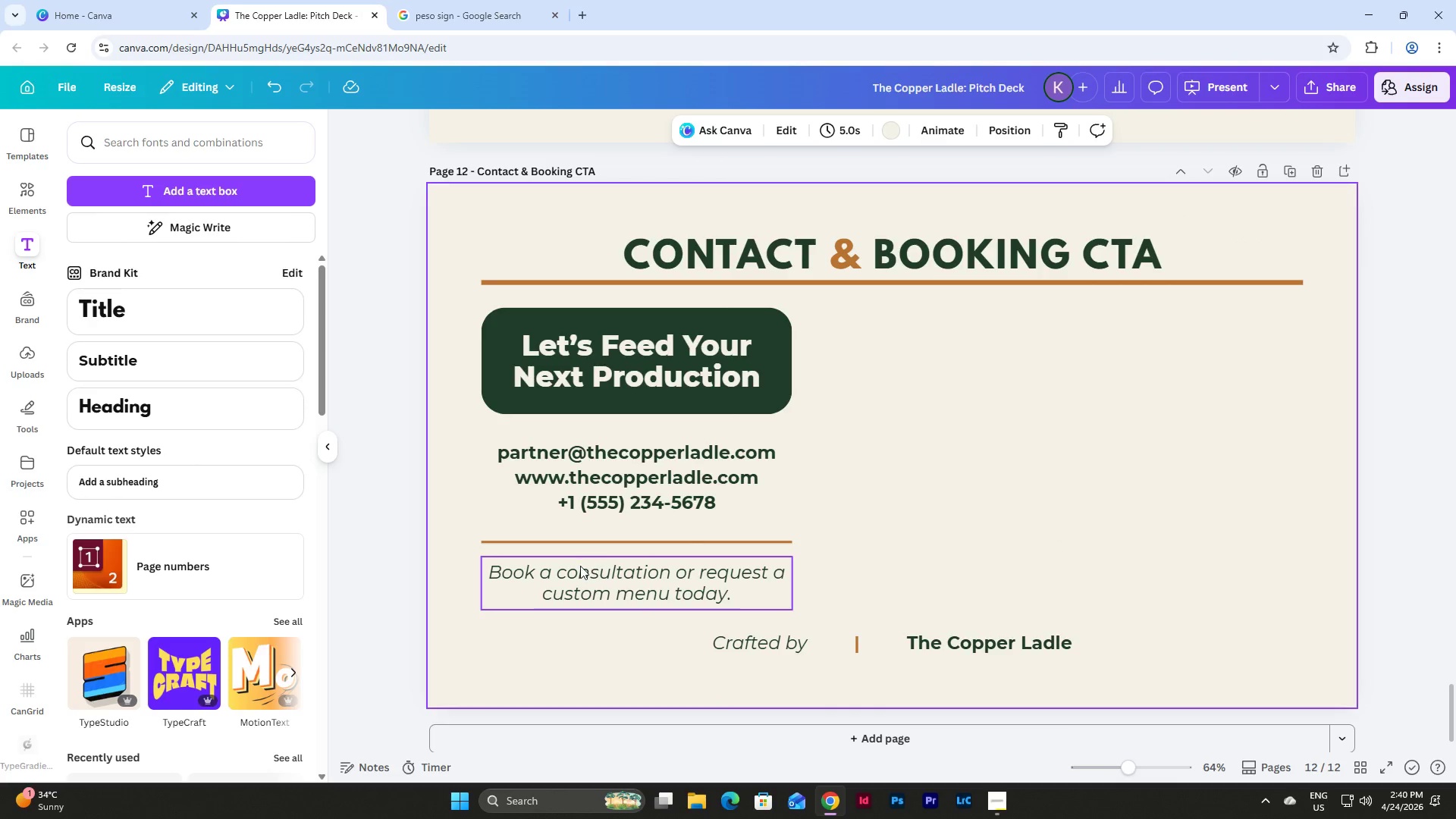 
double_click([566, 570])
 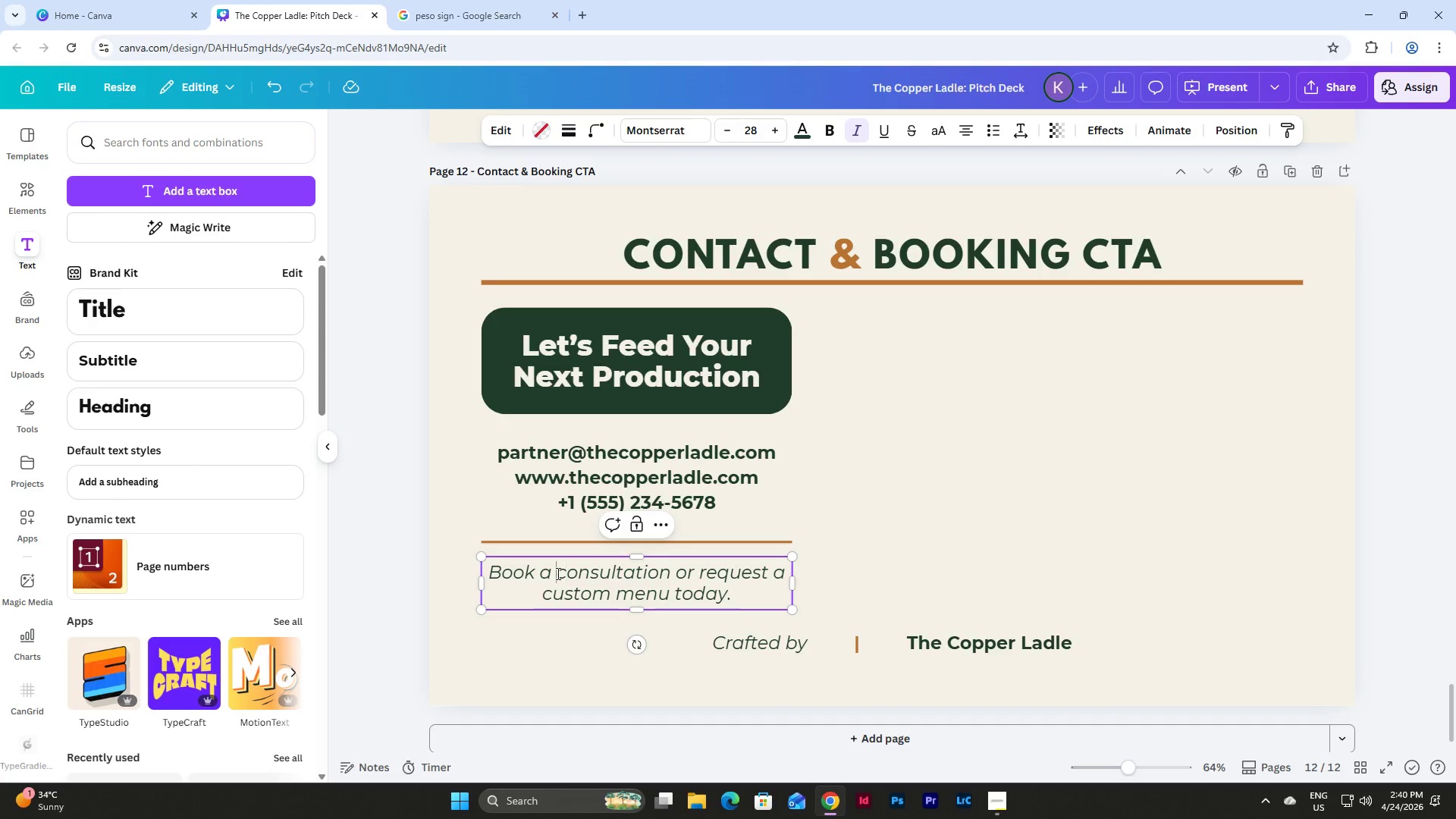 
left_click_drag(start_coordinate=[557, 573], to_coordinate=[667, 571])
 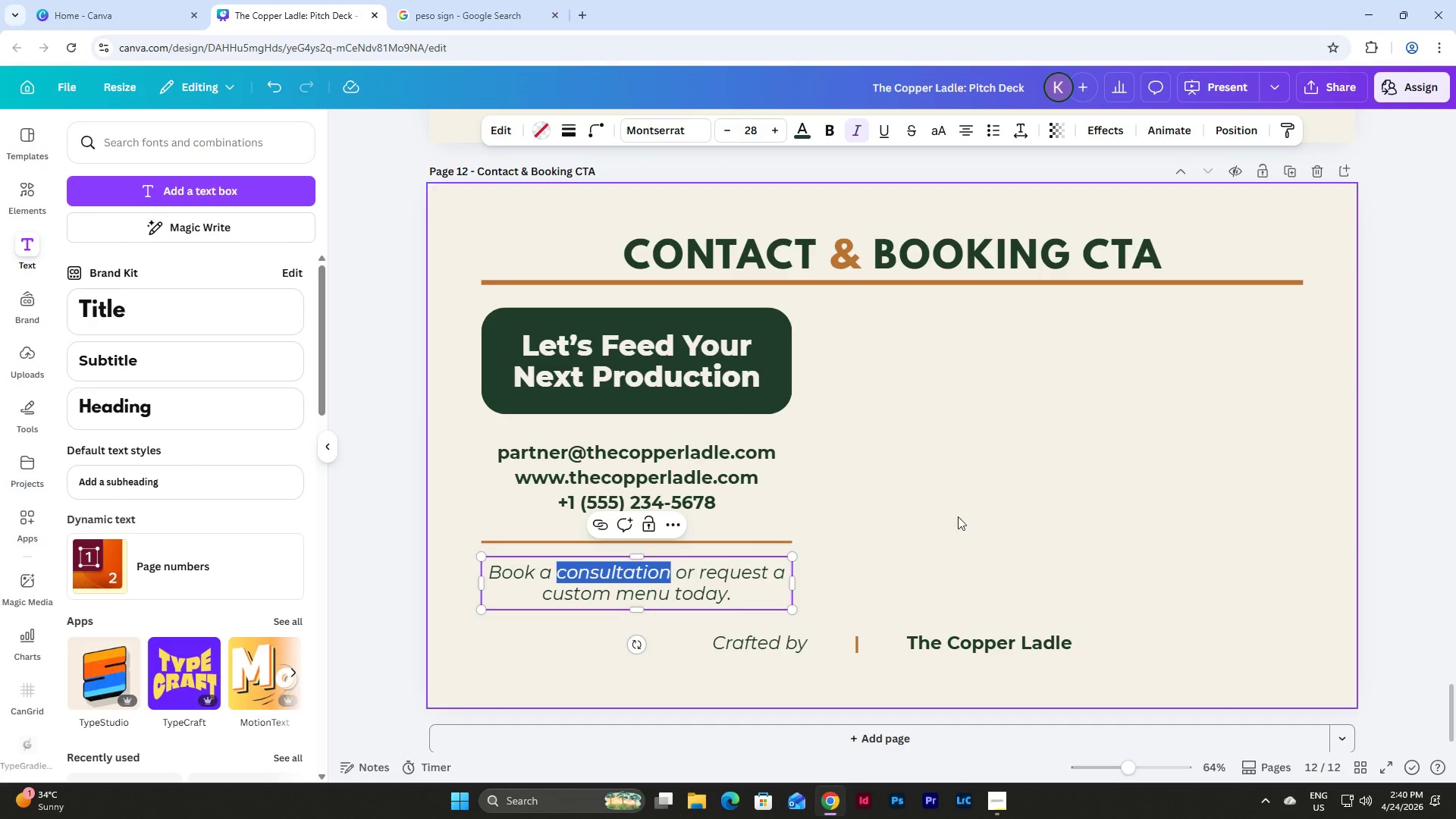 
left_click([959, 516])
 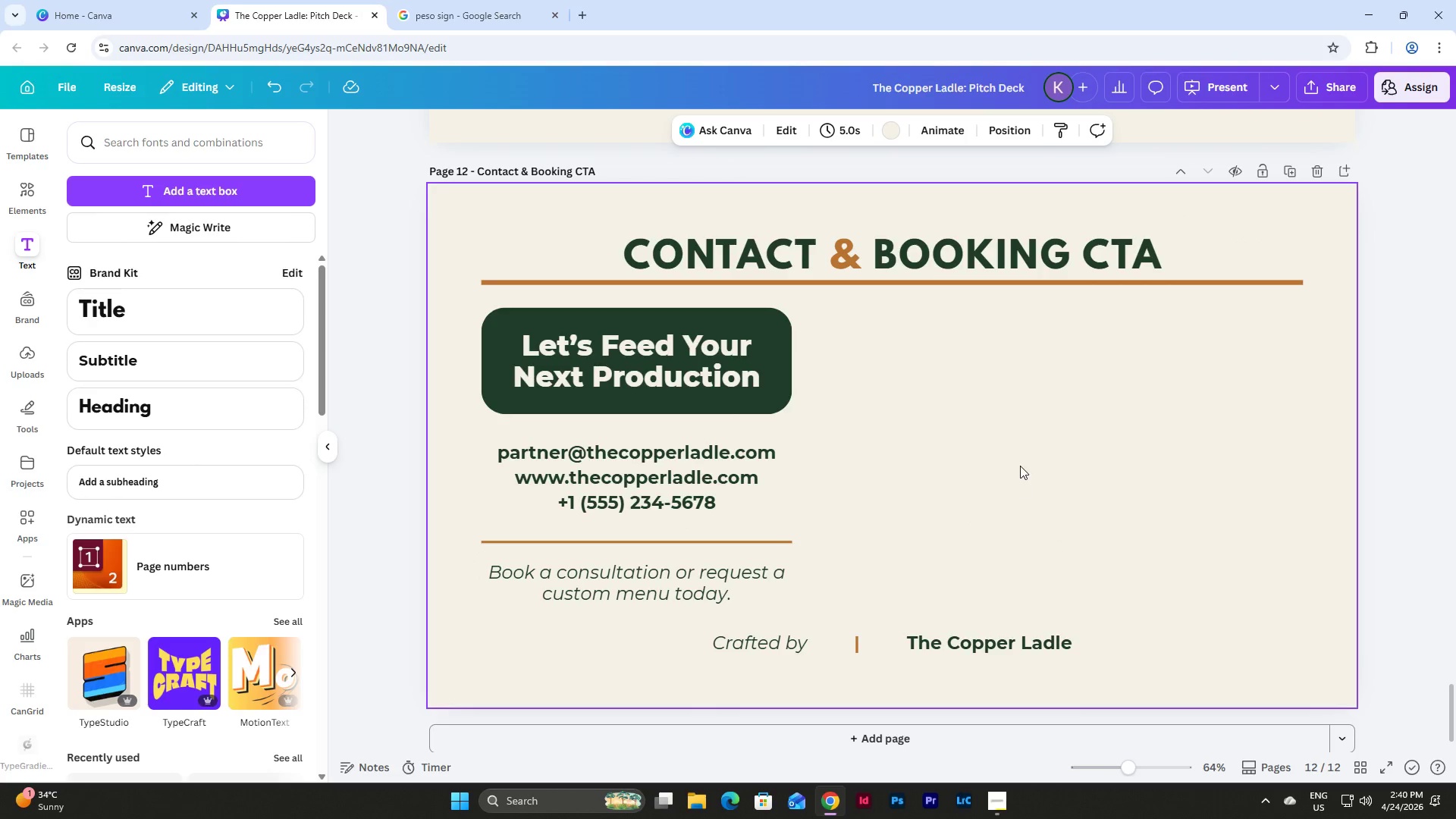 
scroll: coordinate [1022, 474], scroll_direction: up, amount: 31.0
 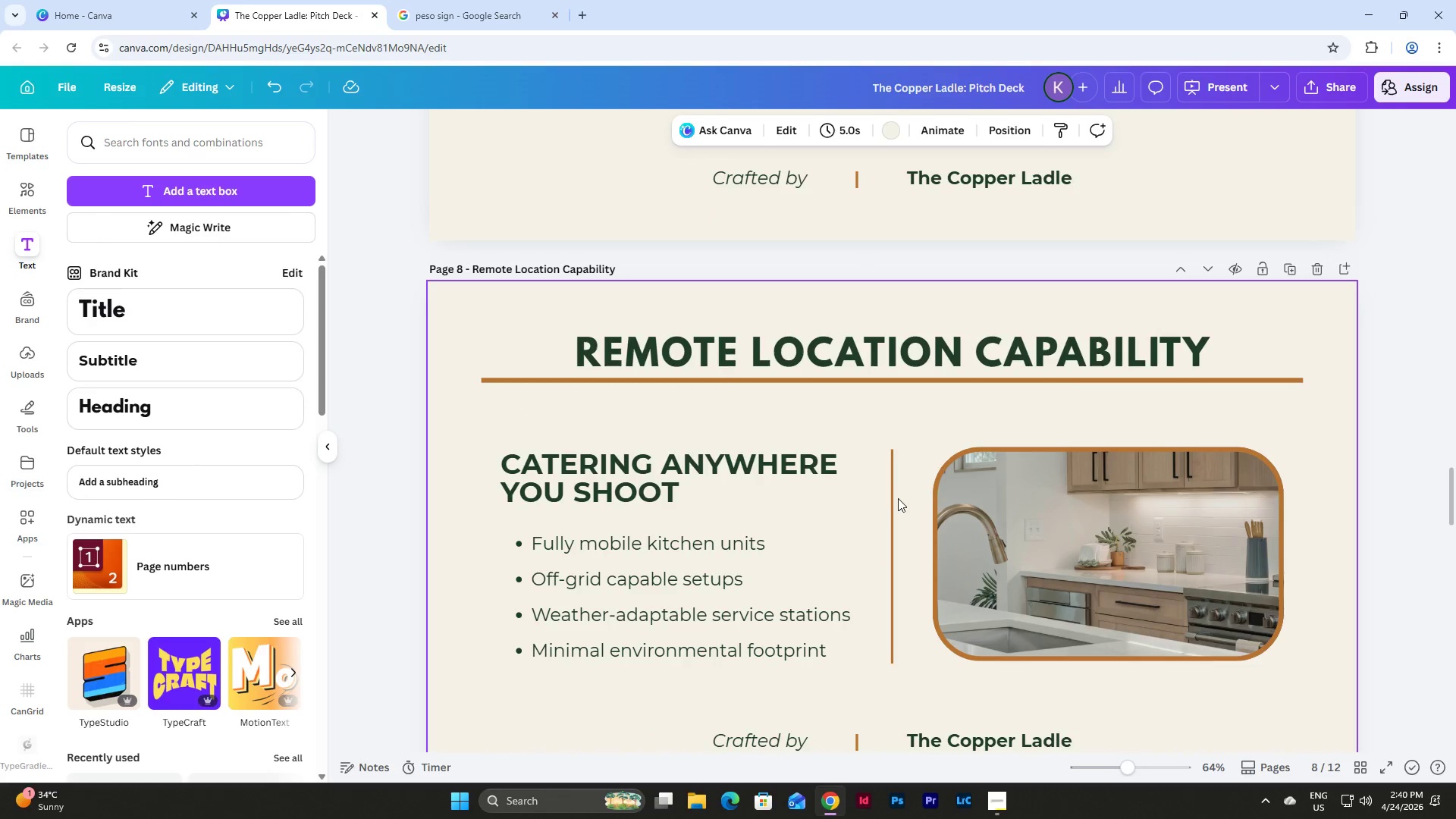 
left_click([893, 501])
 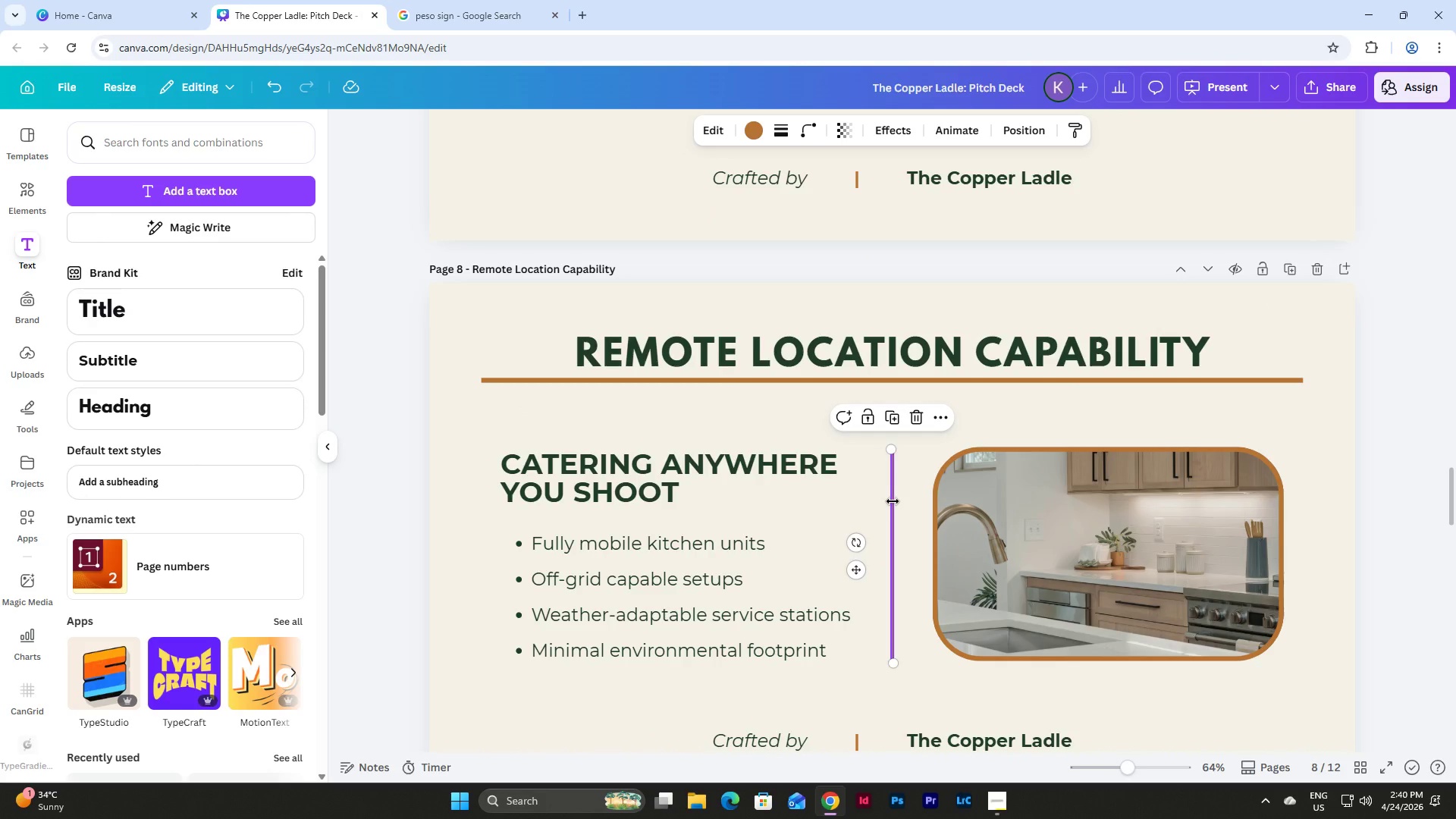 
key(Control+C)
 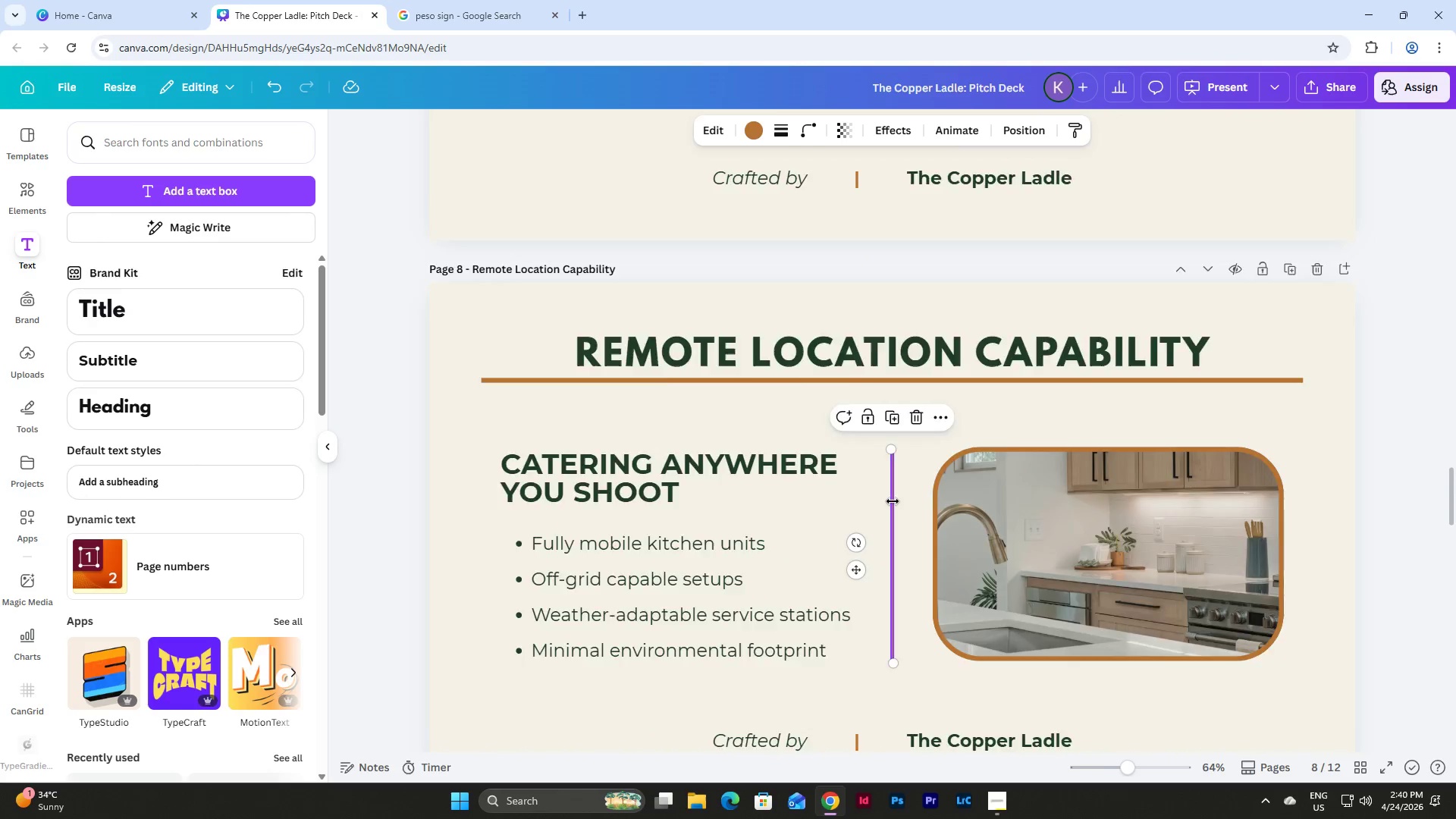 
scroll: coordinate [893, 501], scroll_direction: down, amount: 34.0
 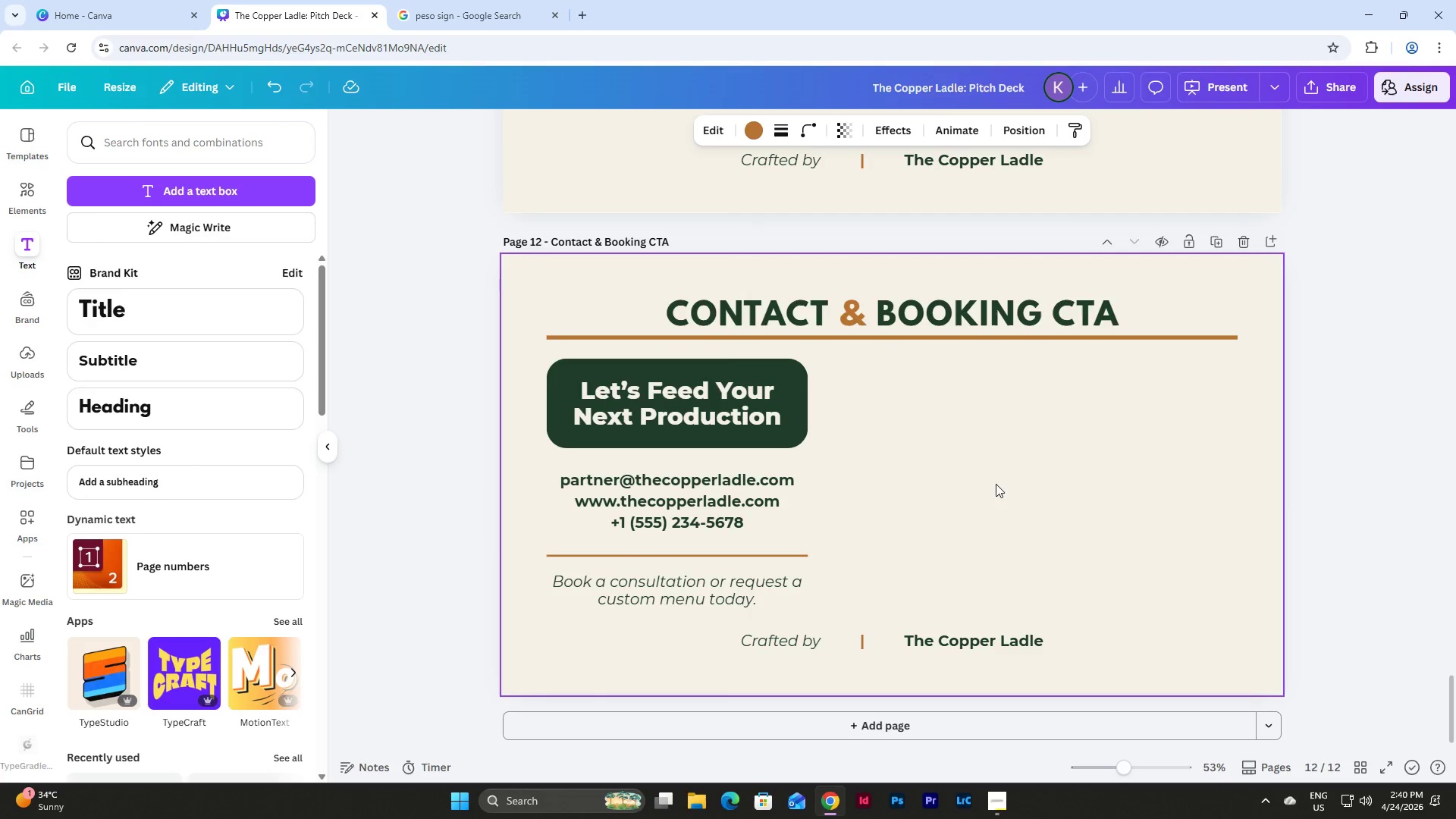 
left_click([962, 453])
 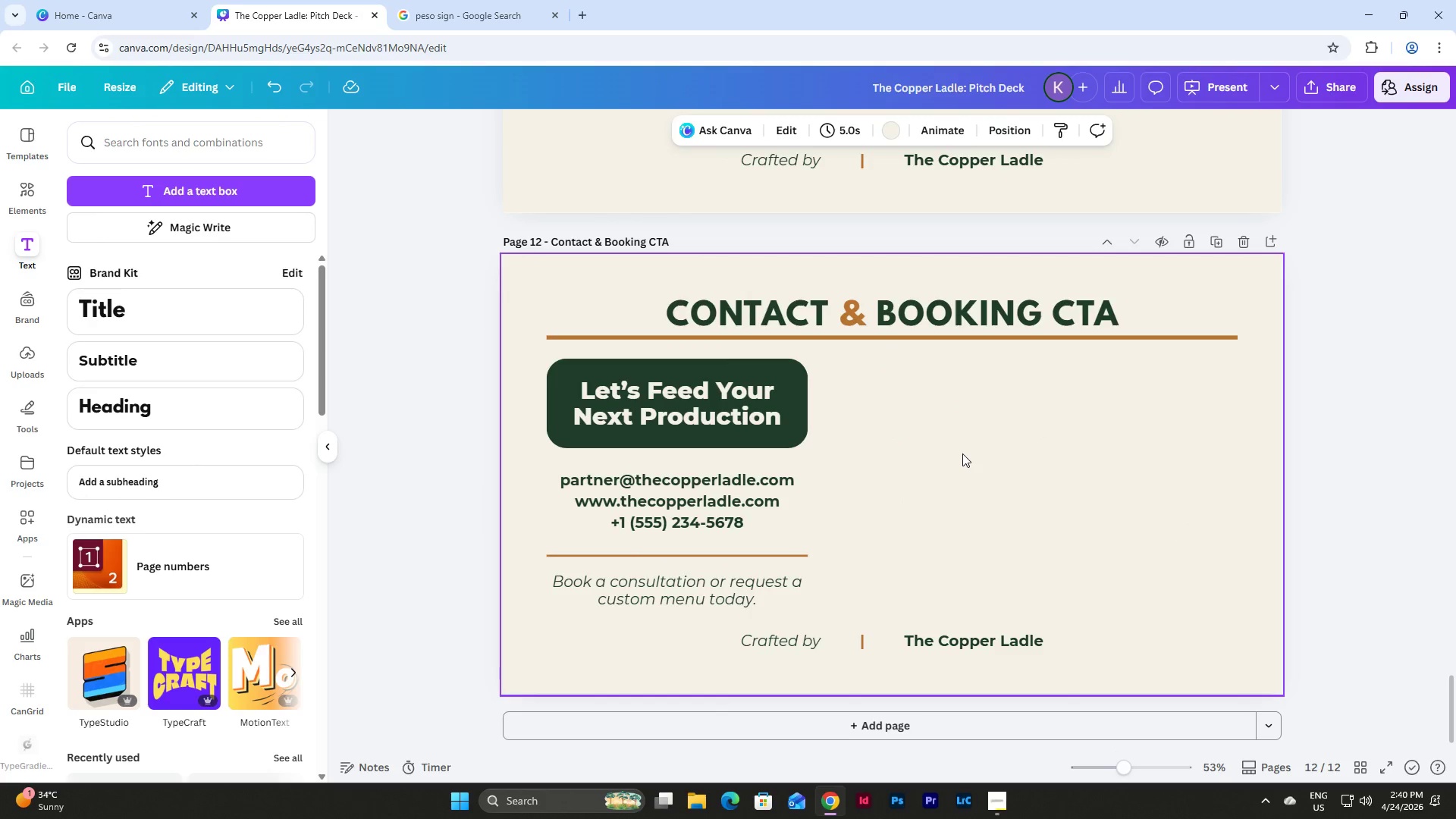 
key(Control+V)
 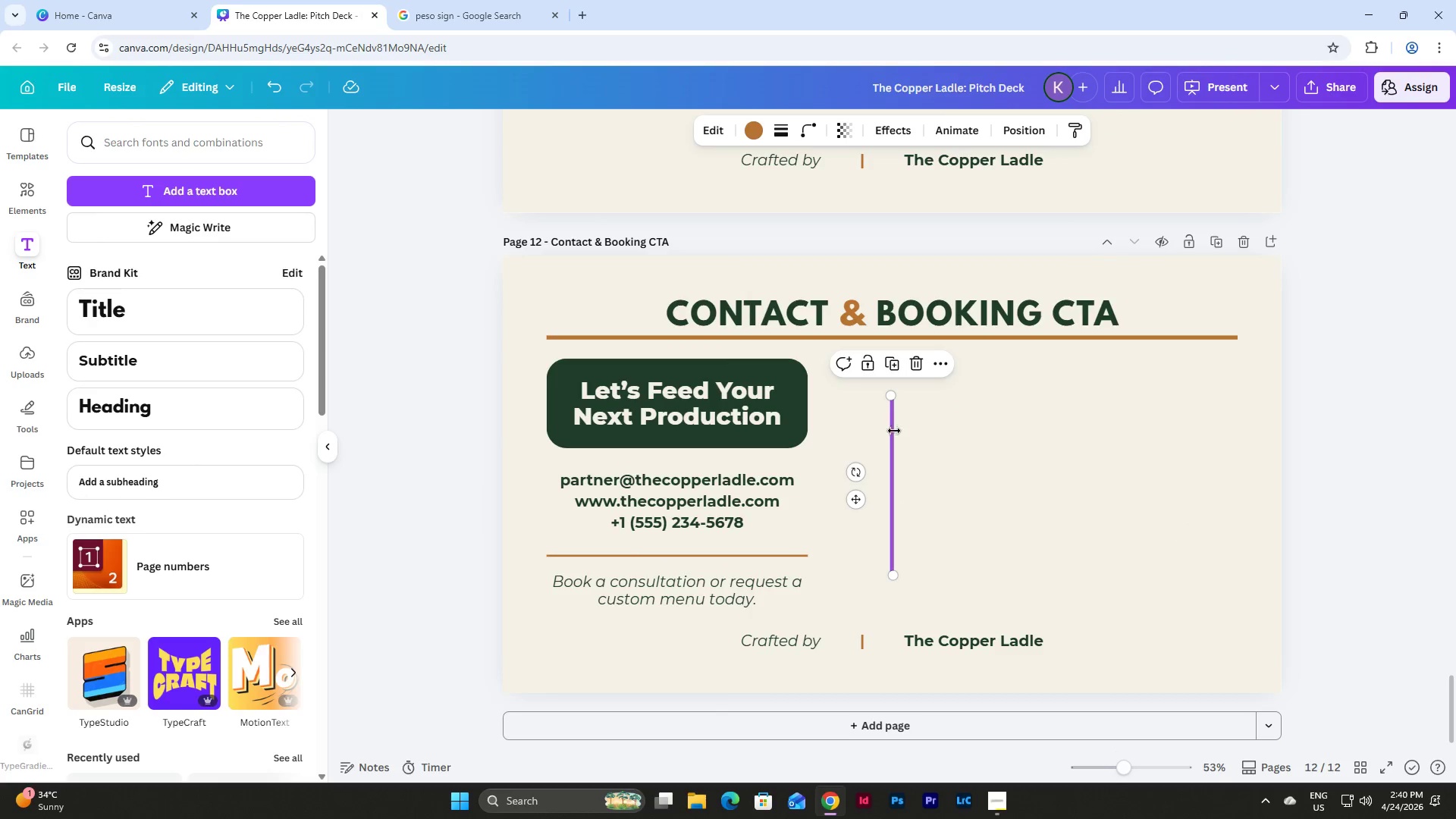 
left_click_drag(start_coordinate=[859, 501], to_coordinate=[830, 567])
 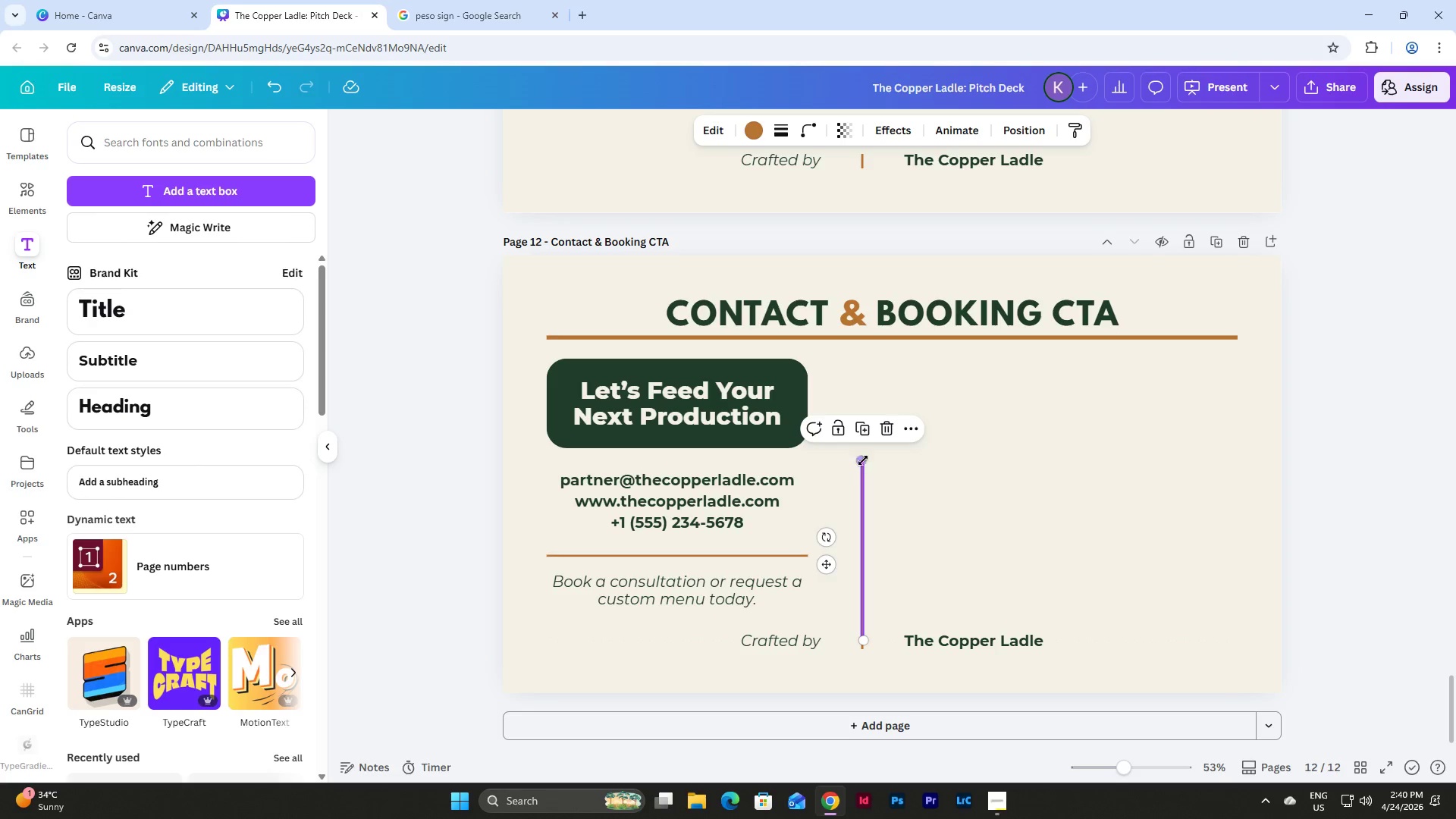 
left_click_drag(start_coordinate=[863, 460], to_coordinate=[859, 362])
 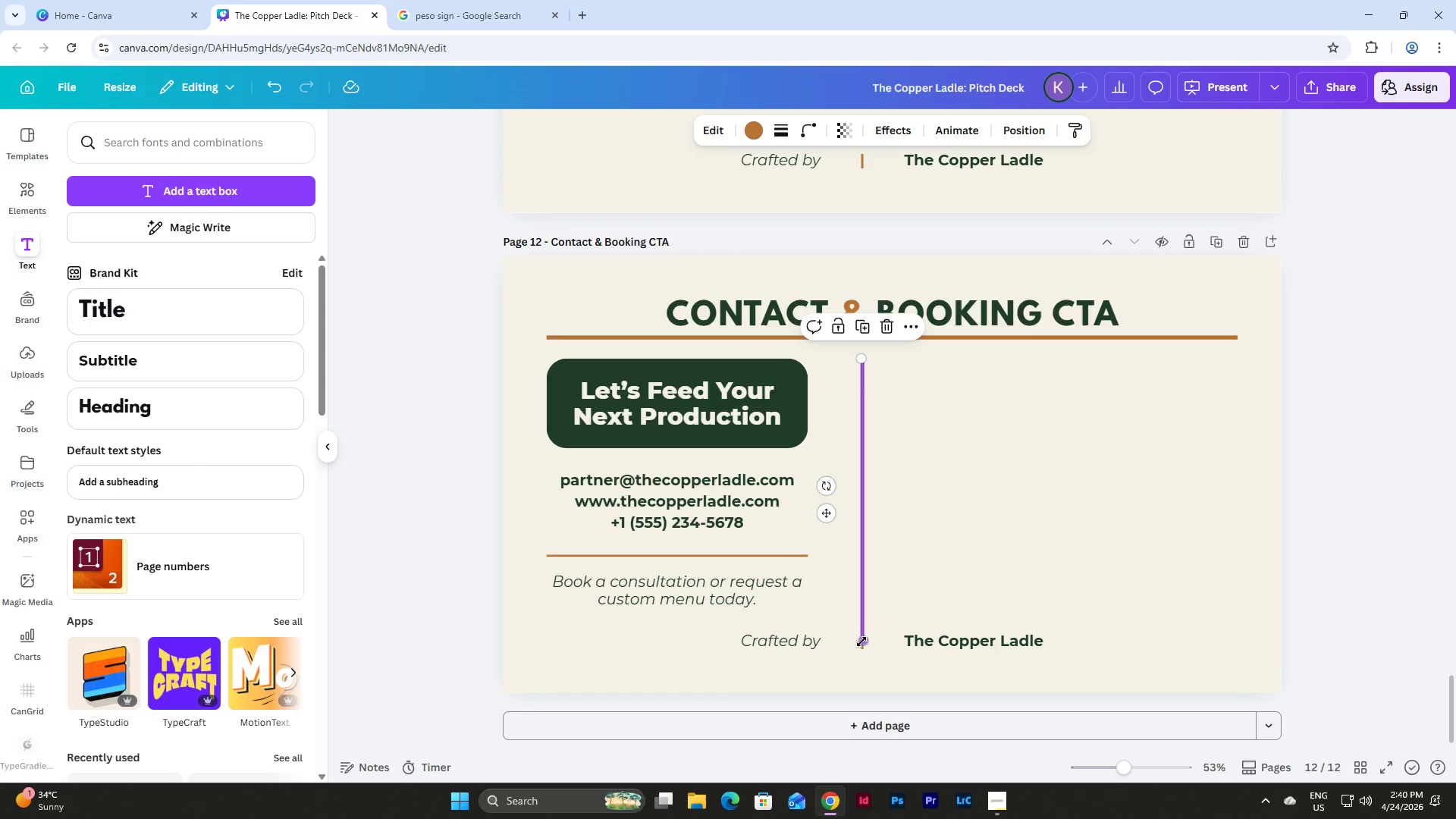 
left_click_drag(start_coordinate=[861, 642], to_coordinate=[862, 613])
 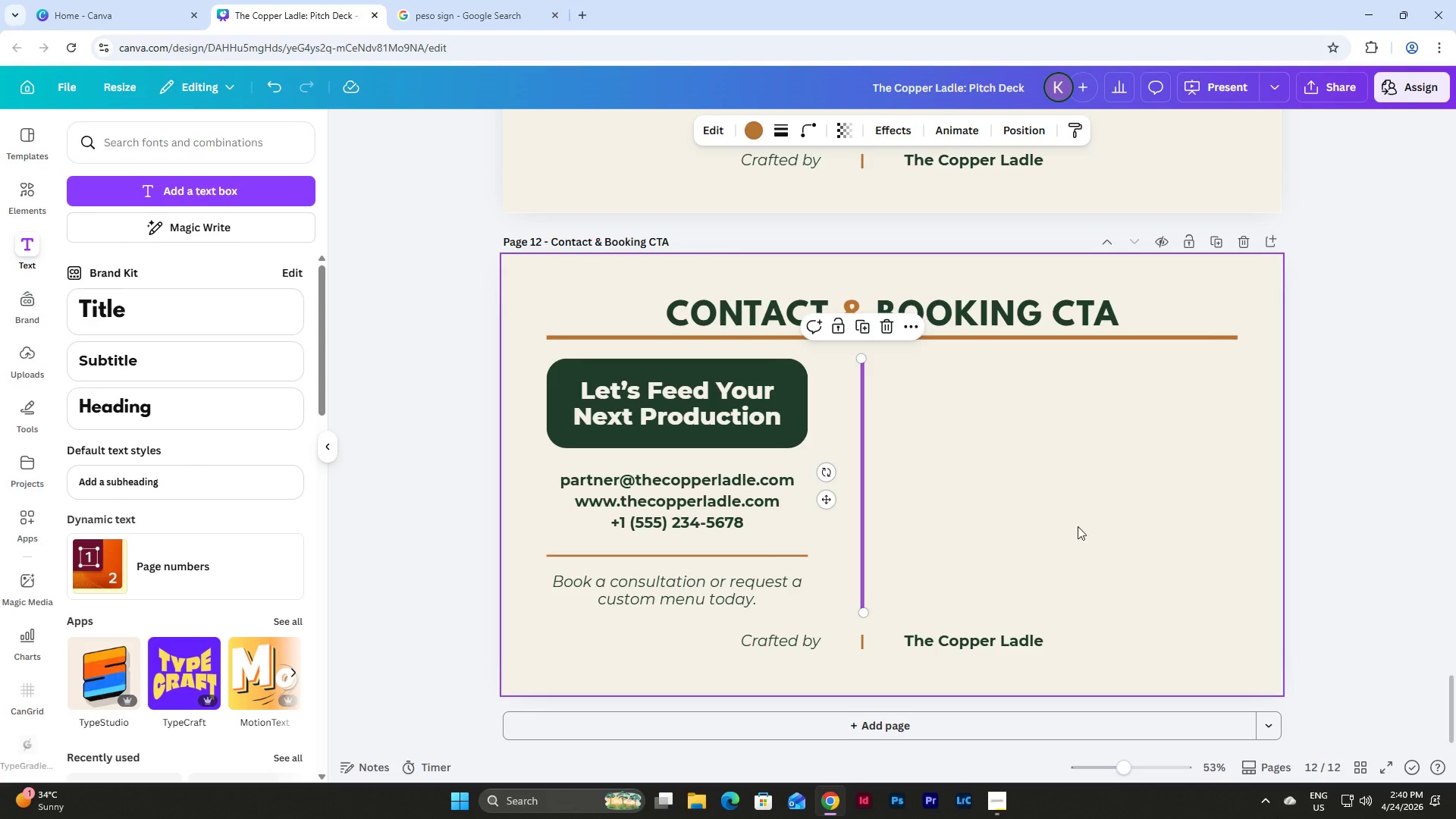 
left_click([1084, 521])
 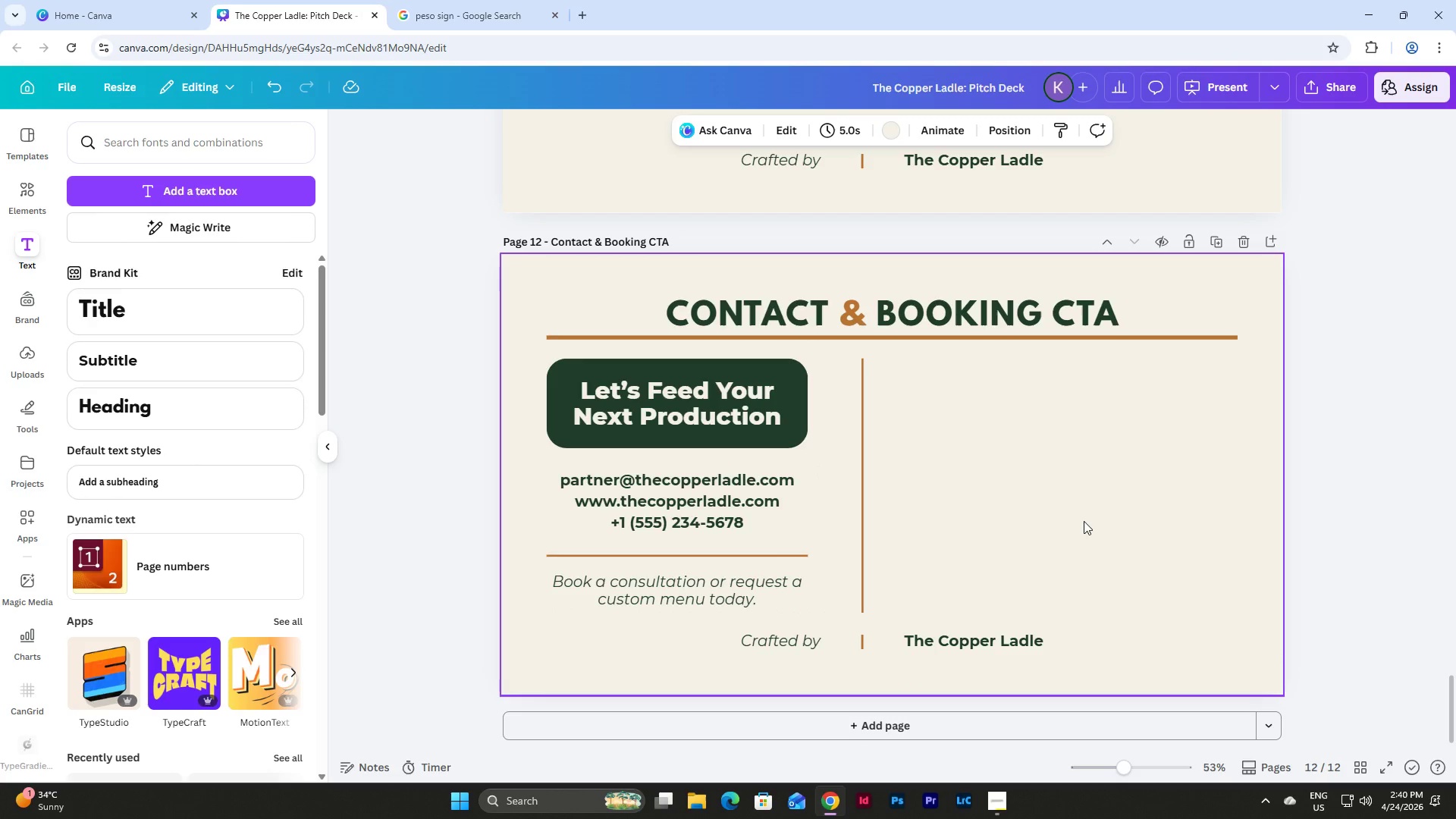 
wait(8.16)
 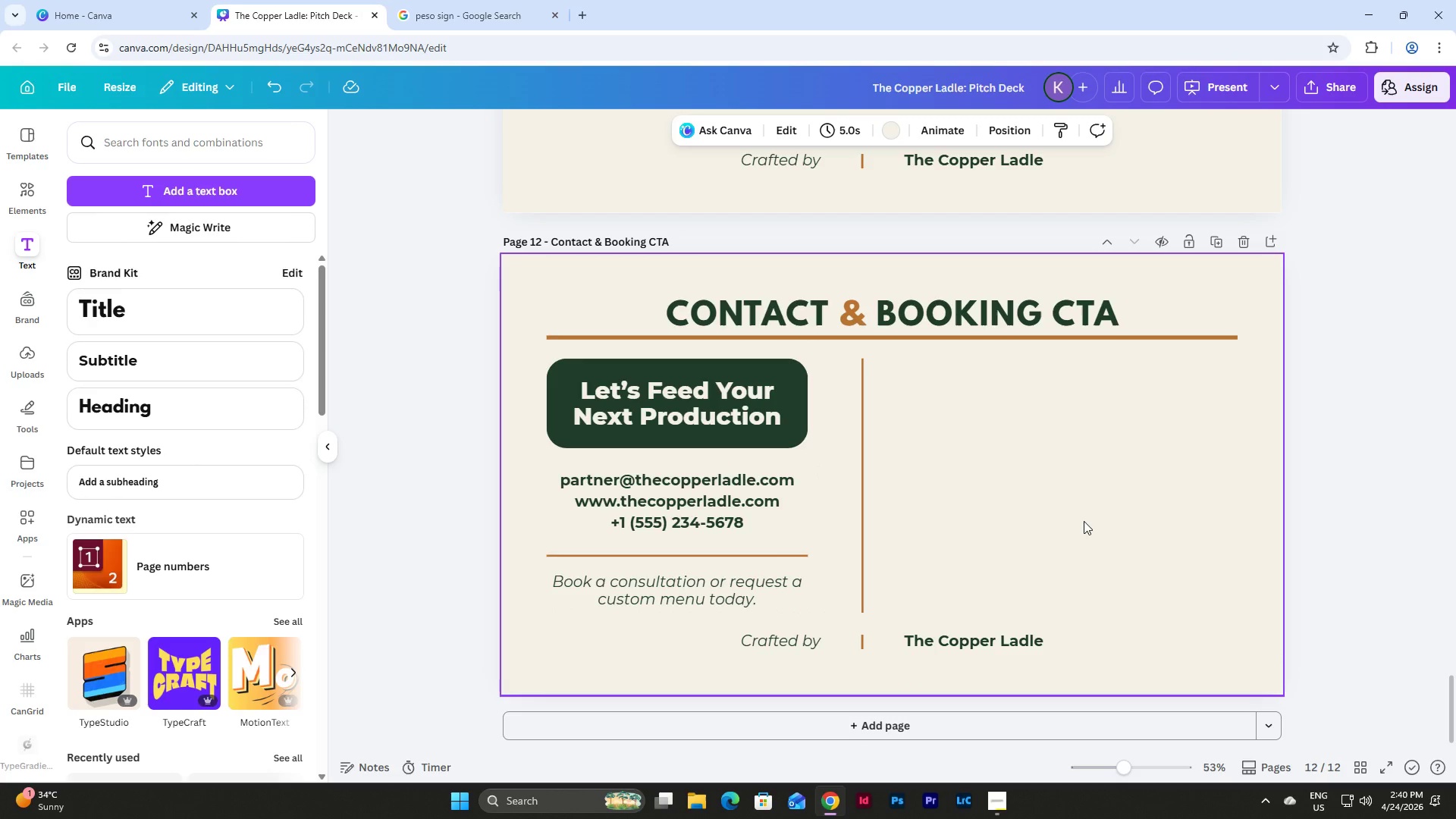 
scroll: coordinate [1260, 561], scroll_direction: up, amount: 28.0
 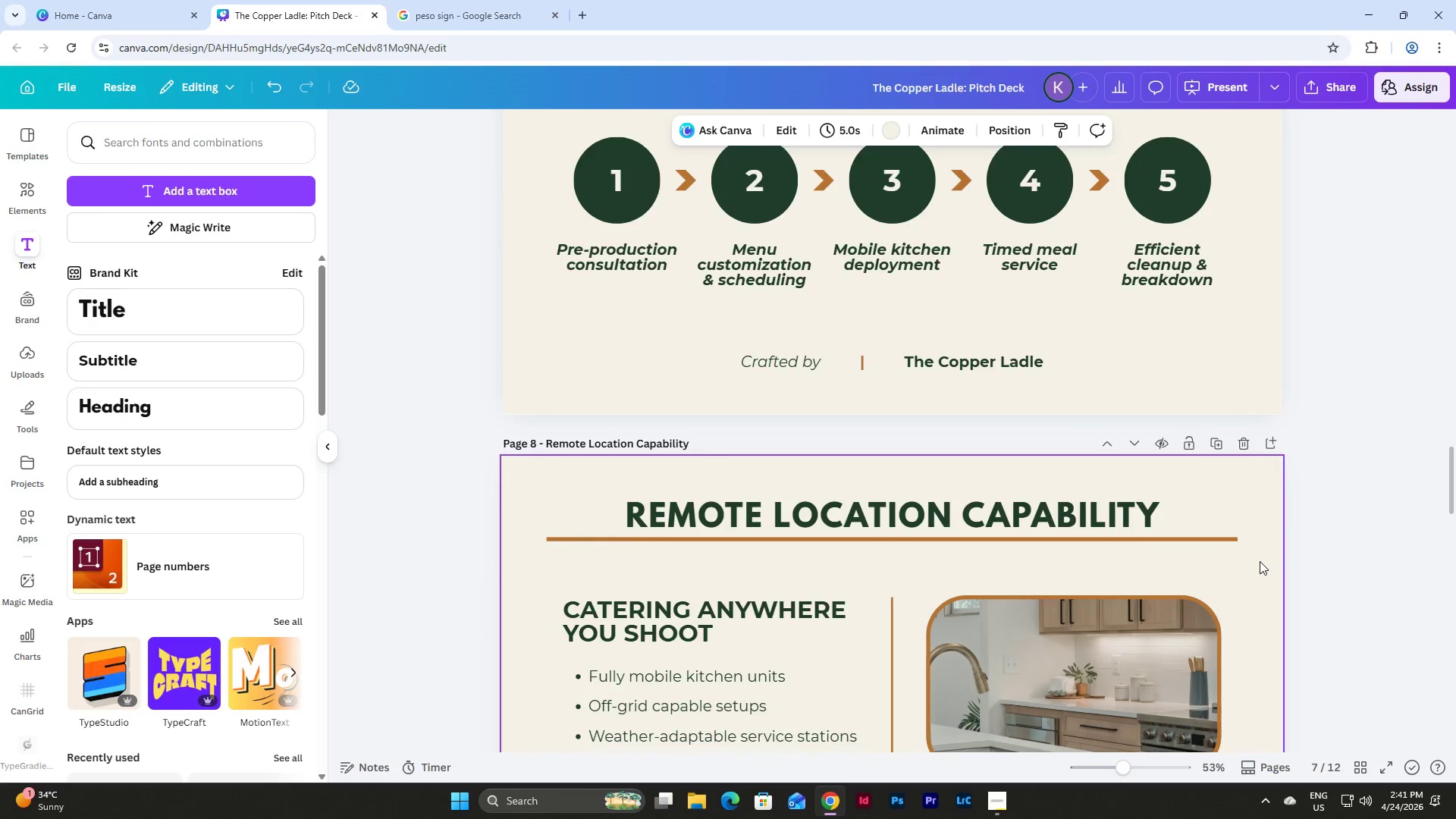 
scroll: coordinate [1260, 561], scroll_direction: down, amount: 22.0
 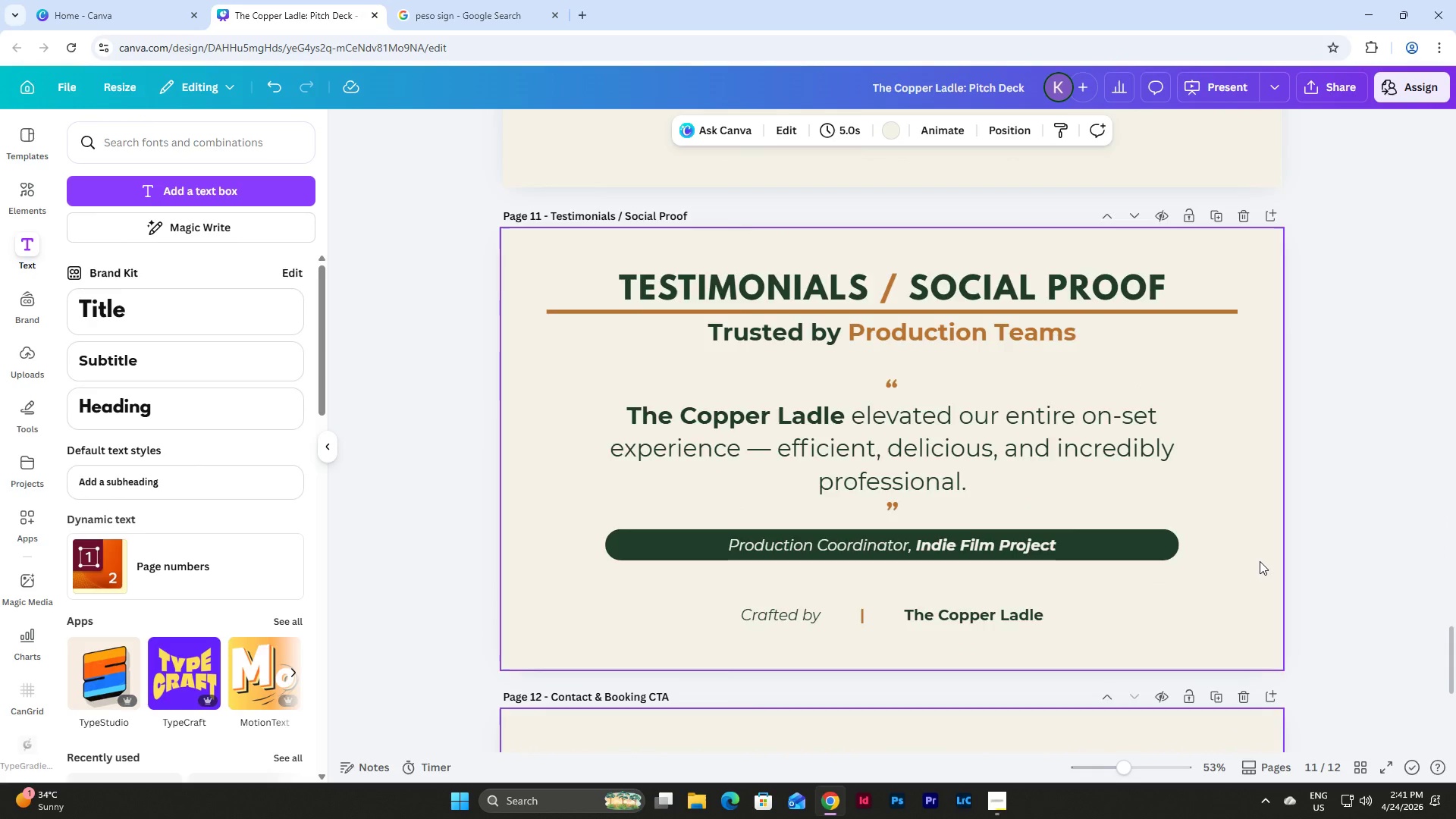 
scroll: coordinate [1260, 561], scroll_direction: up, amount: 14.0
 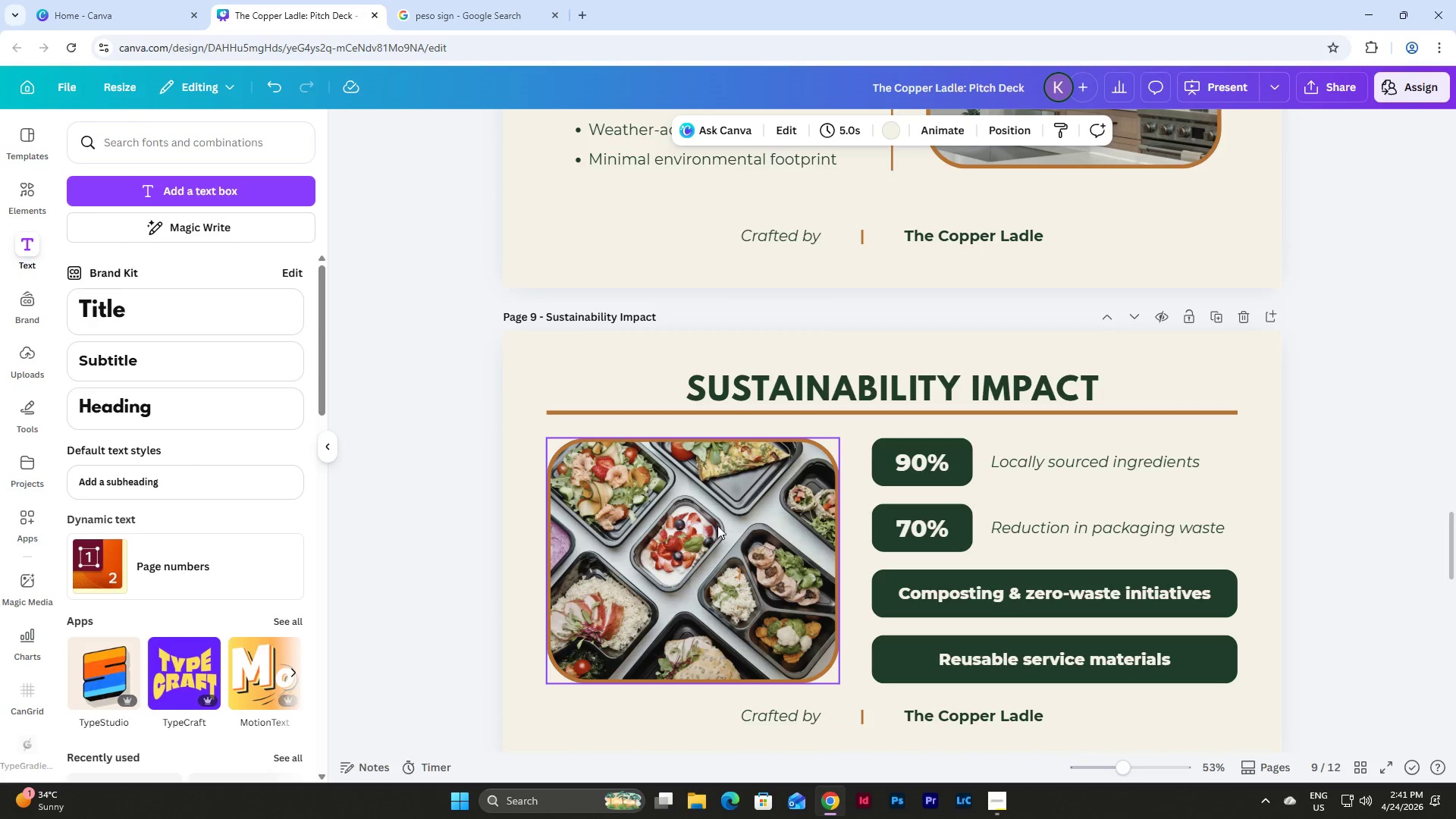 
left_click([708, 525])
 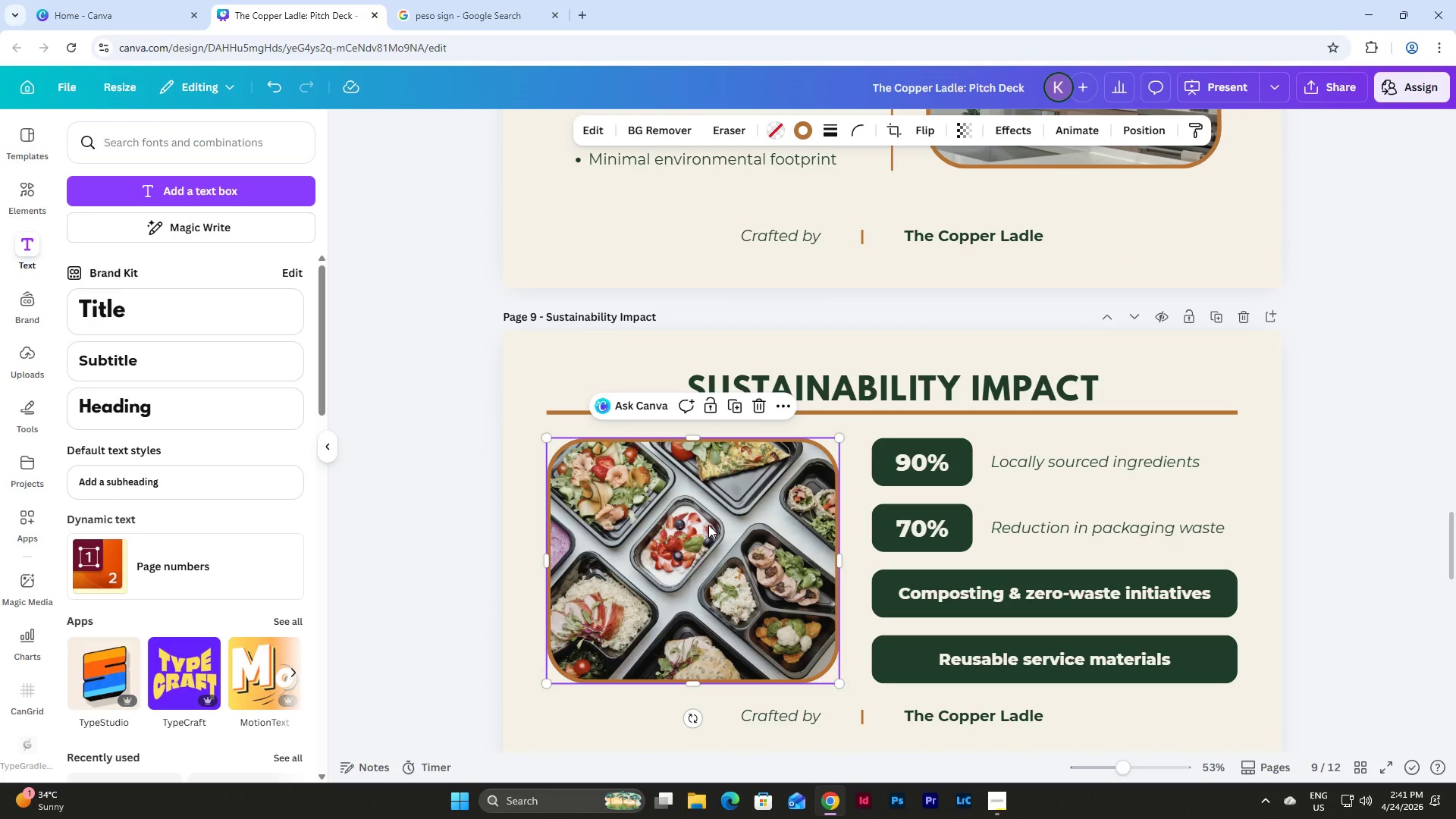 
key(Control+C)
 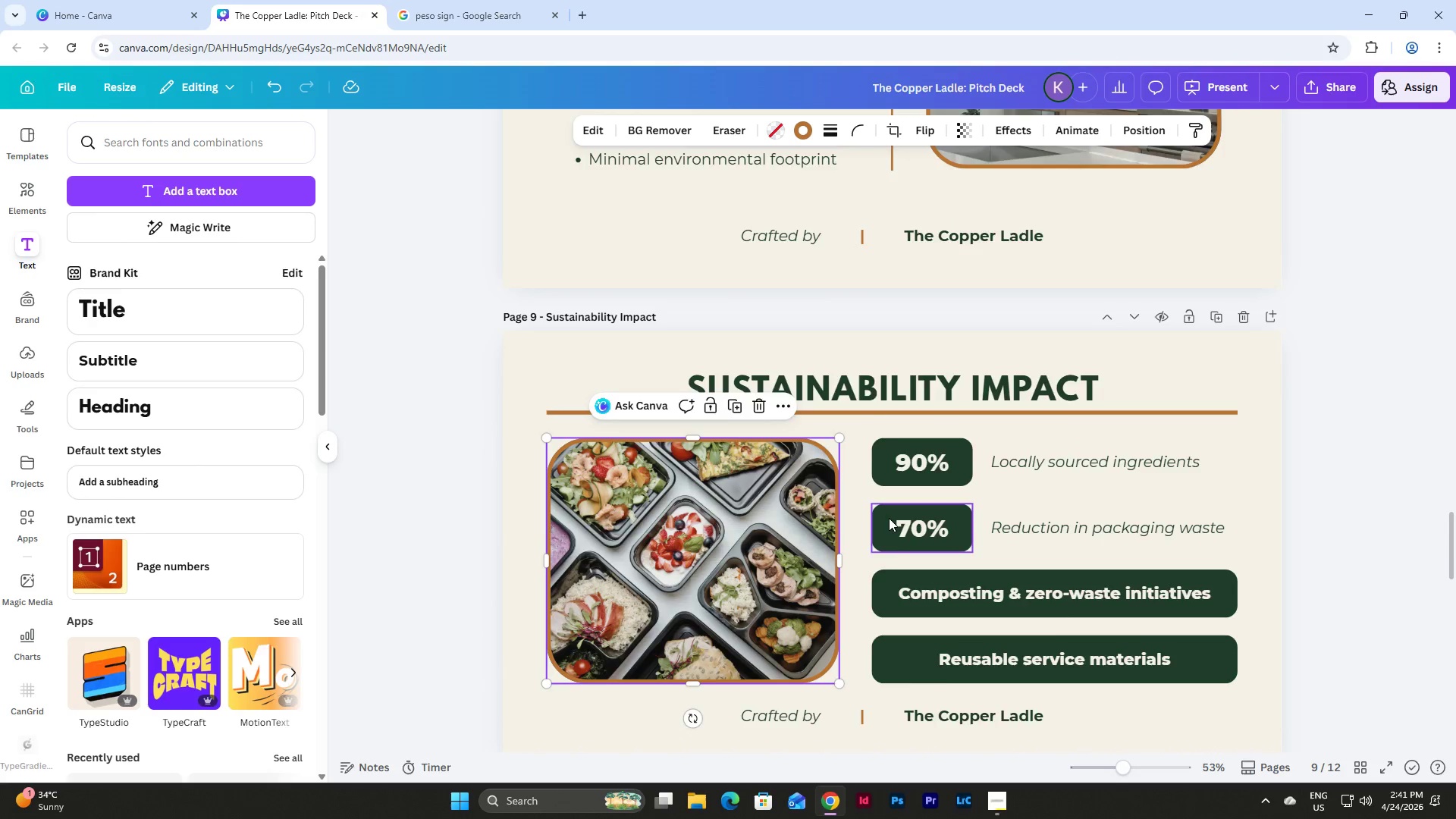 
scroll: coordinate [889, 518], scroll_direction: down, amount: 20.0
 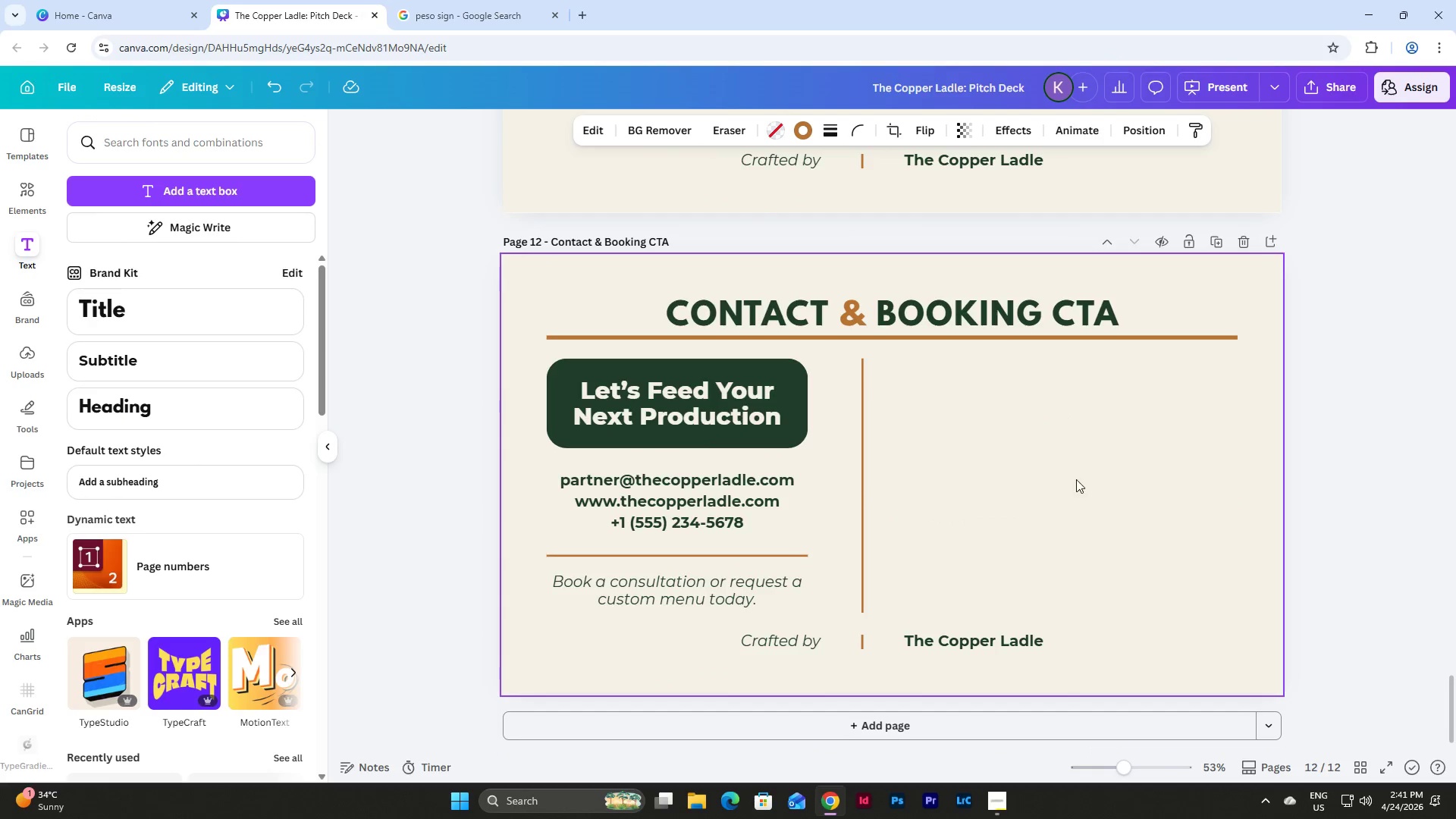 
left_click([1083, 479])
 